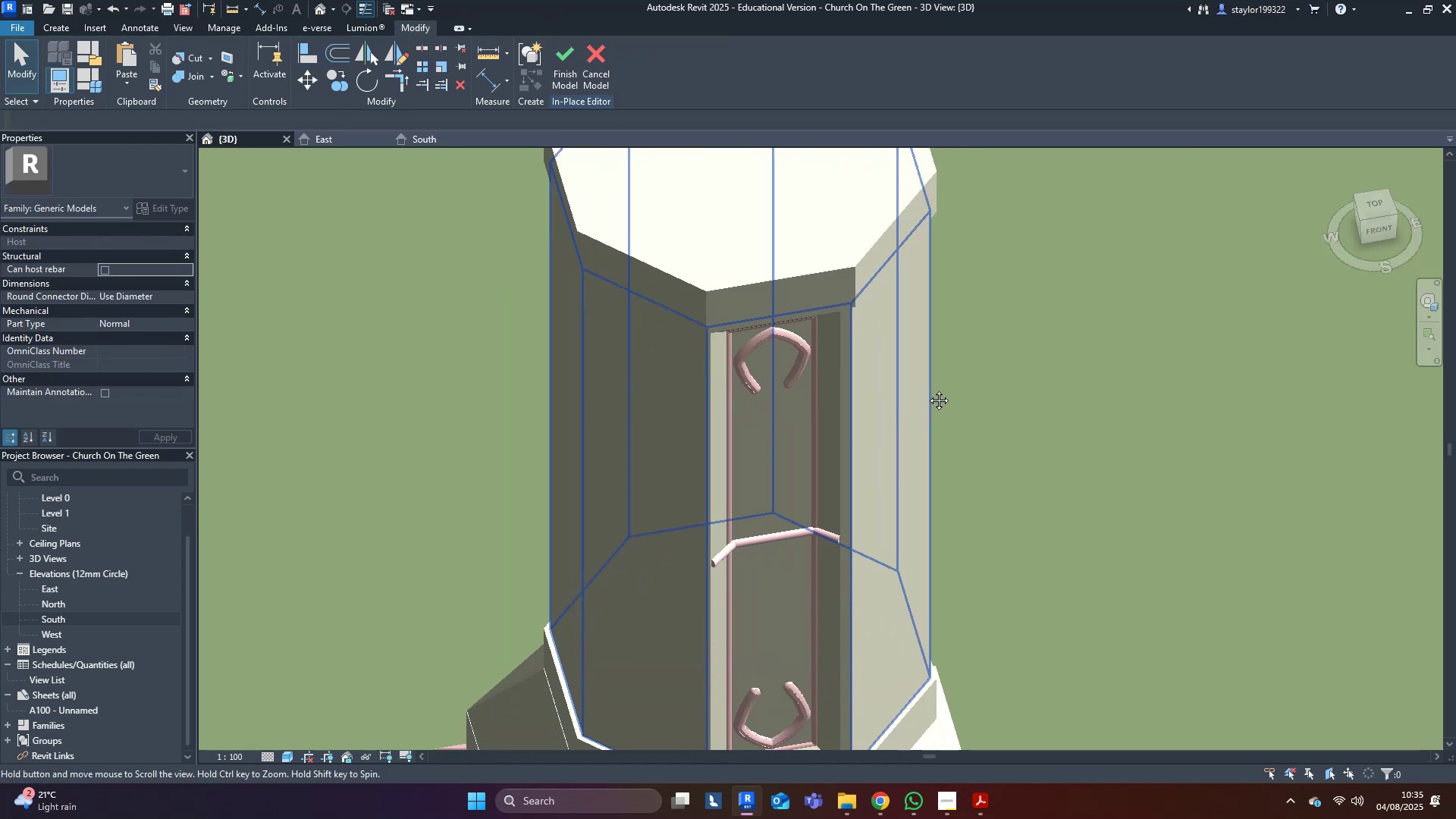 
scroll: coordinate [788, 544], scroll_direction: up, amount: 10.0
 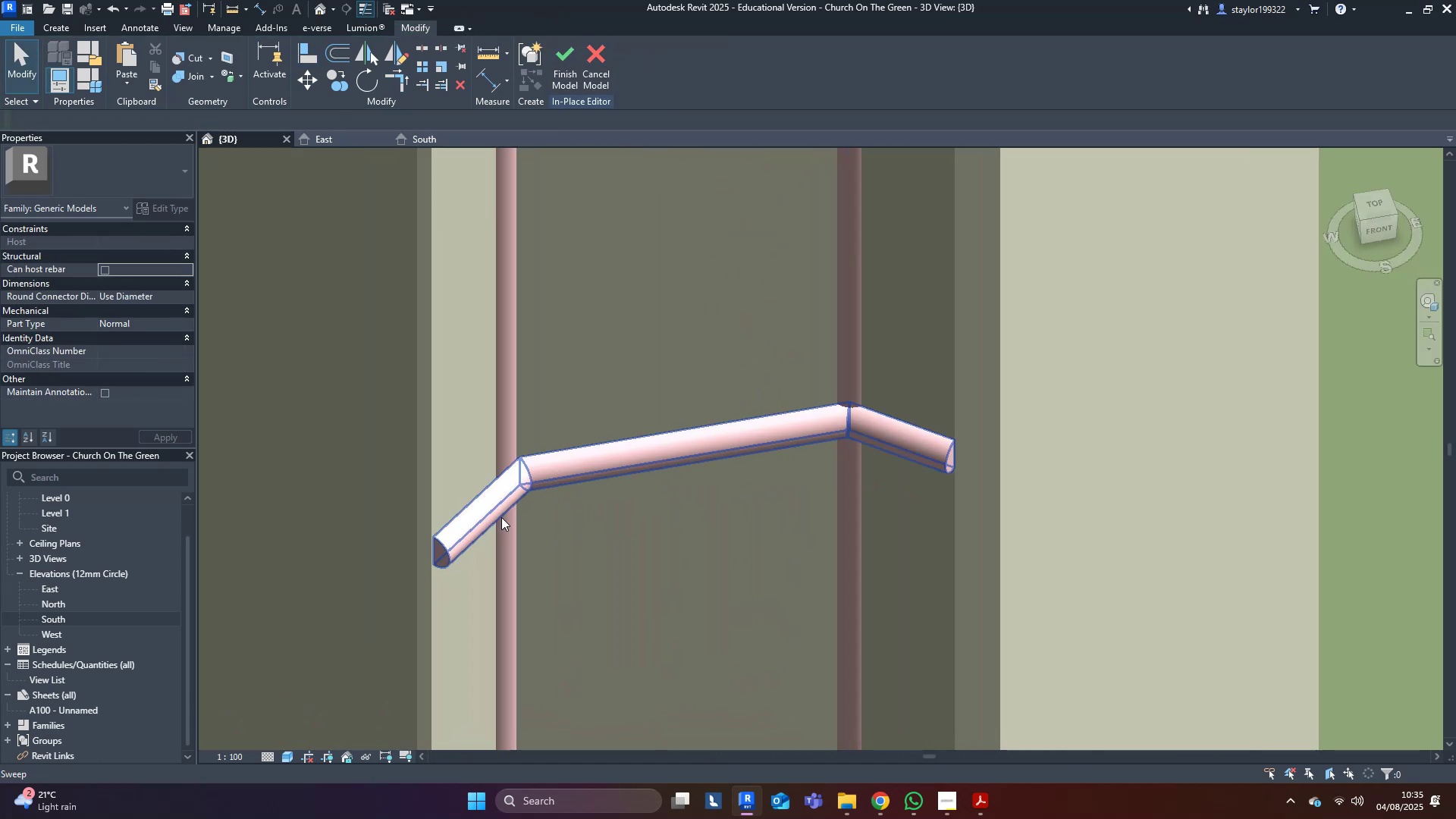 
left_click([500, 517])
 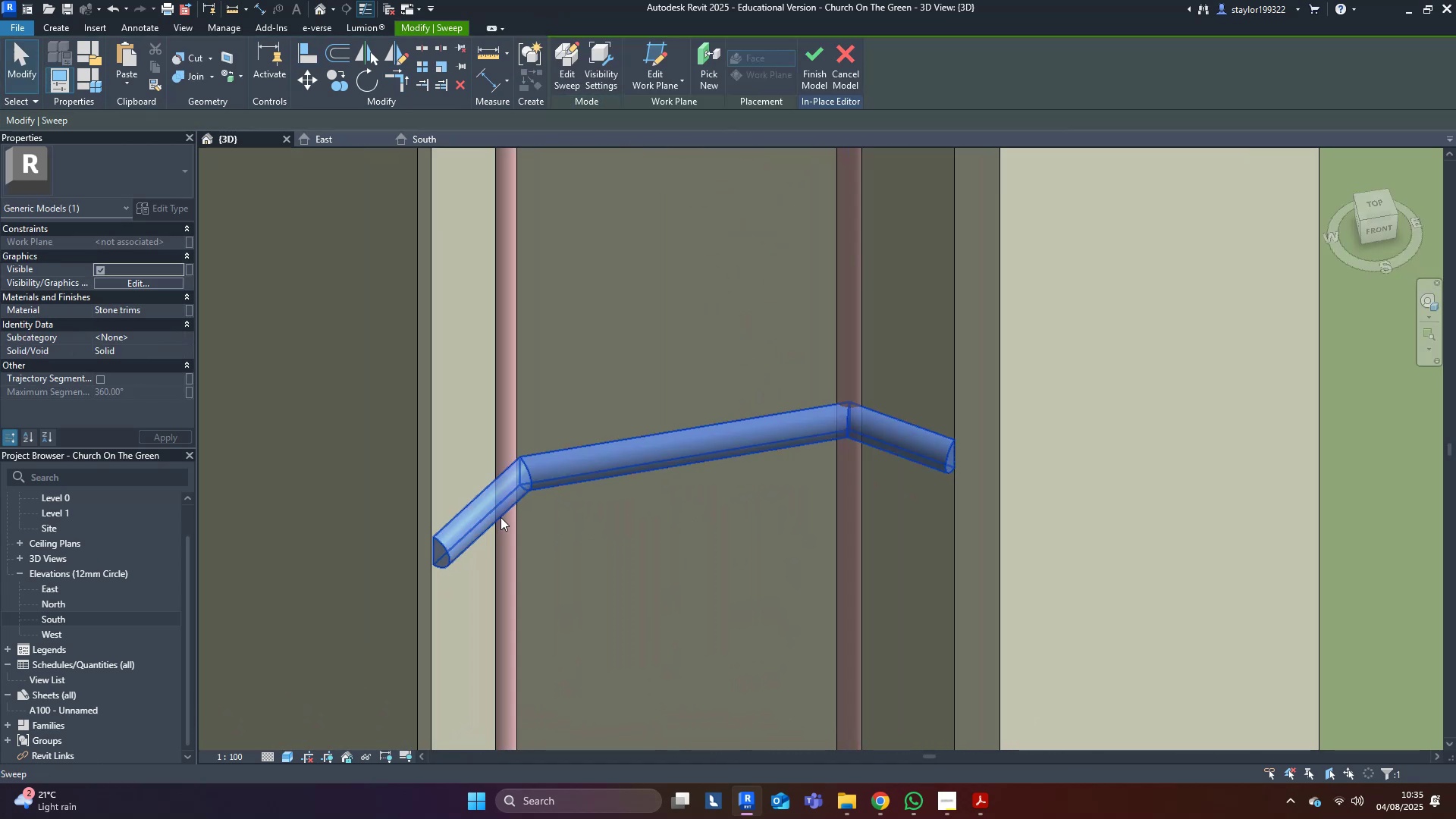 
hold_key(key=ShiftLeft, duration=0.68)
 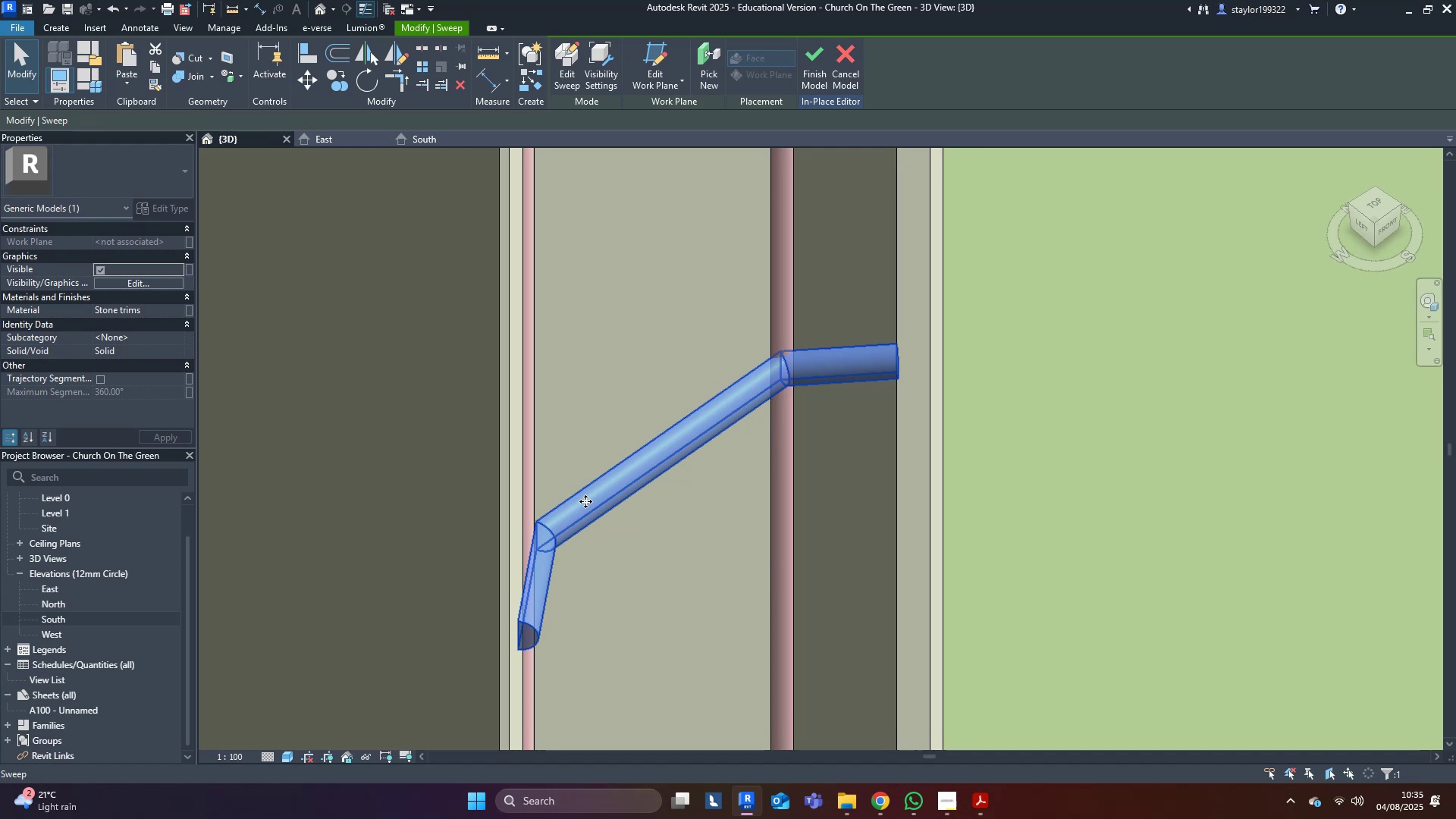 
double_click([585, 501])
 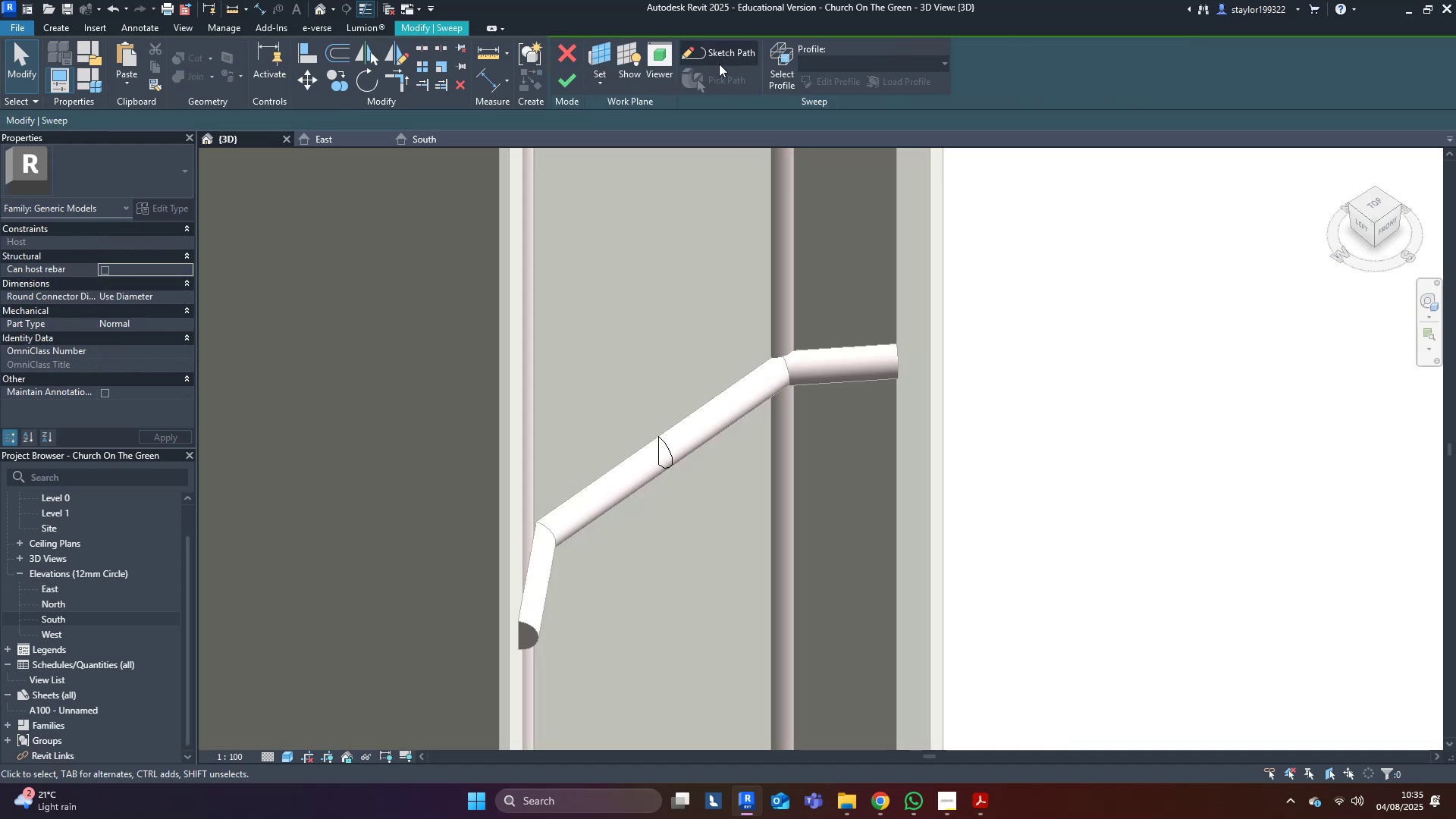 
left_click([743, 55])
 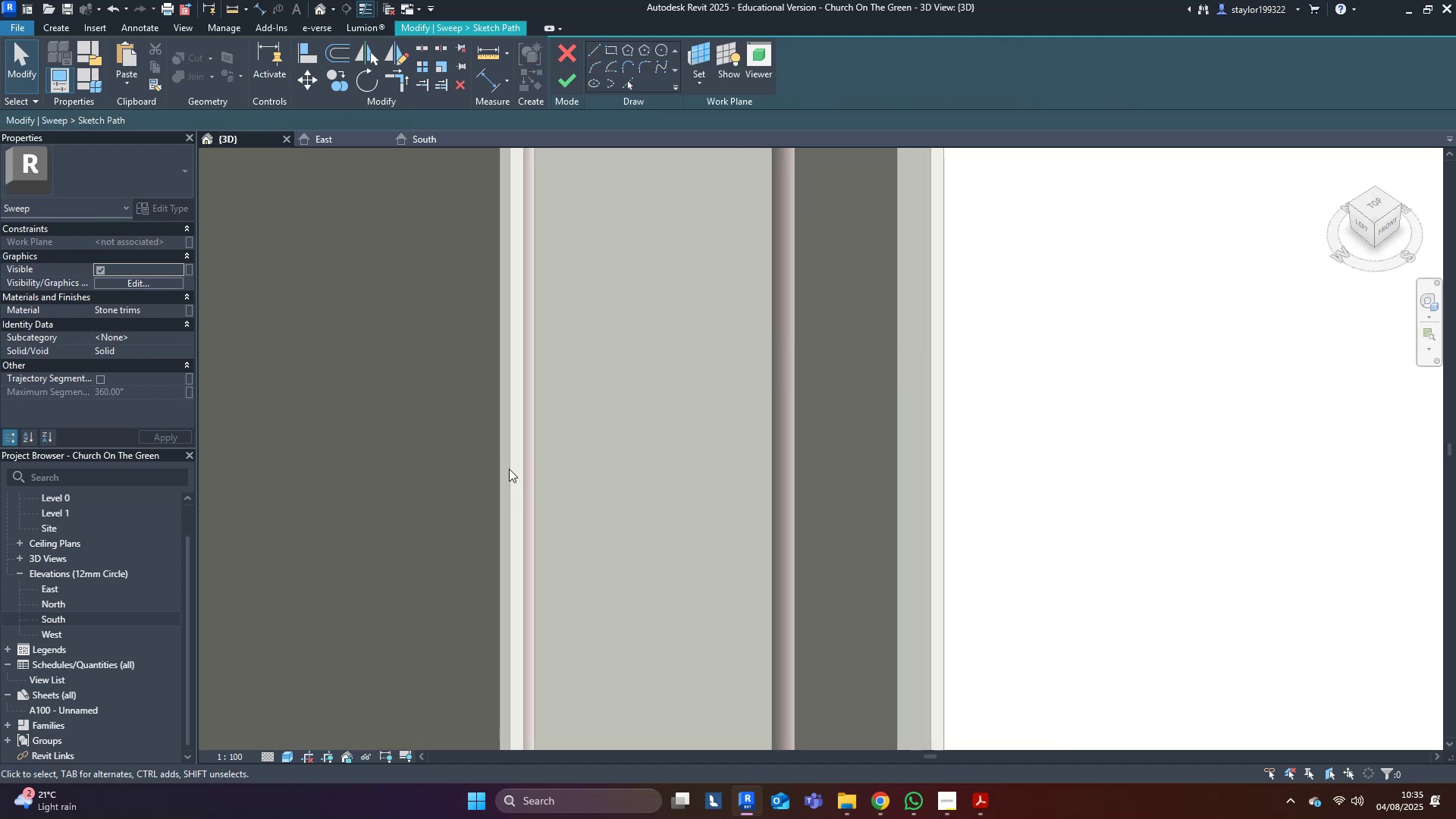 
scroll: coordinate [614, 336], scroll_direction: down, amount: 5.0
 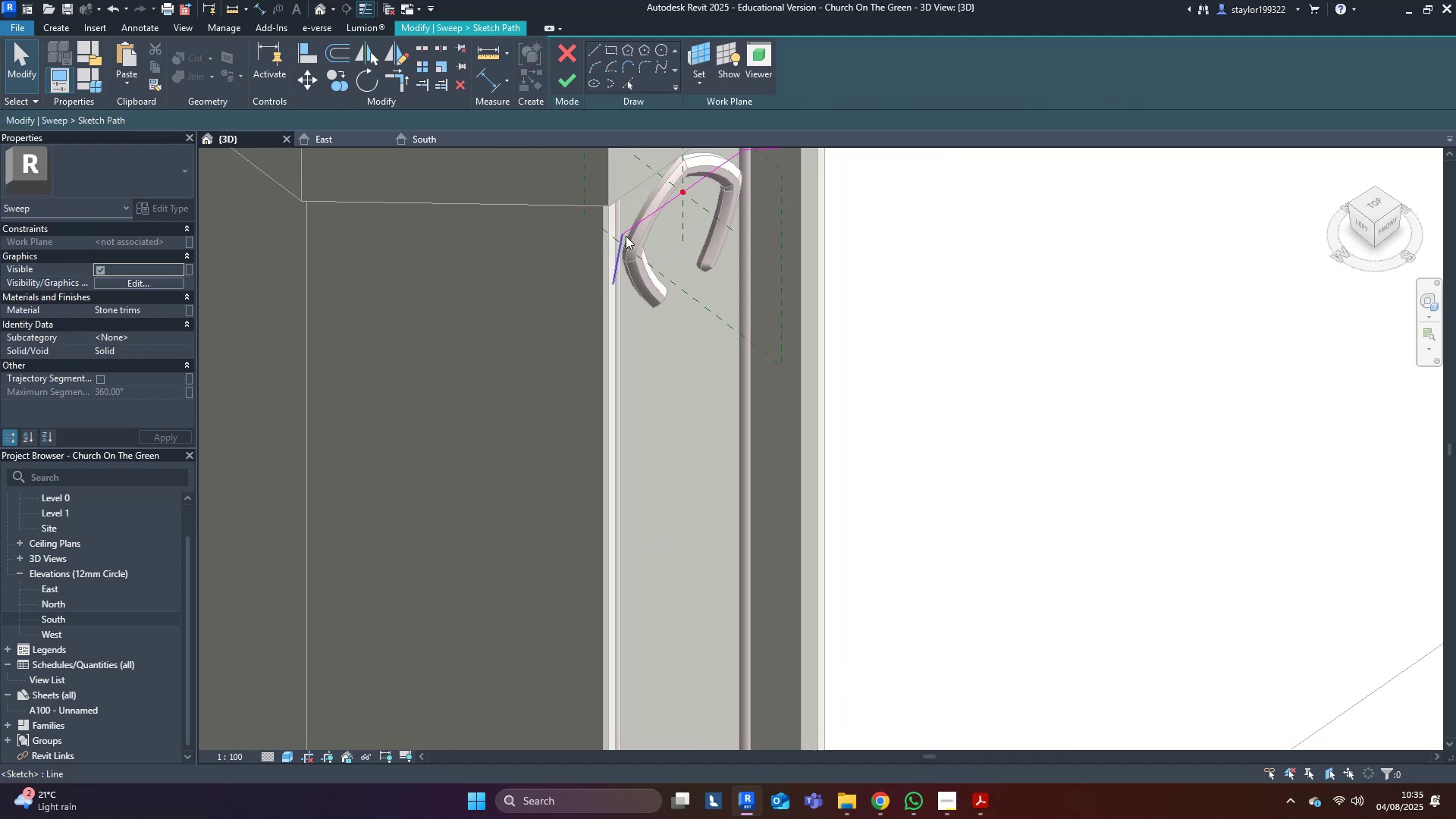 
left_click([626, 234])
 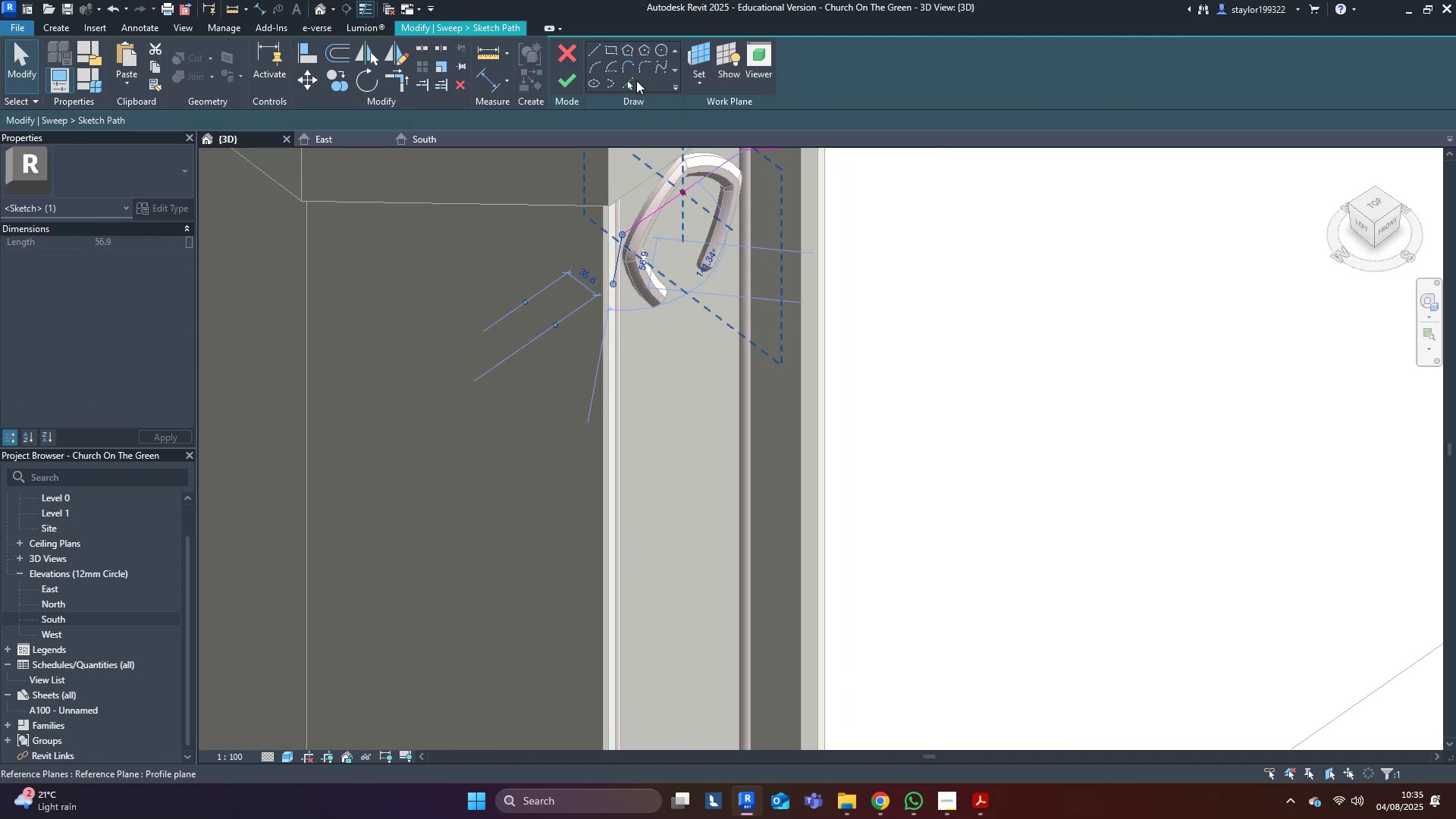 
left_click([623, 89])
 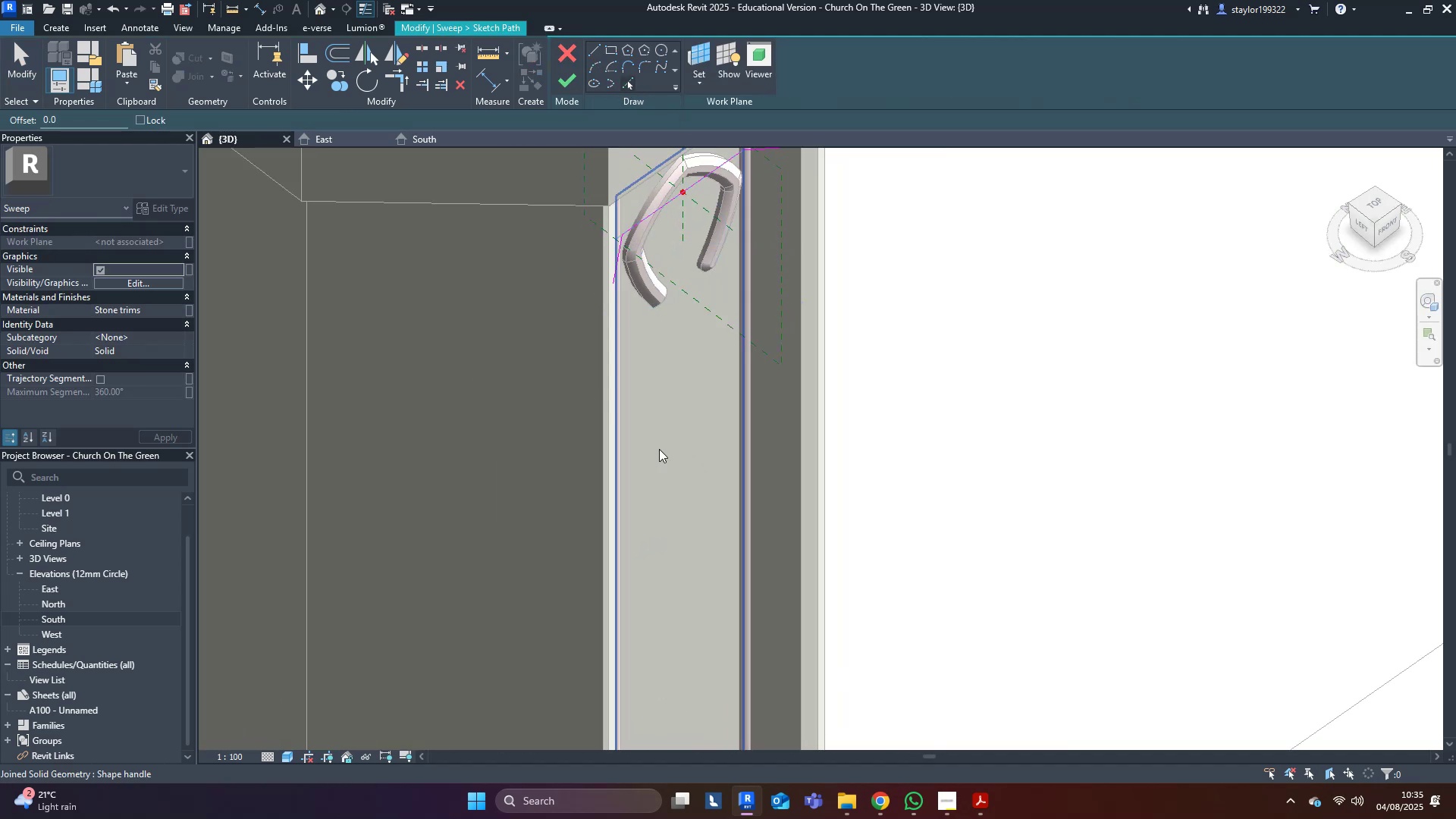 
left_click([659, 449])
 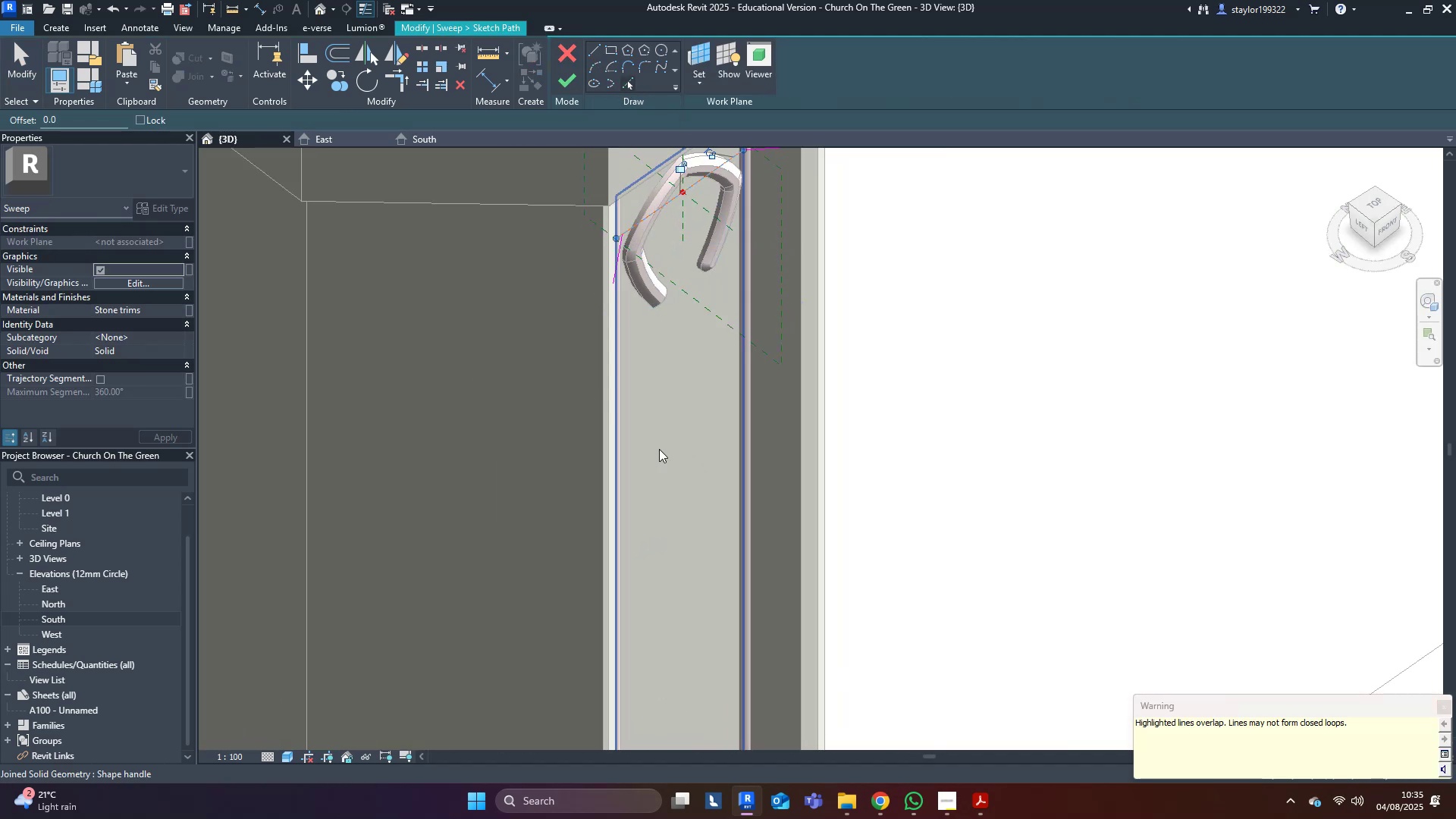 
key(Control+ControlLeft)
 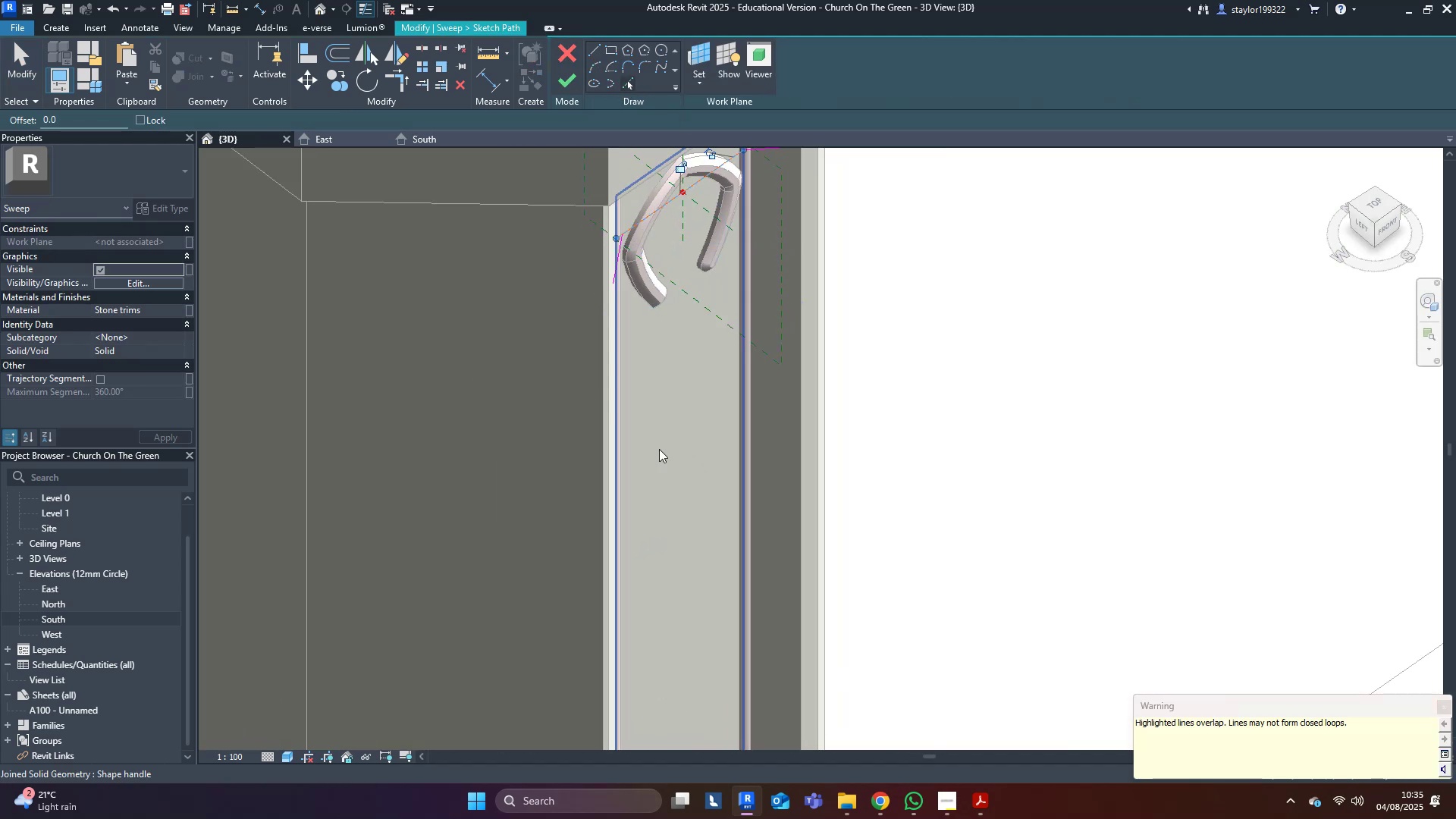 
key(Control+Z)
 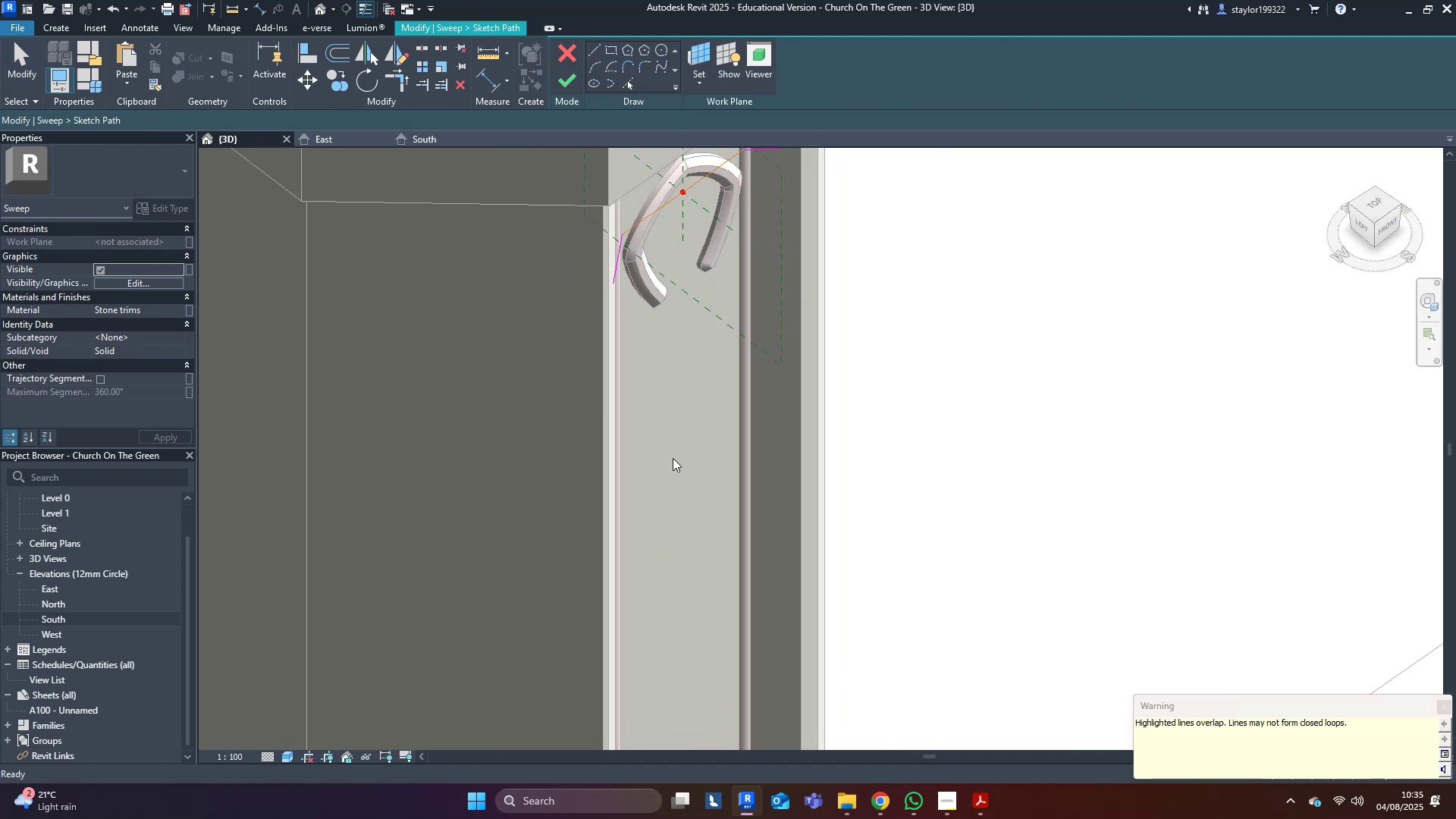 
hold_key(key=ShiftLeft, duration=0.45)
 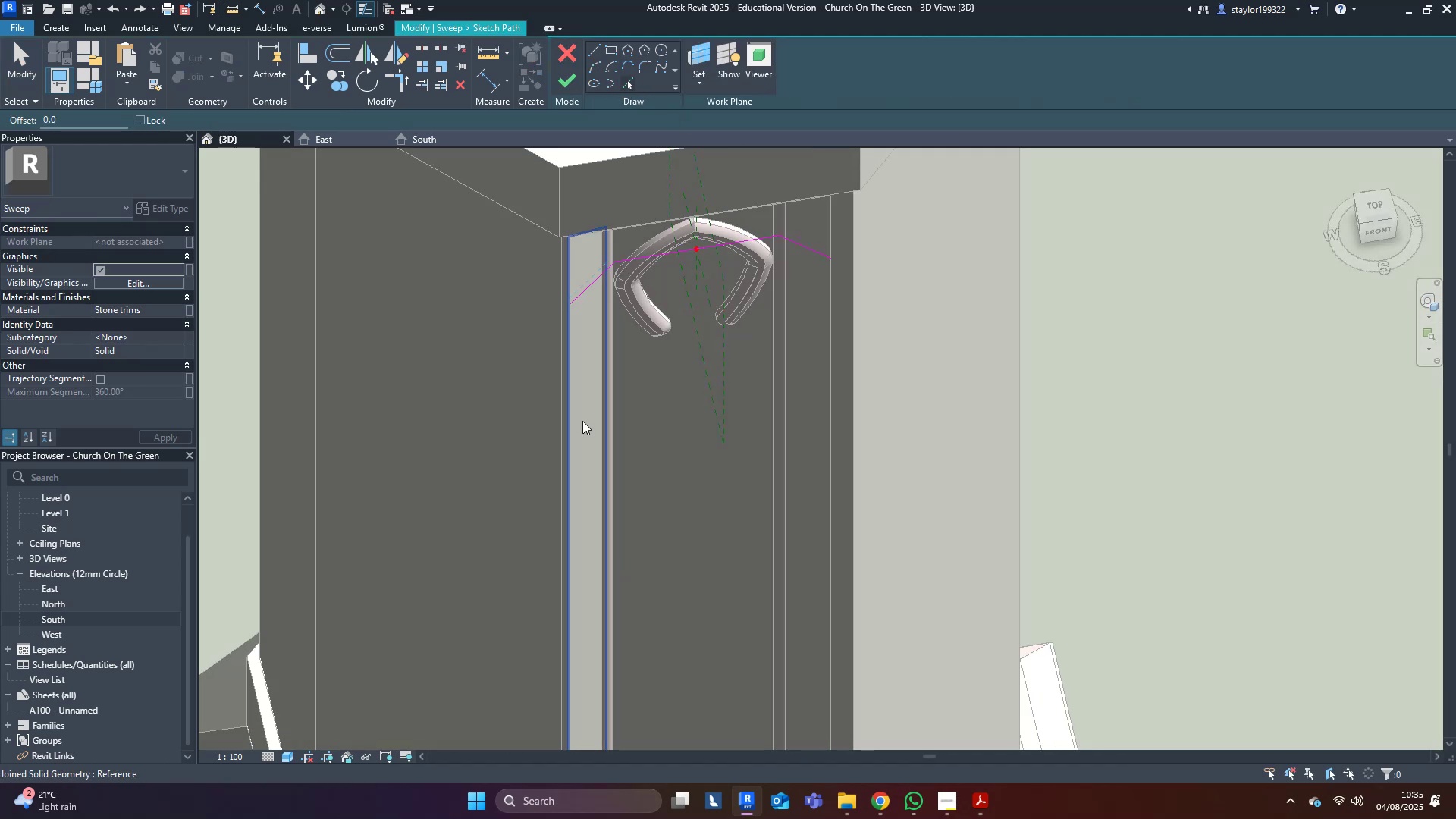 
left_click([583, 419])
 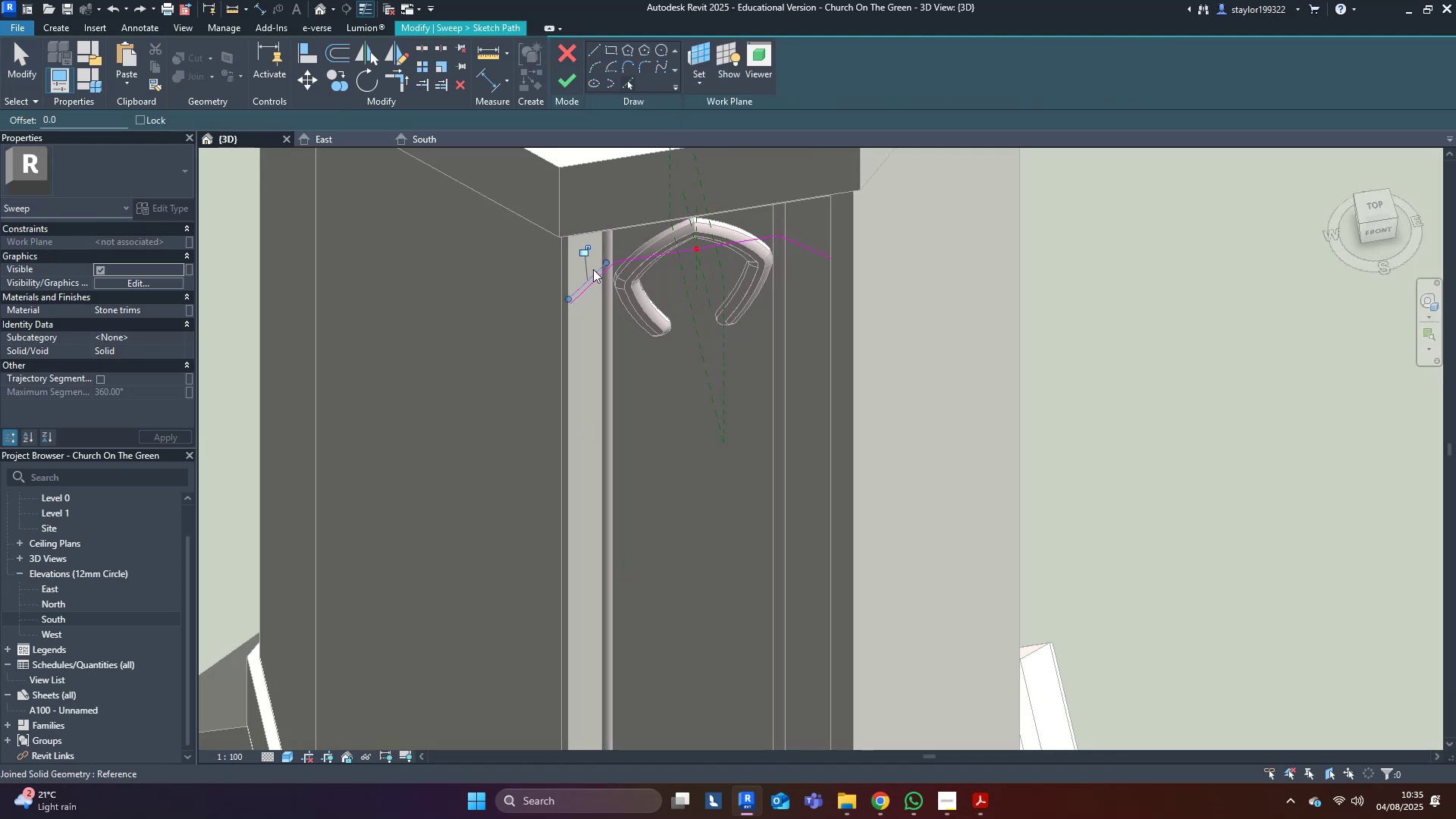 
scroll: coordinate [593, 265], scroll_direction: up, amount: 5.0
 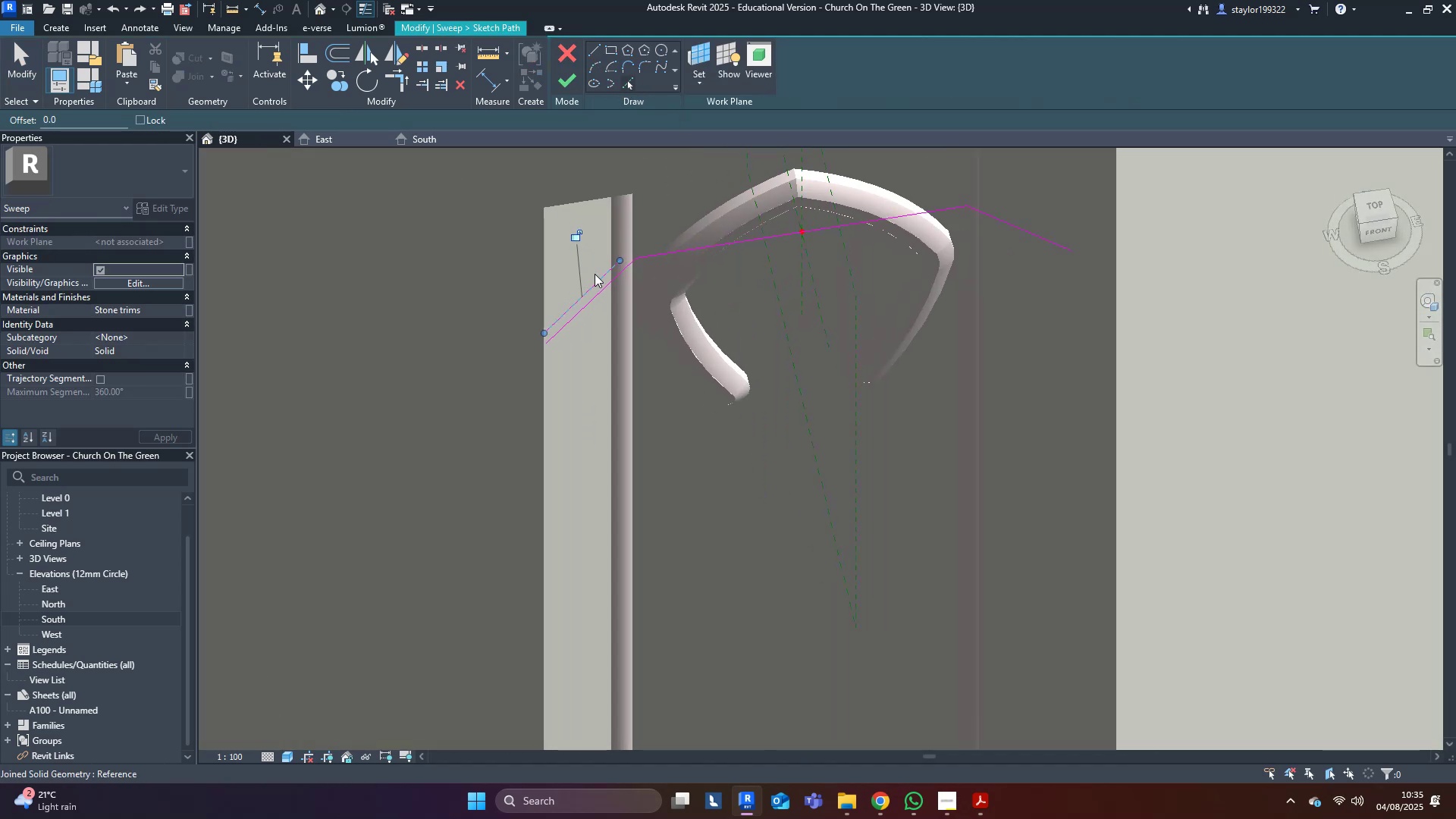 
type(tr)
 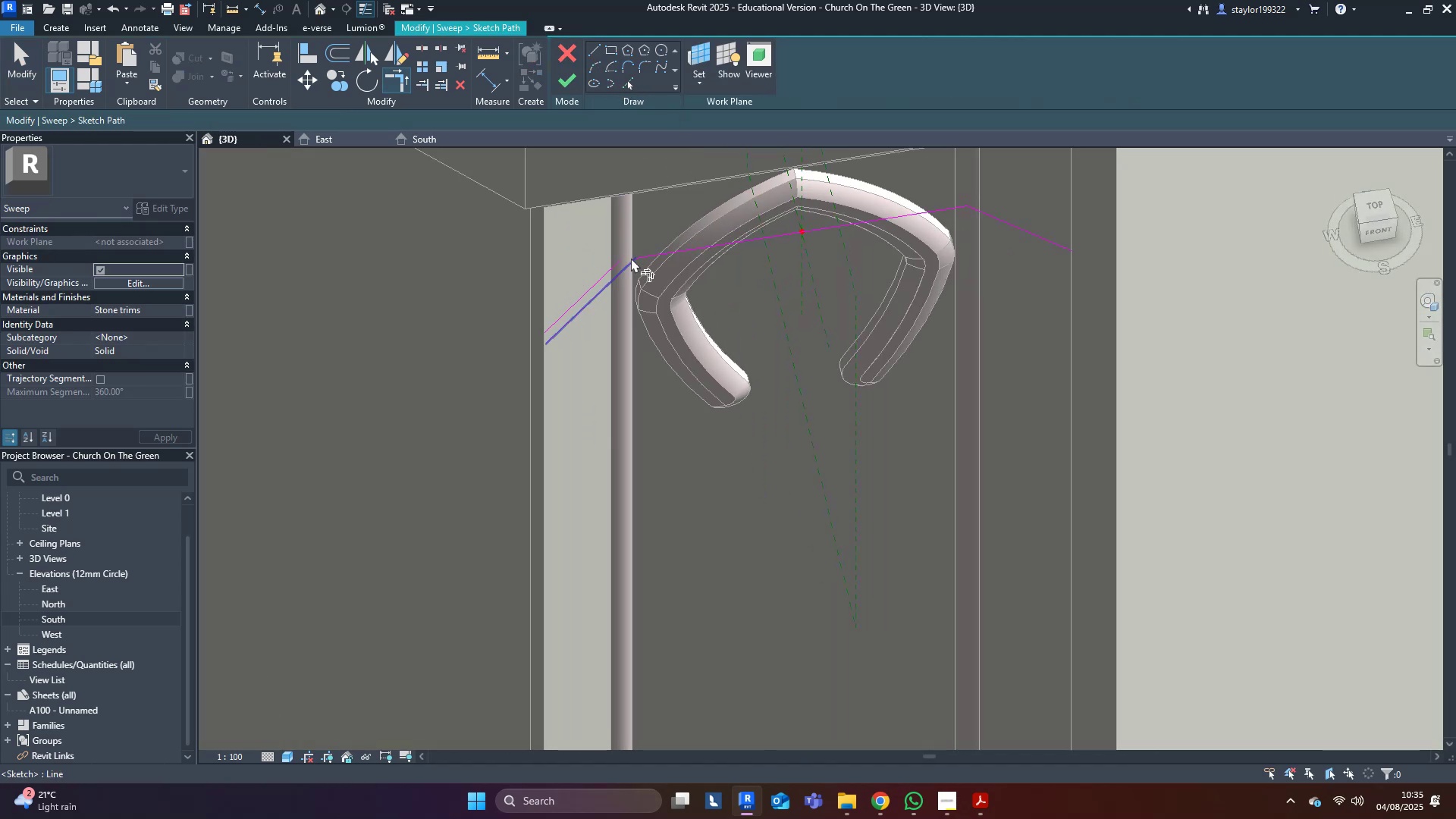 
left_click([607, 269])
 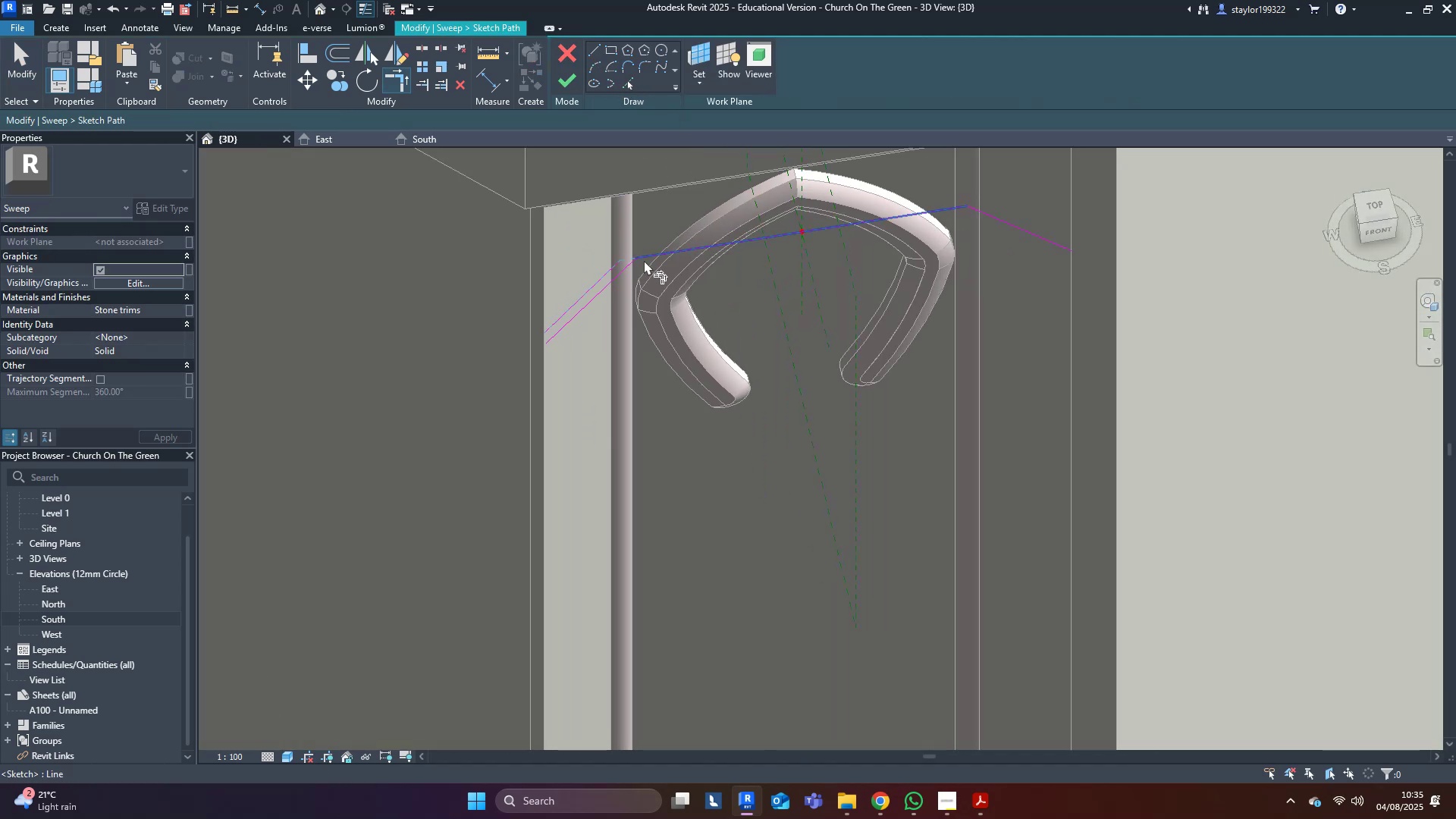 
left_click([646, 259])
 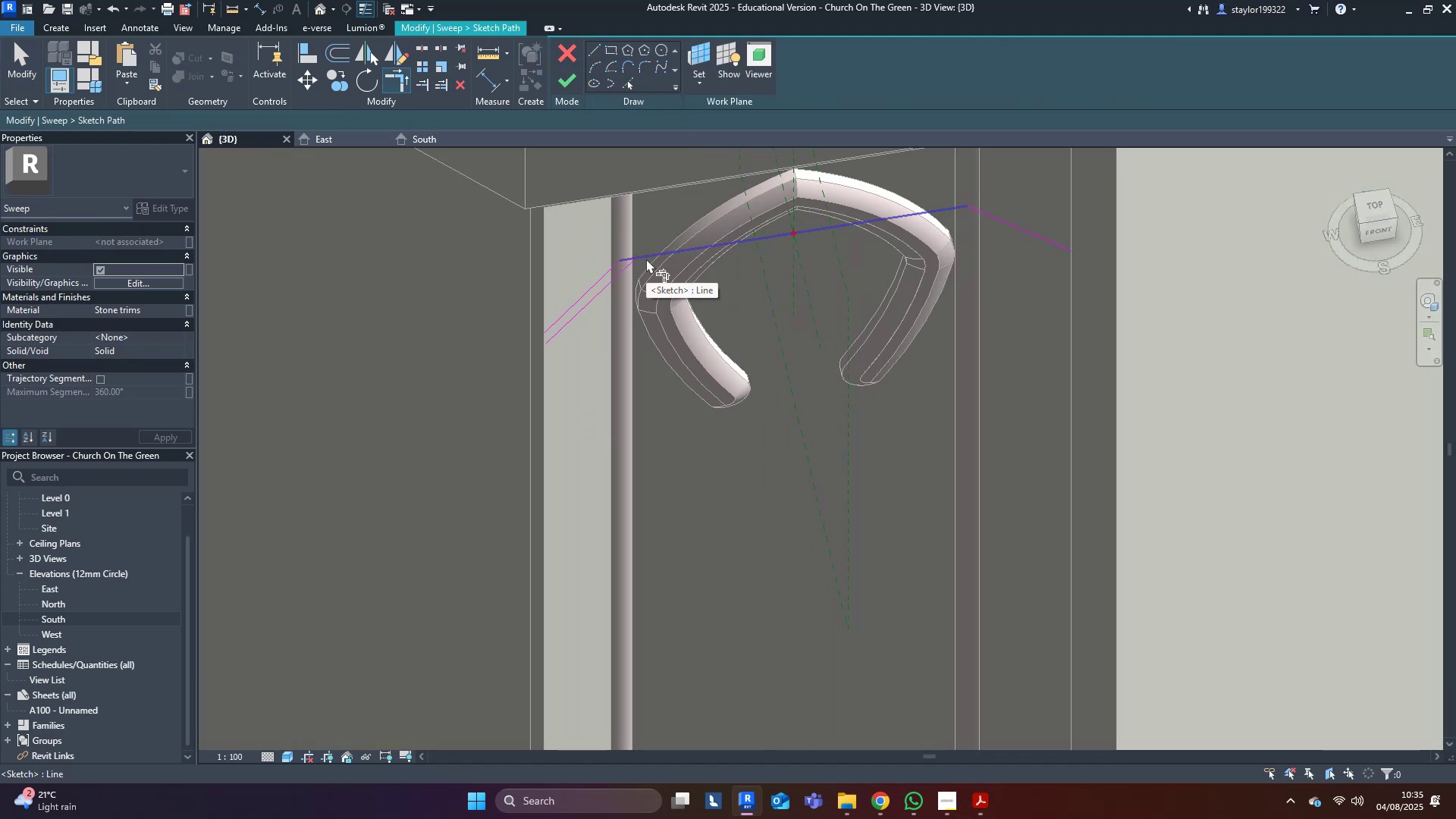 
type(md)
 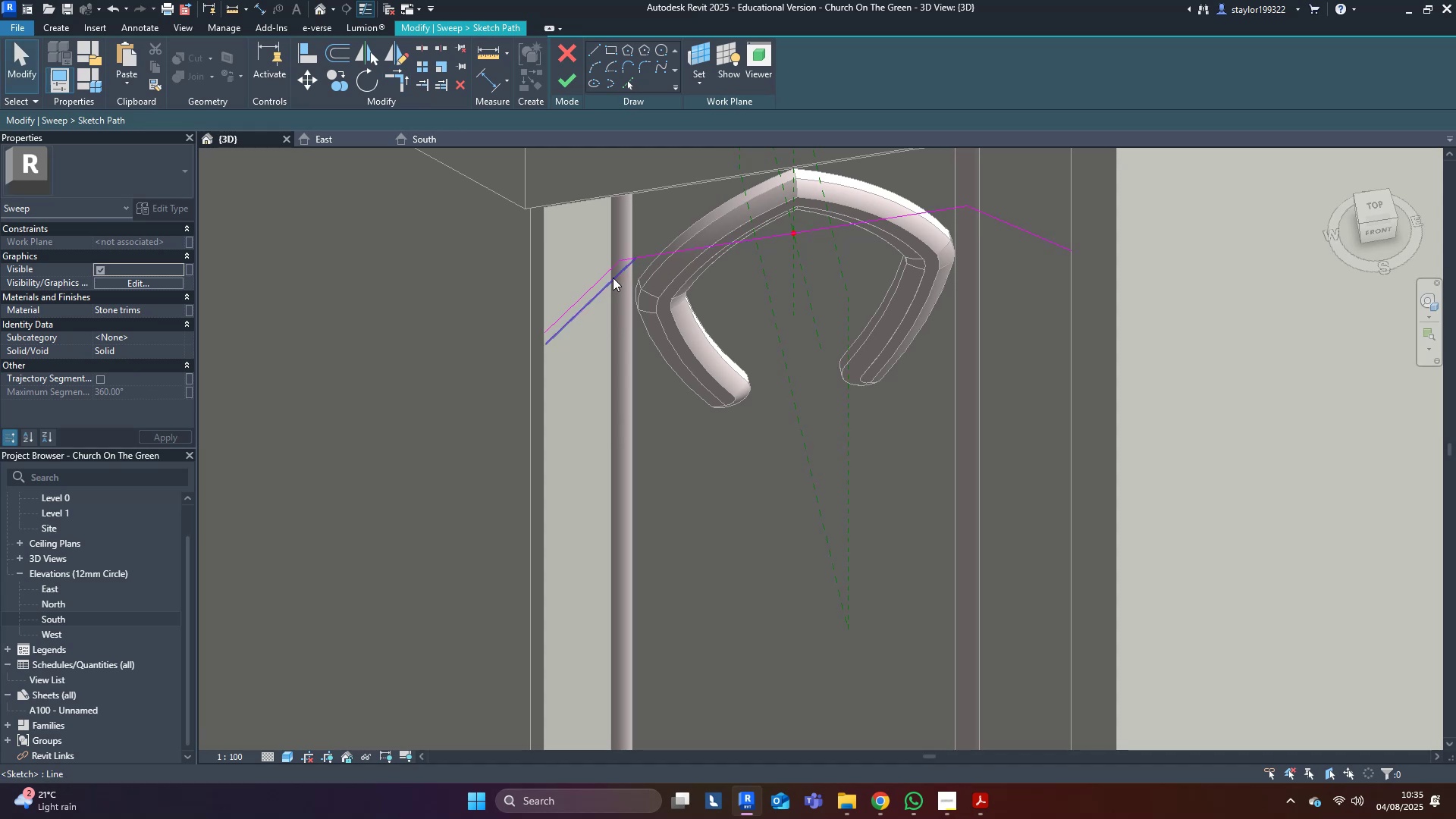 
left_click([613, 278])
 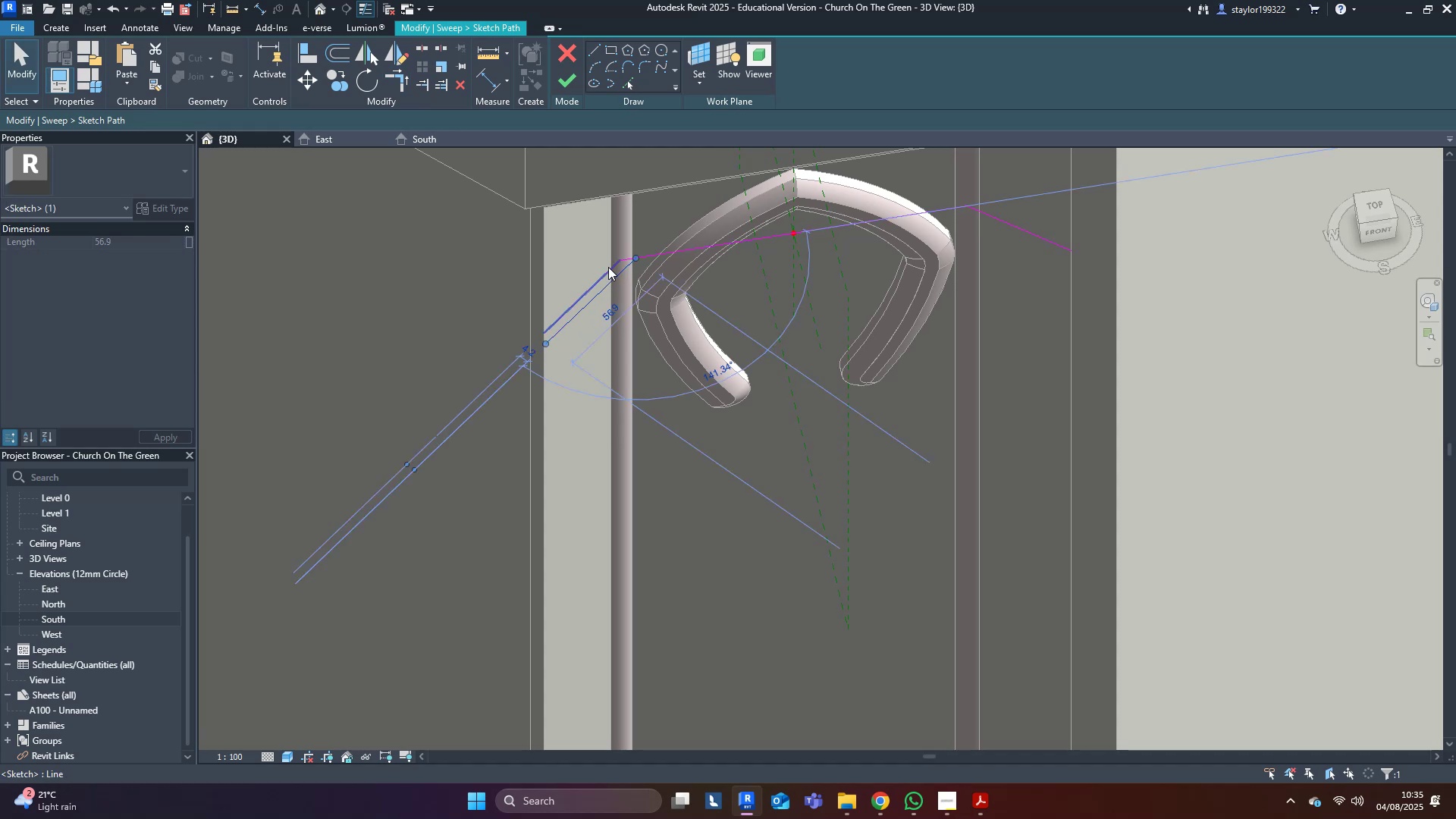 
key(Delete)
 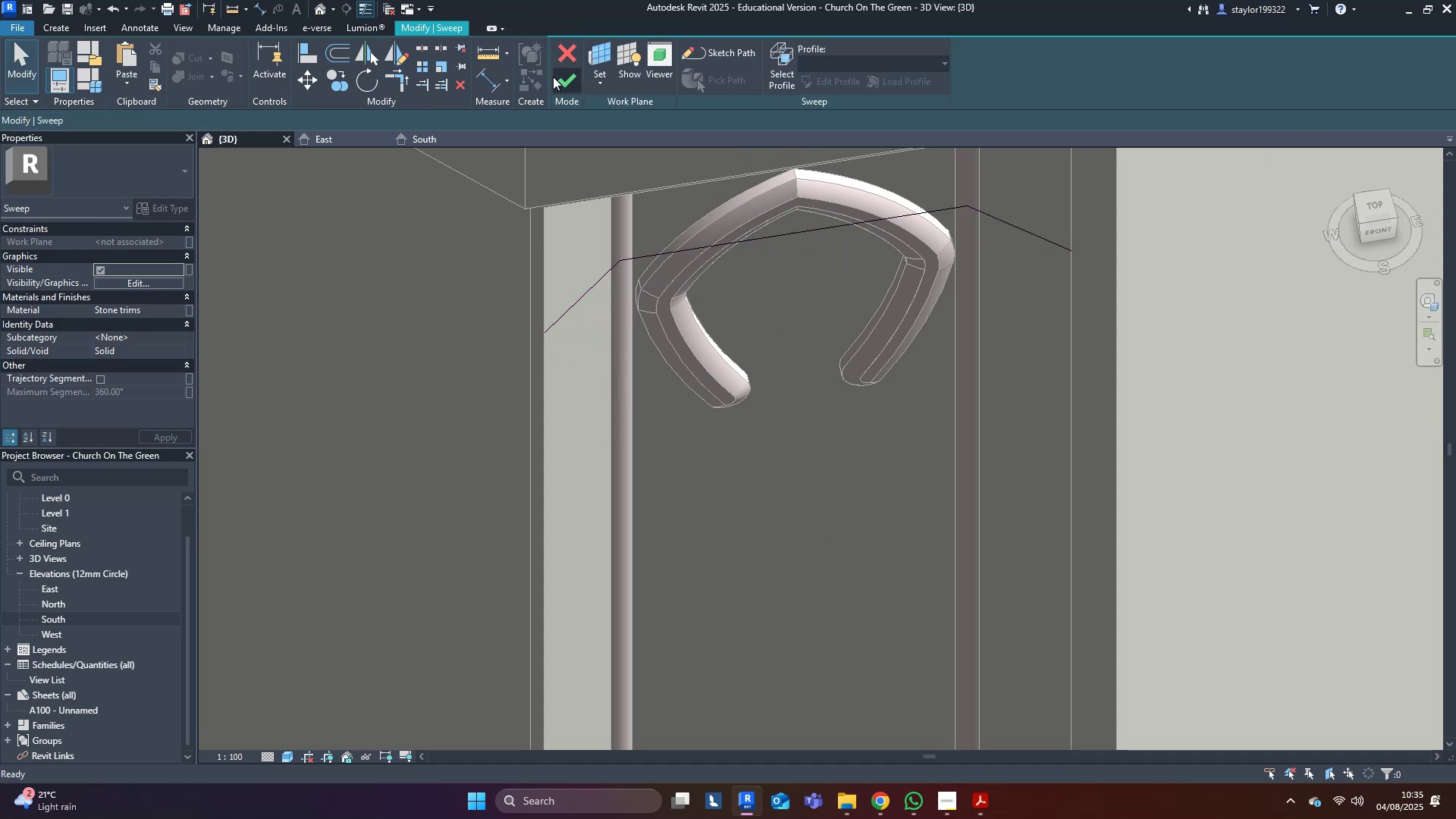 
double_click([558, 78])
 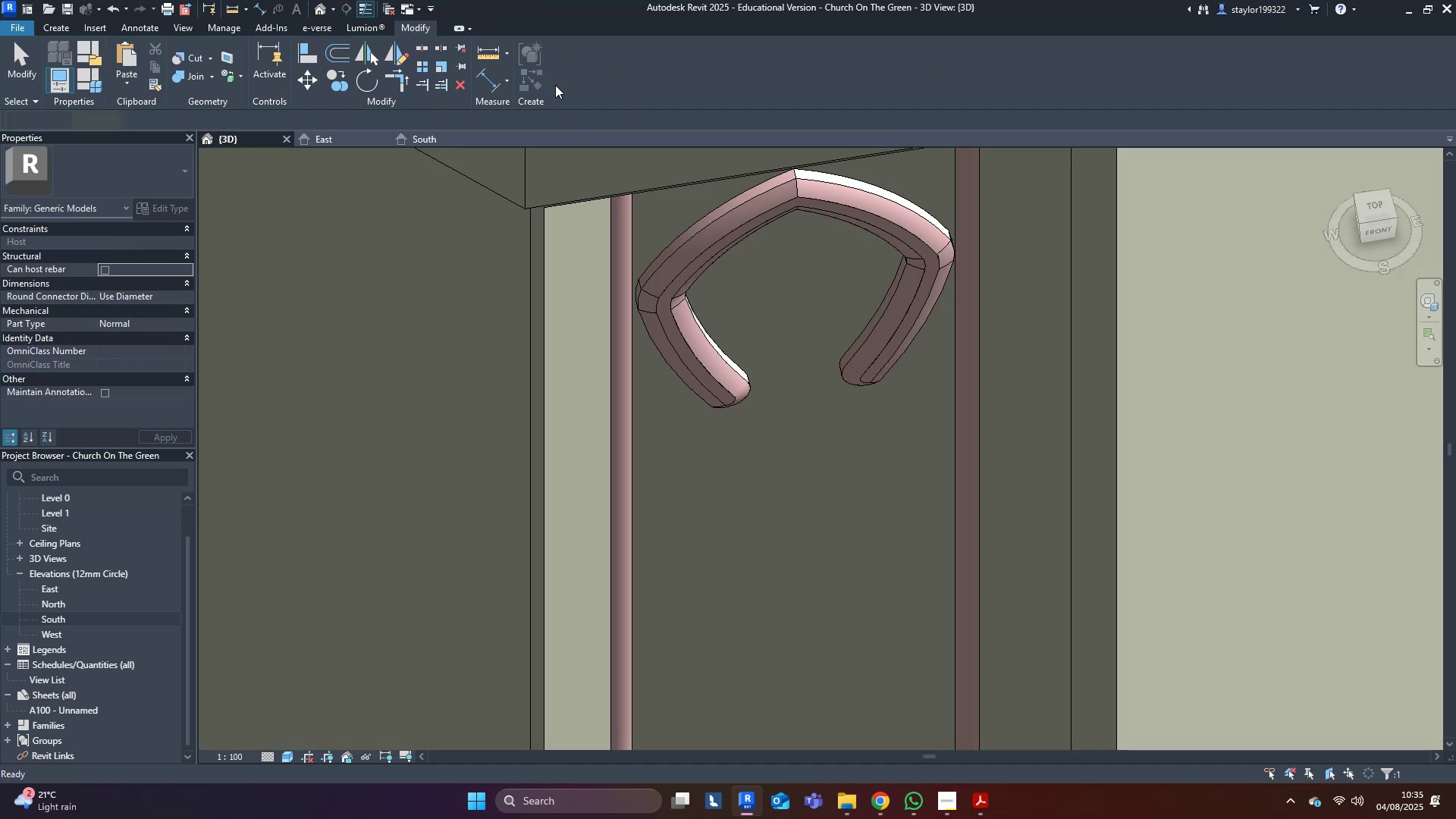 
key(Escape)
 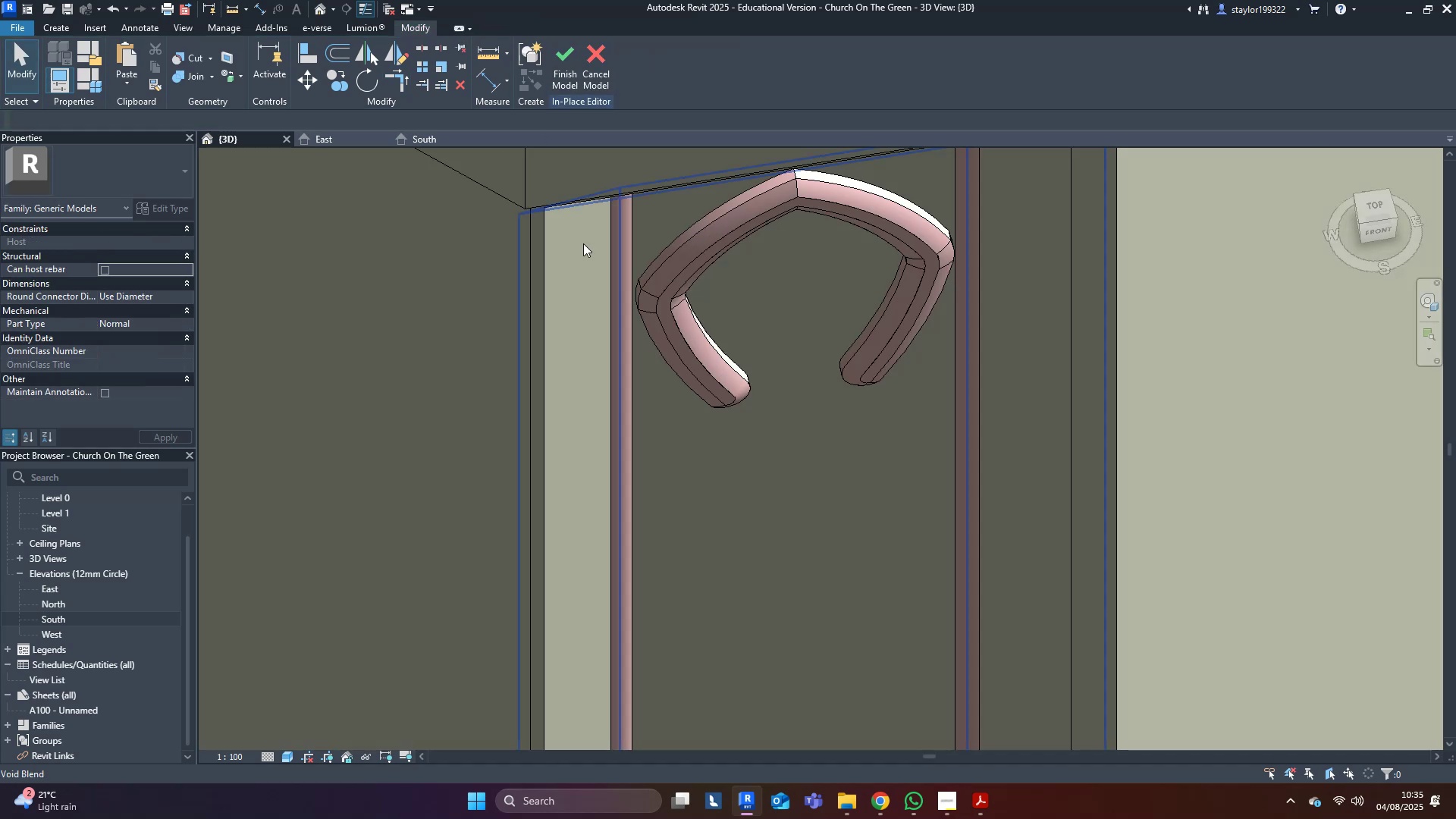 
scroll: coordinate [645, 507], scroll_direction: down, amount: 16.0
 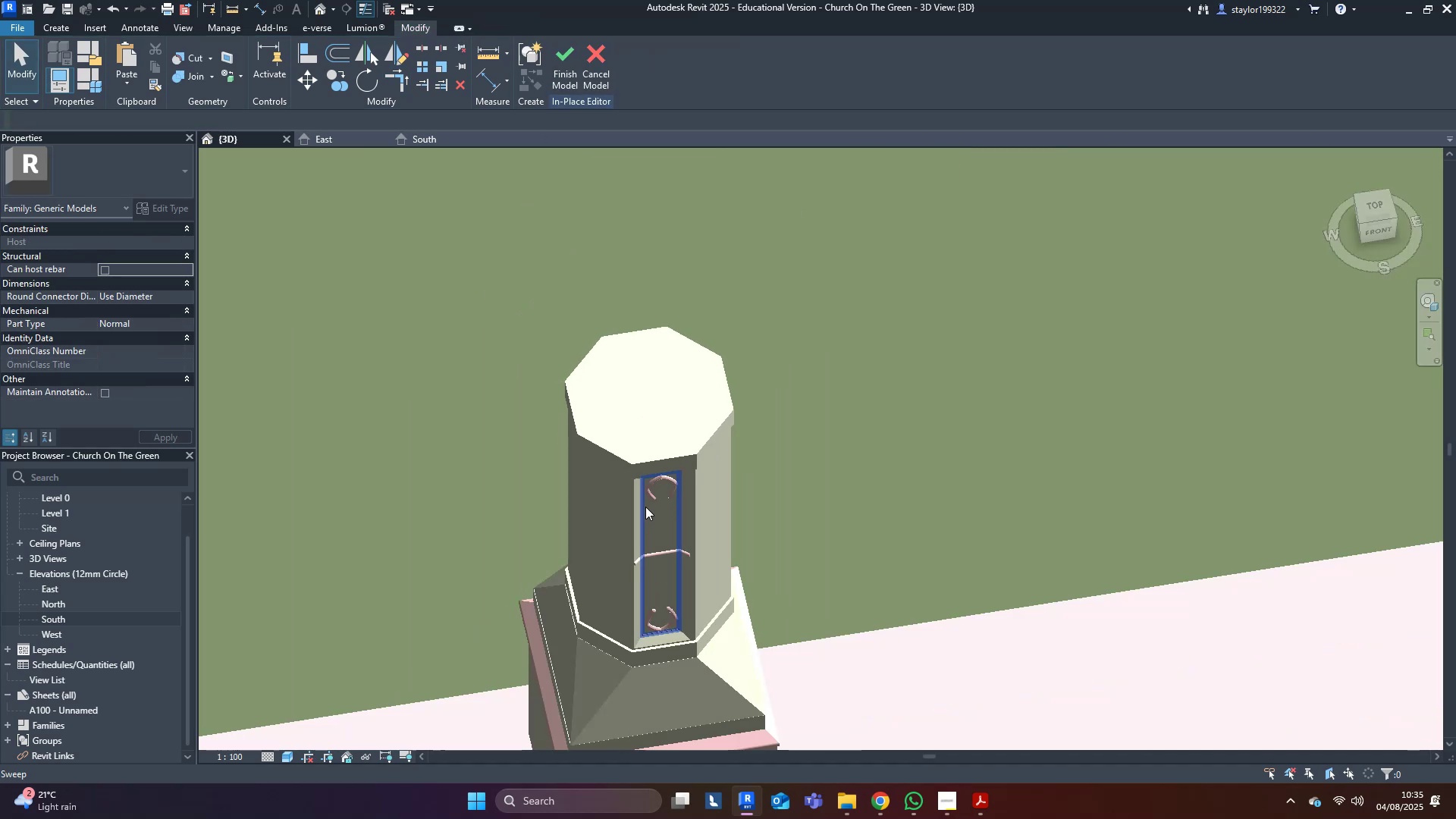 
hold_key(key=ShiftLeft, duration=0.8)
 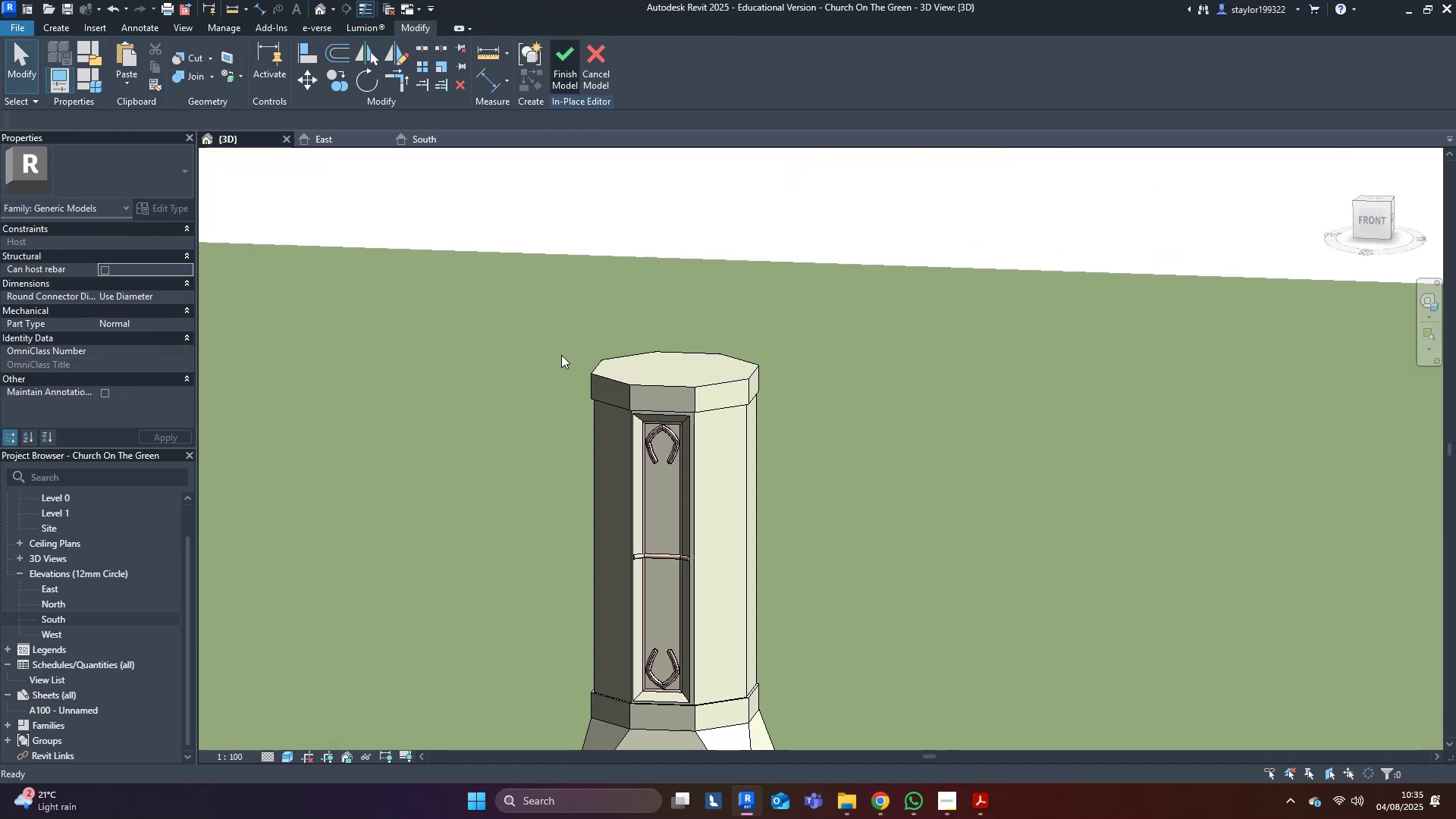 
scroll: coordinate [580, 353], scroll_direction: down, amount: 9.0
 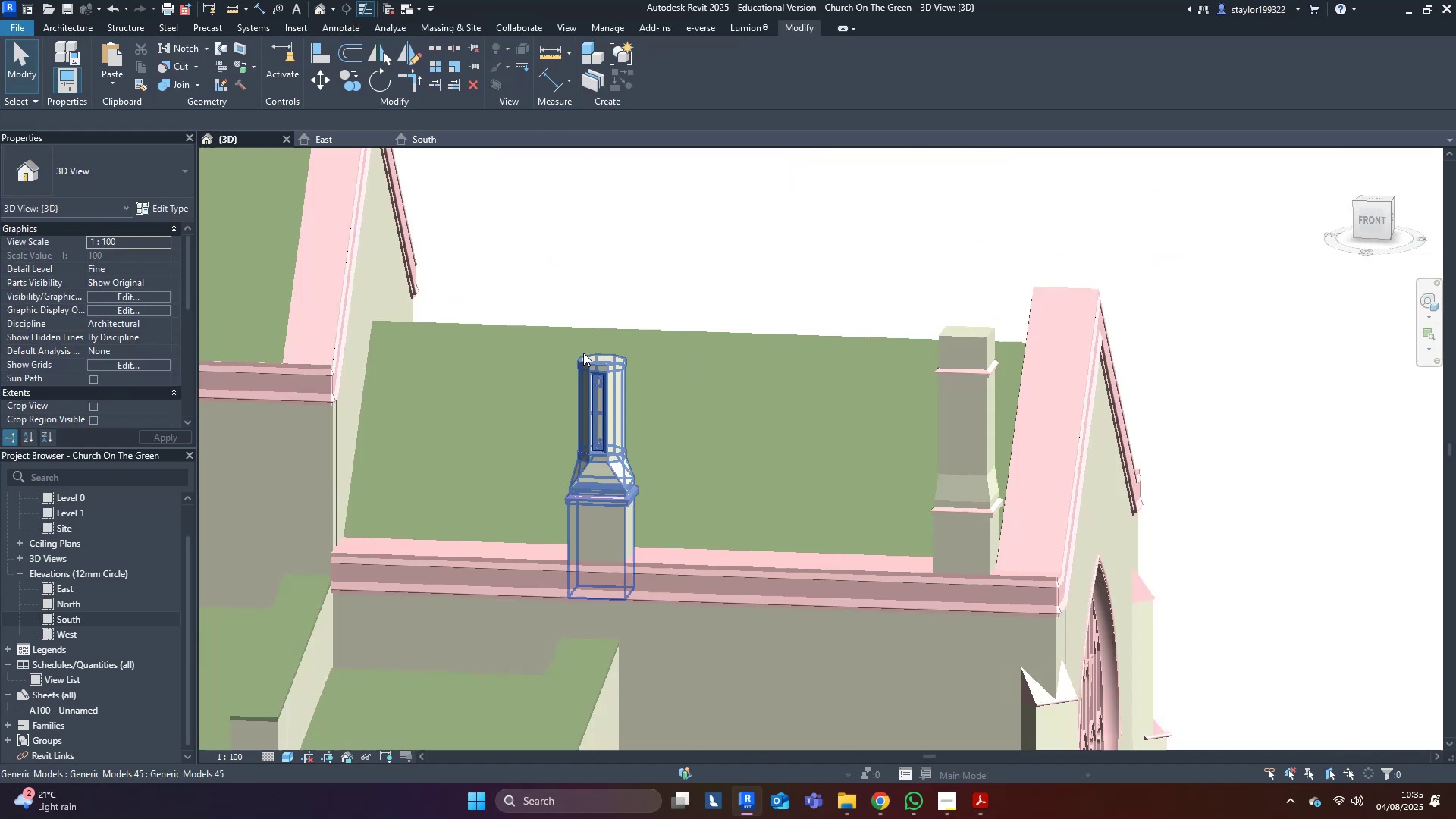 
key(Control+ControlLeft)
 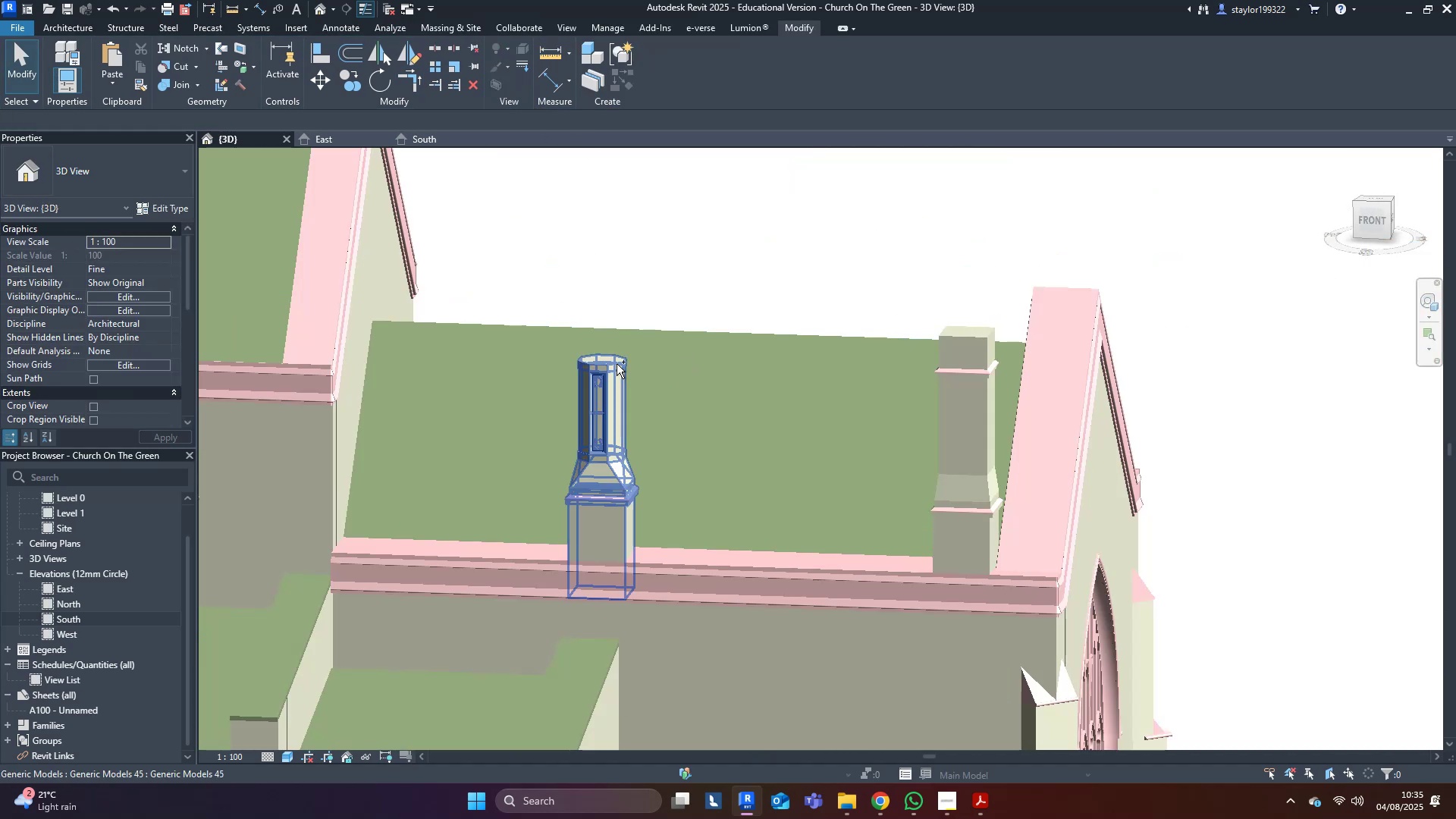 
key(Control+S)
 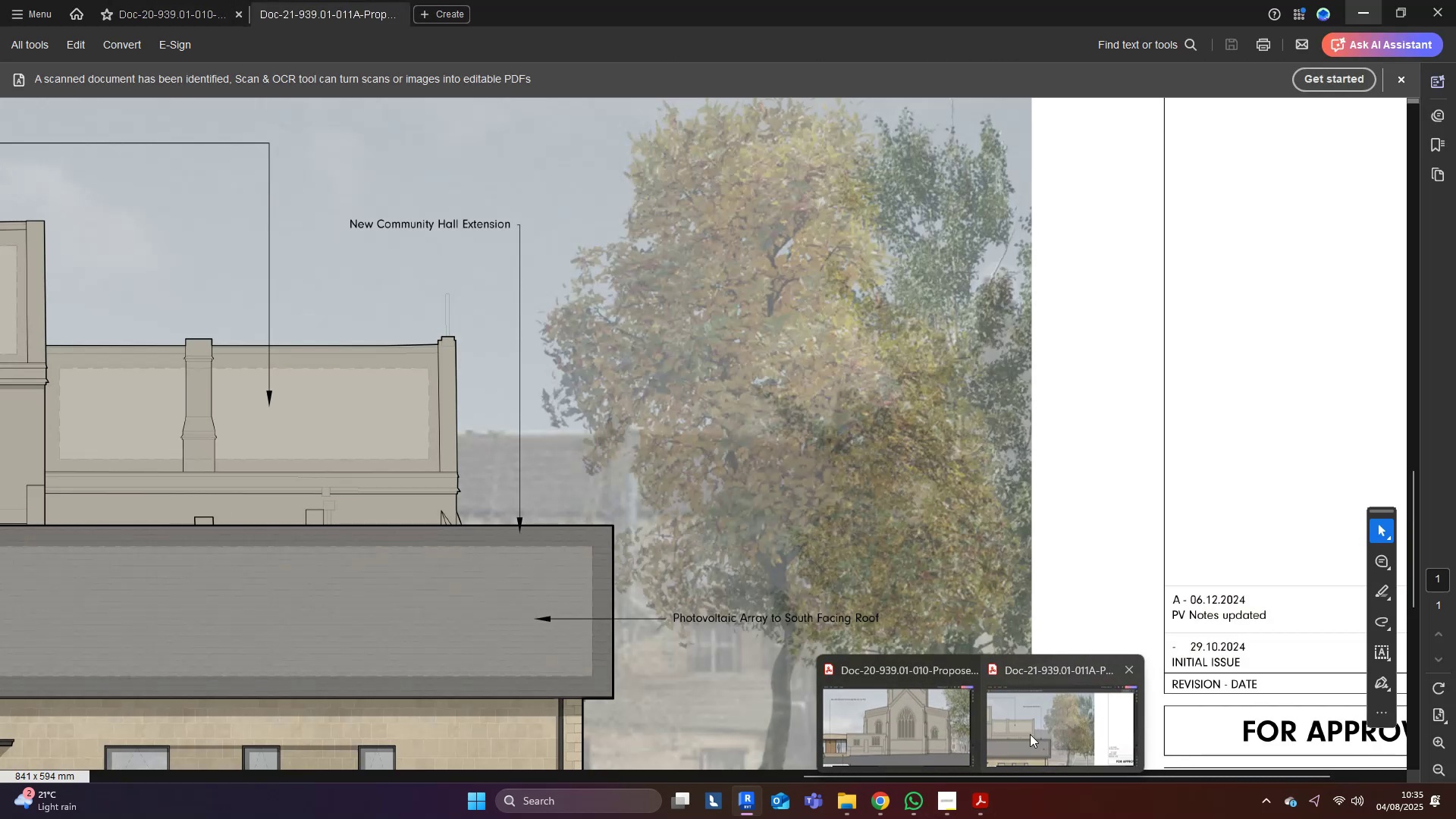 
left_click([873, 806])
 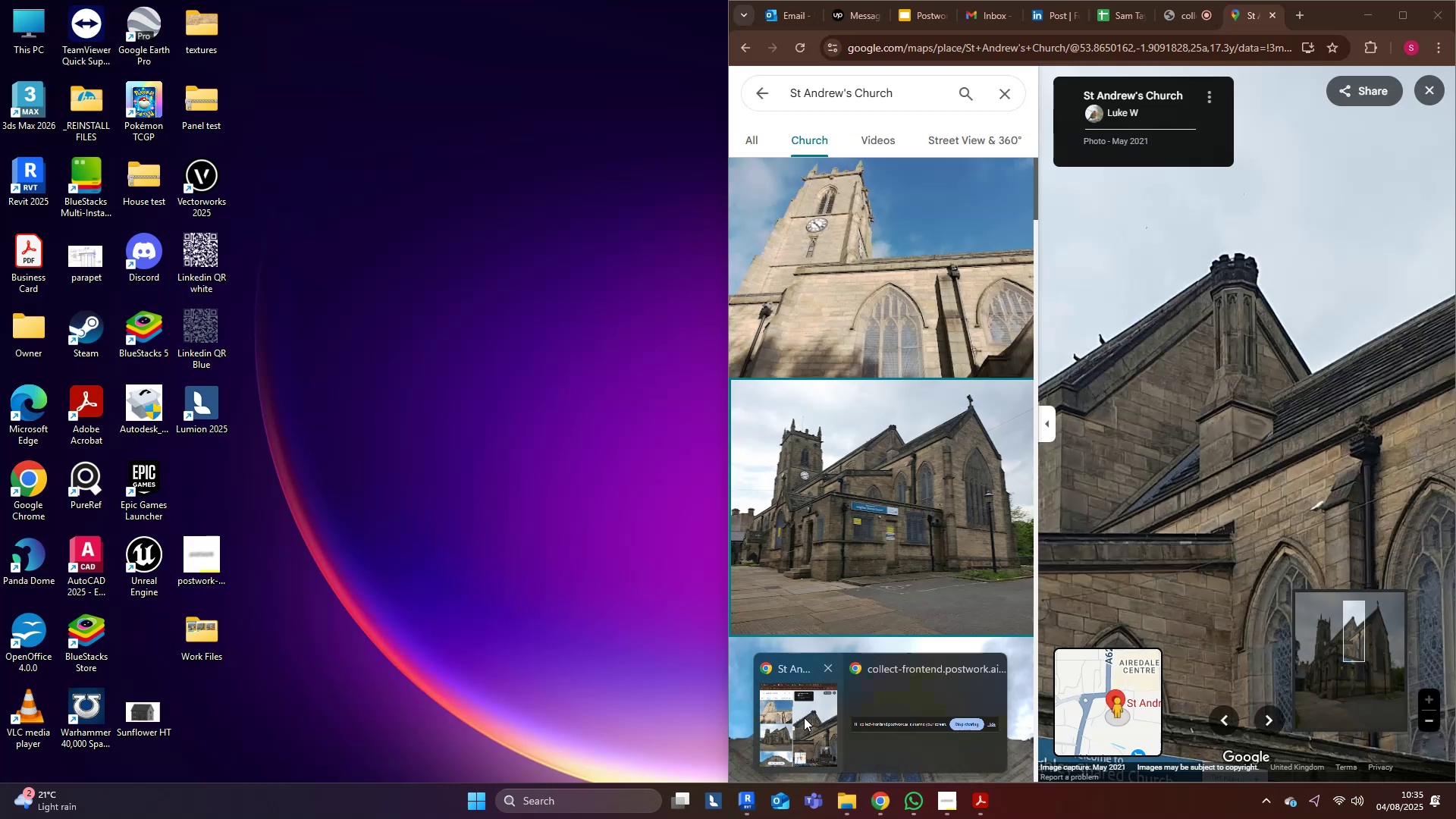 
left_click([804, 717])
 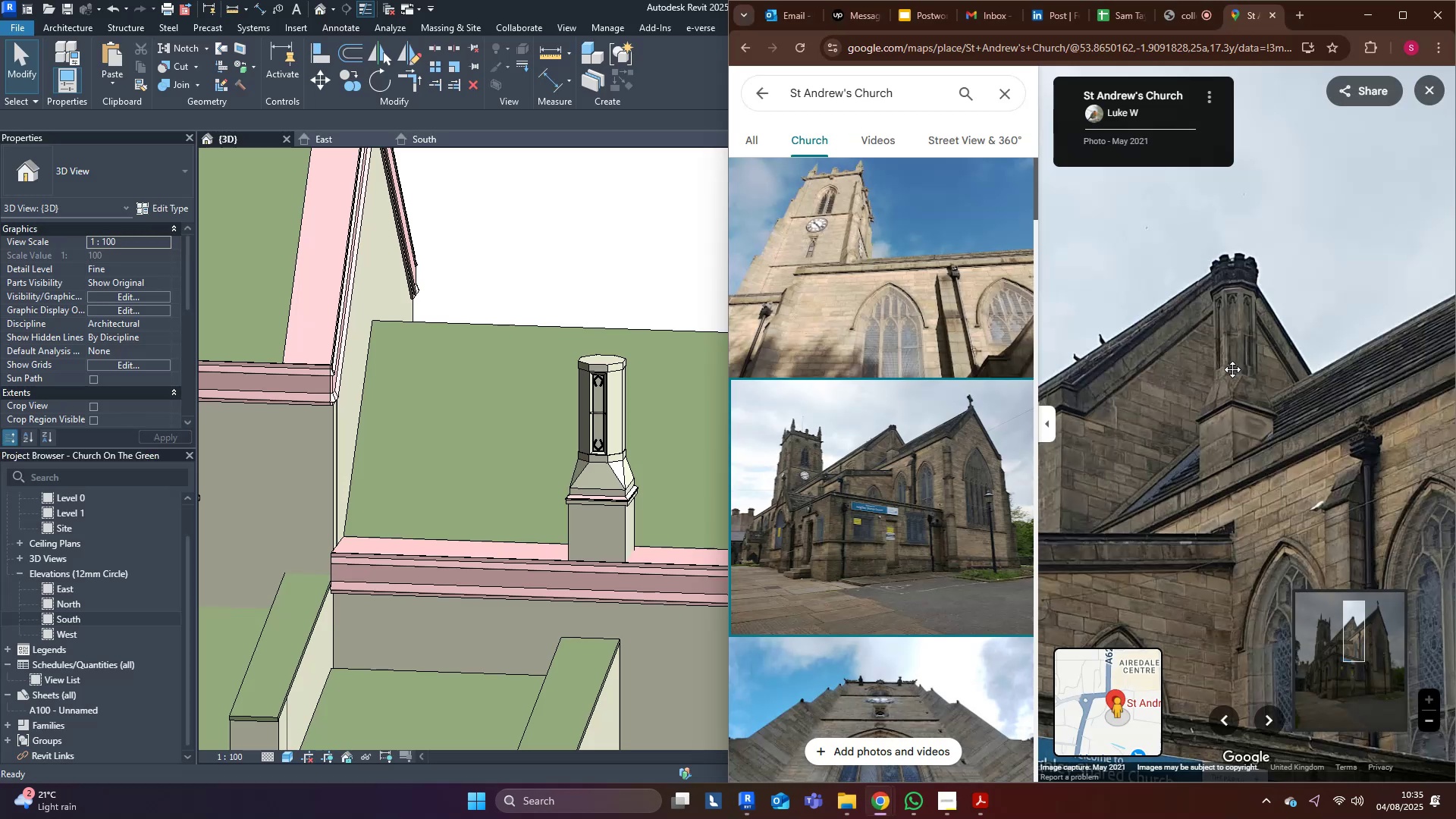 
scroll: coordinate [1296, 378], scroll_direction: up, amount: 10.0
 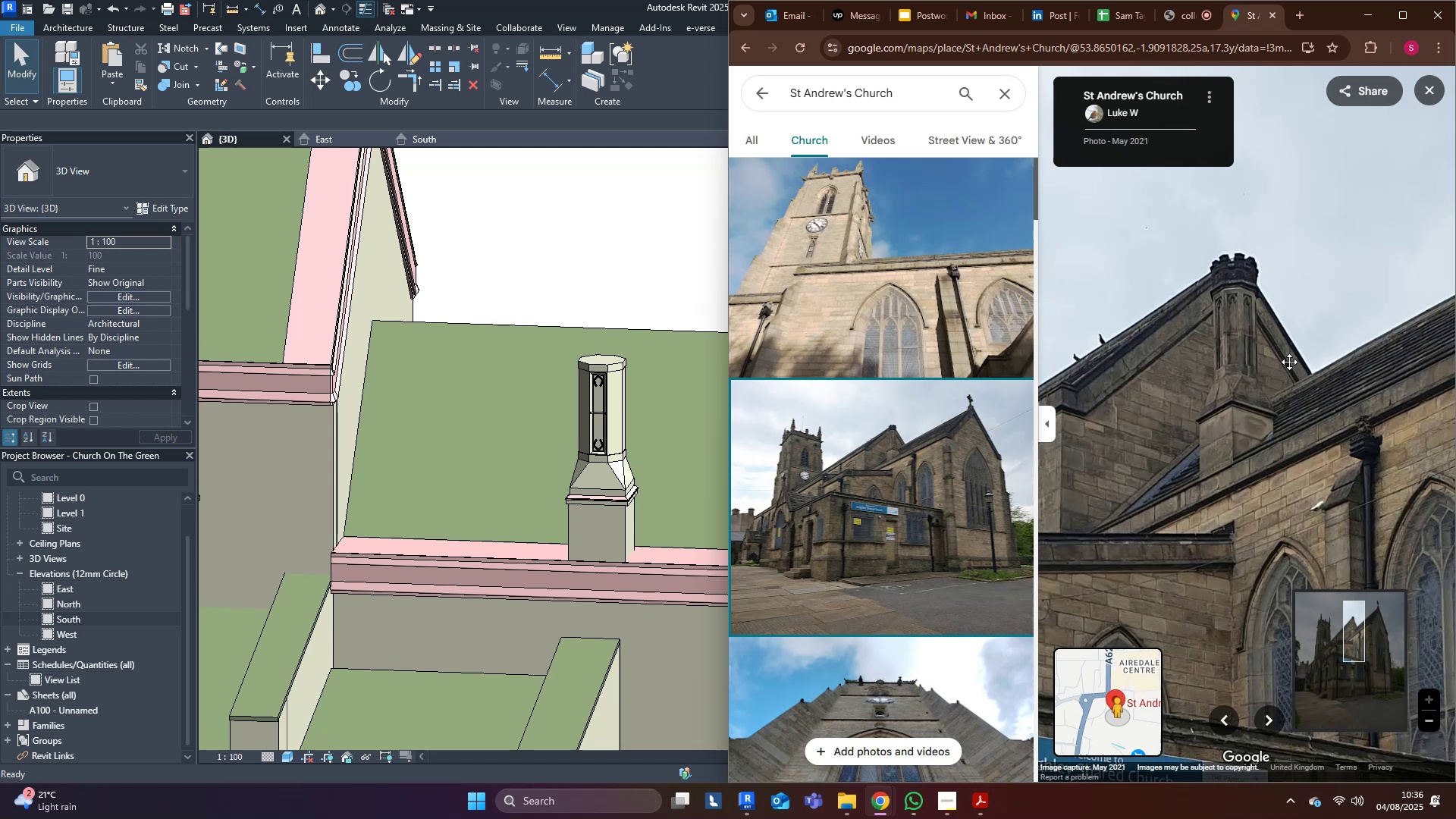 
wait(12.46)
 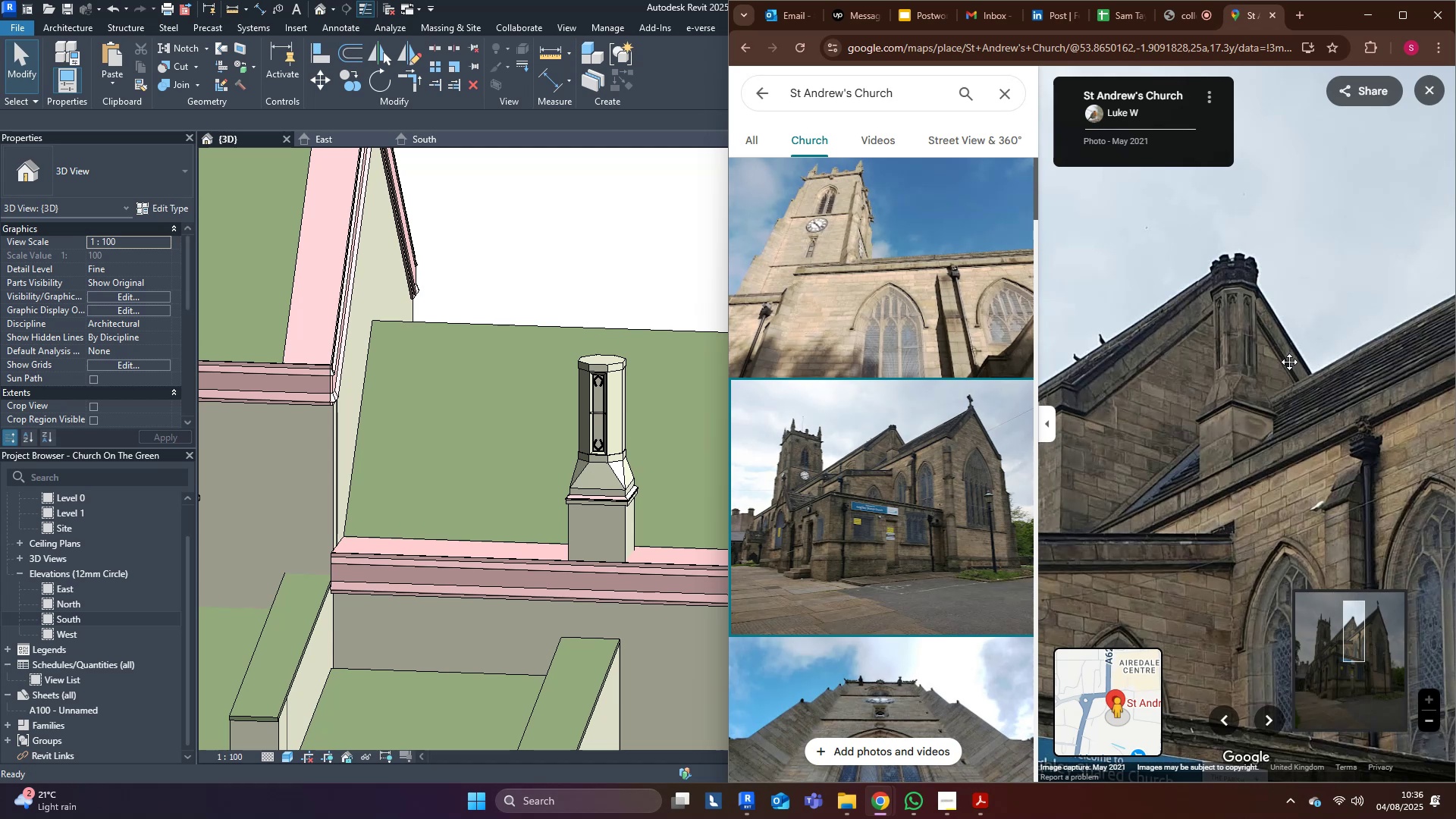 
left_click([862, 519])
 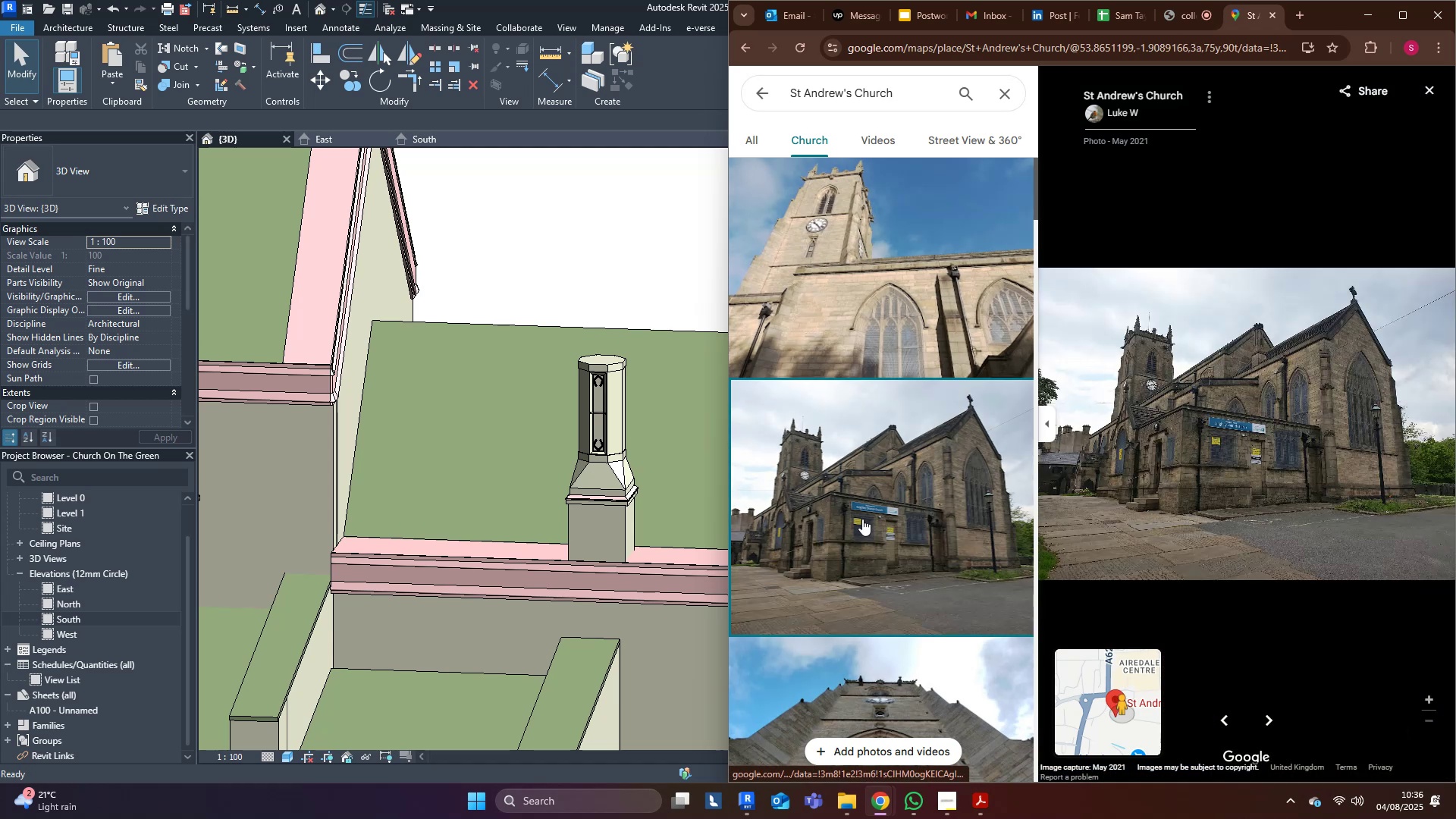 
scroll: coordinate [871, 516], scroll_direction: down, amount: 55.0
 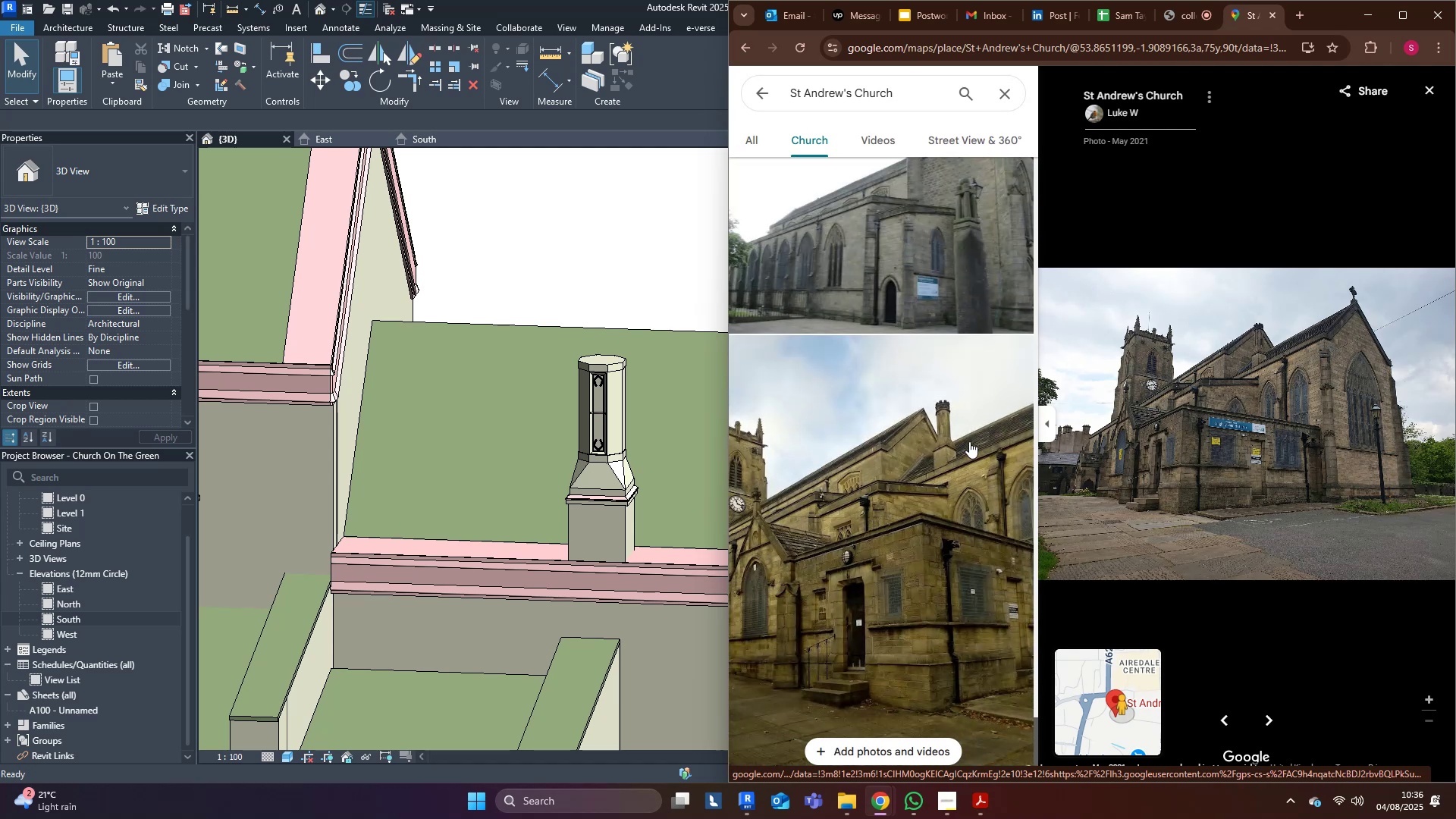 
left_click([877, 444])
 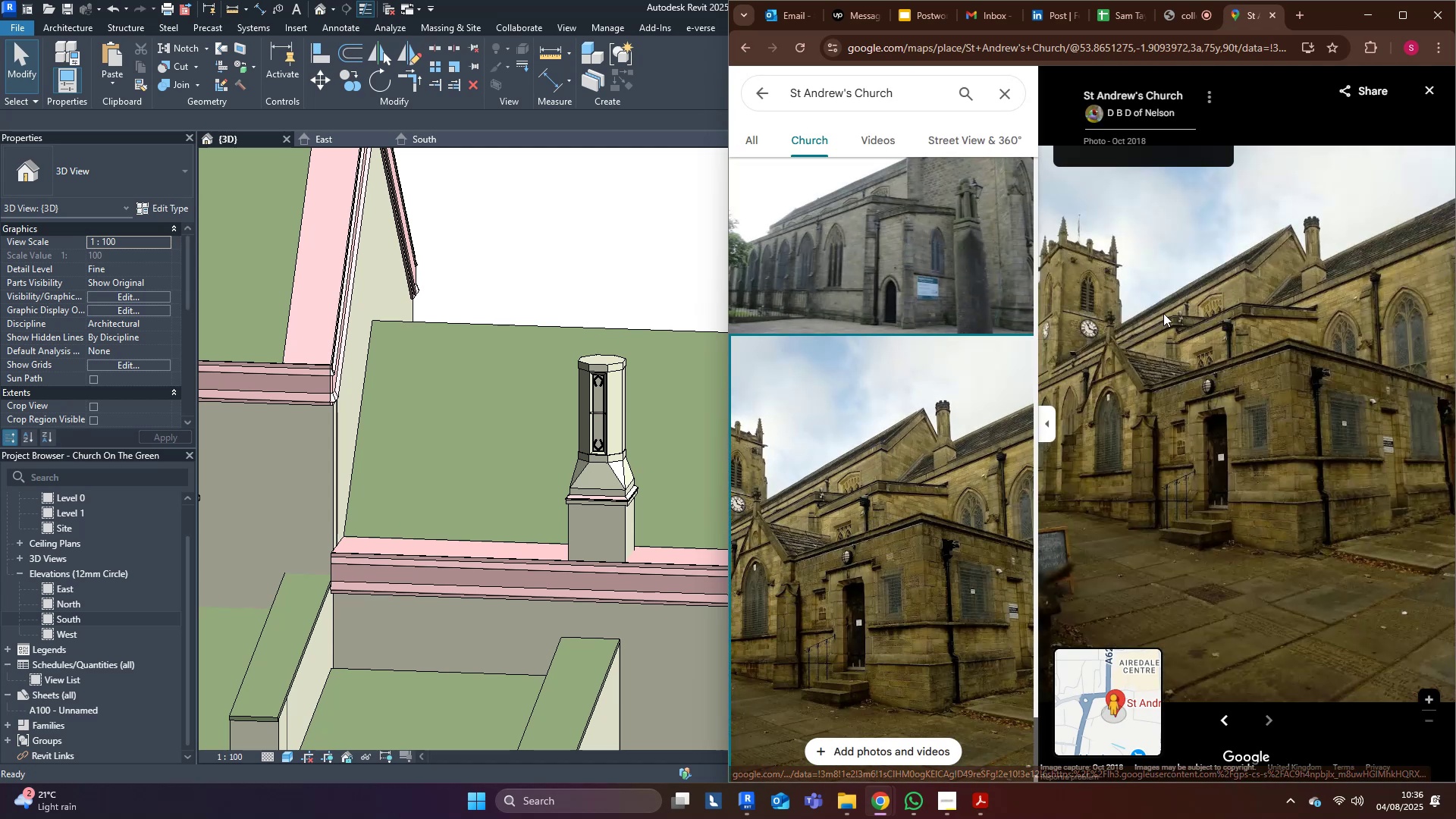 
left_click([1349, 251])
 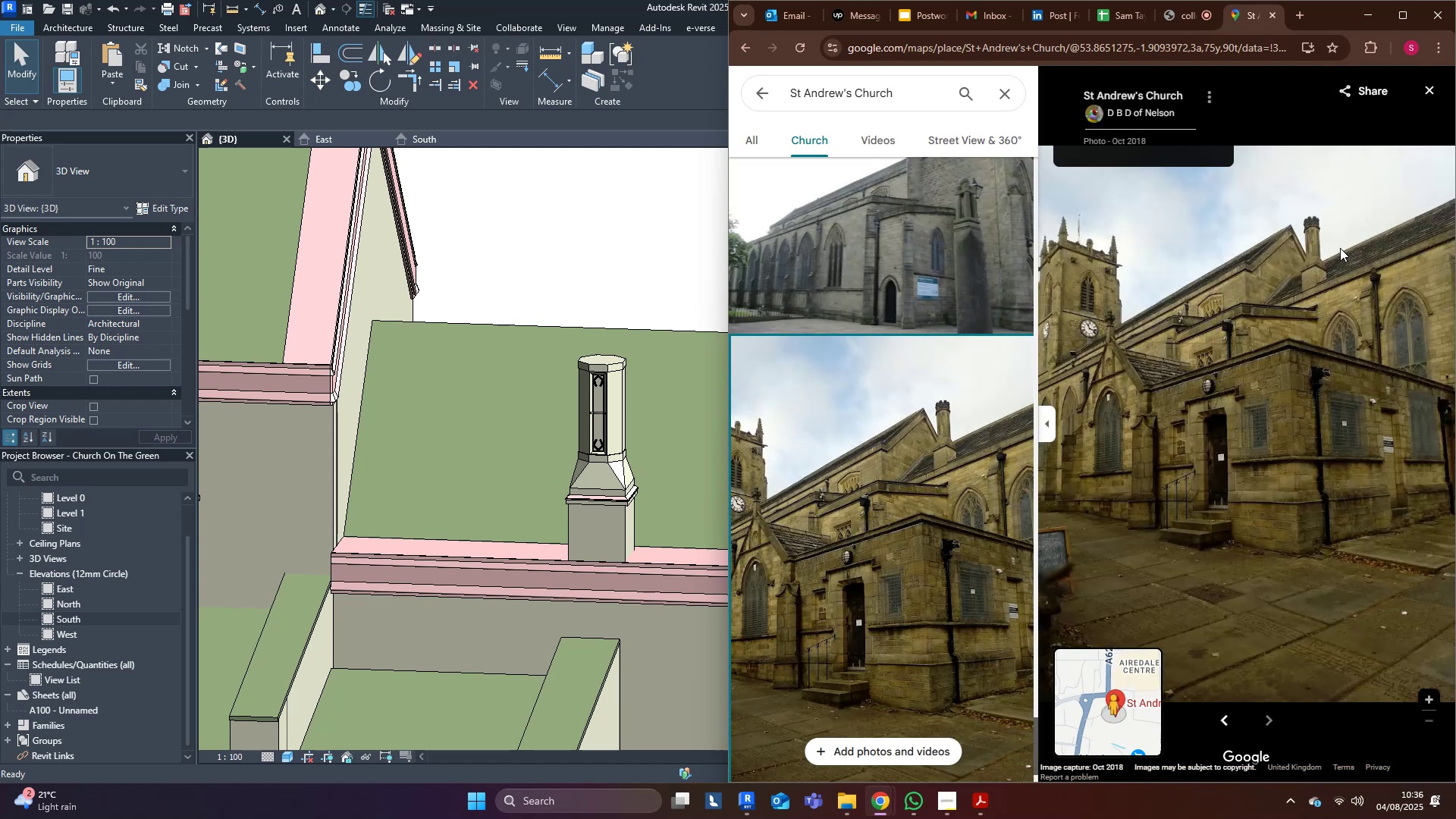 
scroll: coordinate [1323, 227], scroll_direction: up, amount: 31.0
 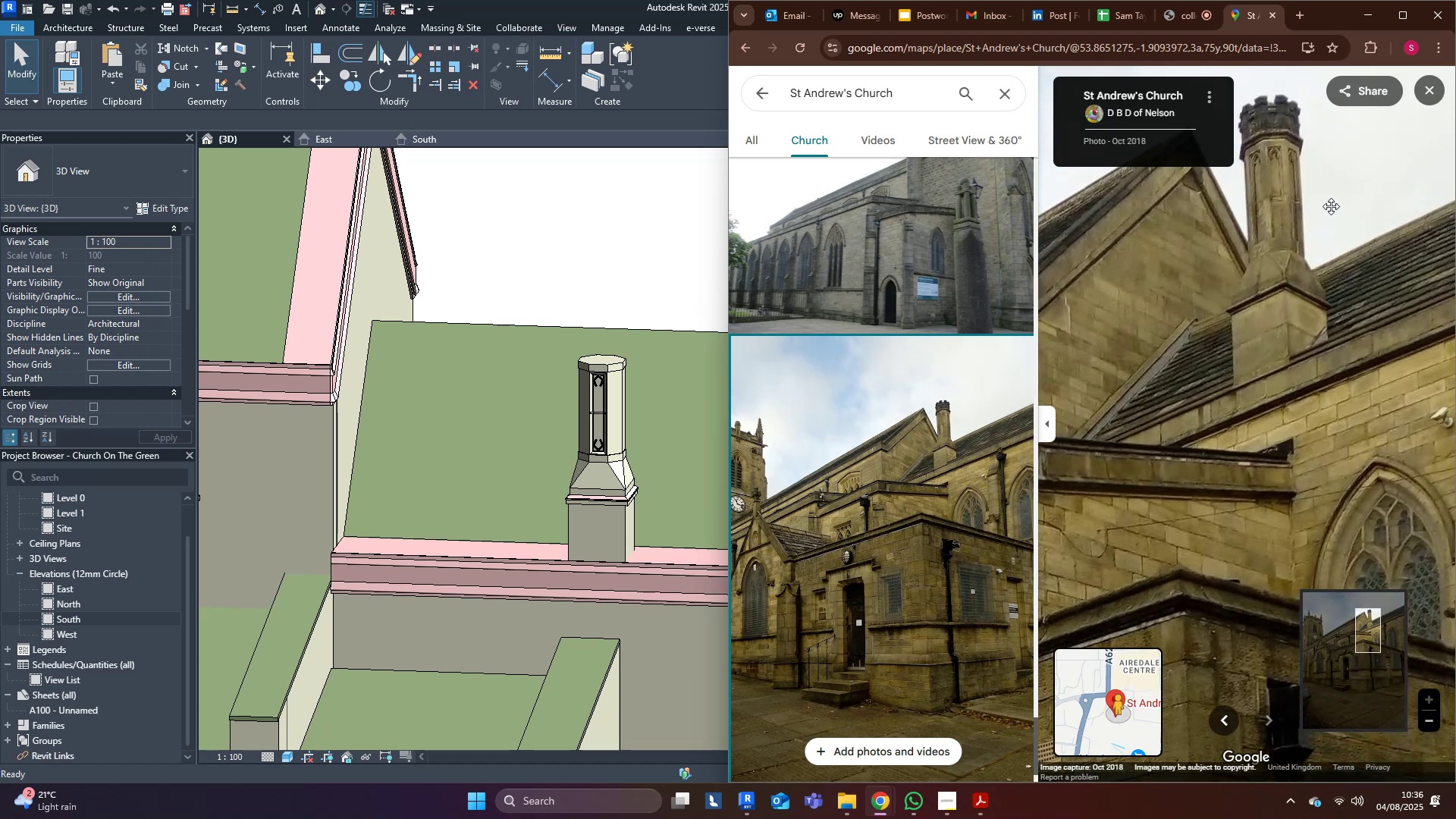 
left_click_drag(start_coordinate=[1332, 203], to_coordinate=[1323, 219])
 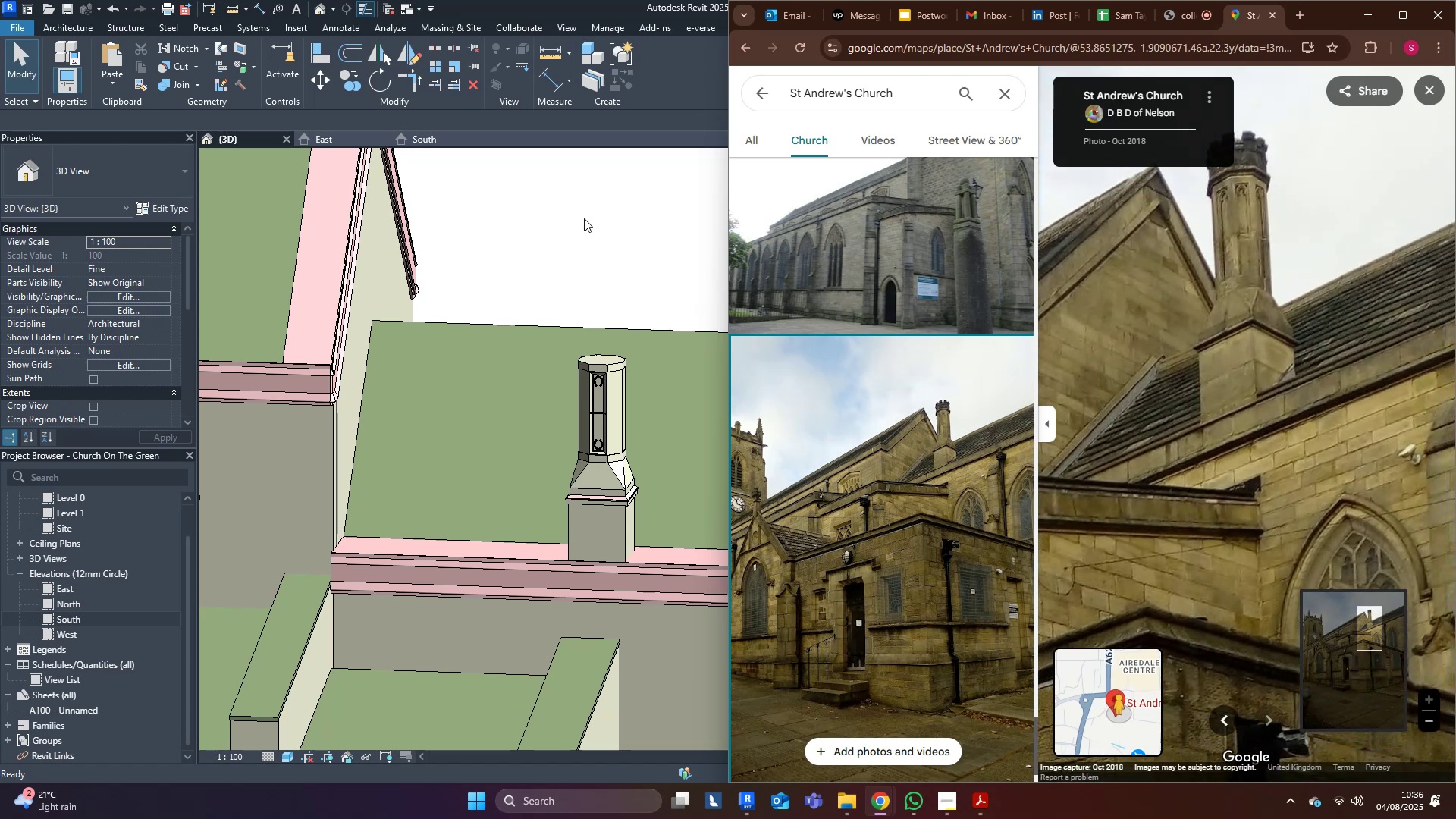 
left_click([560, 231])
 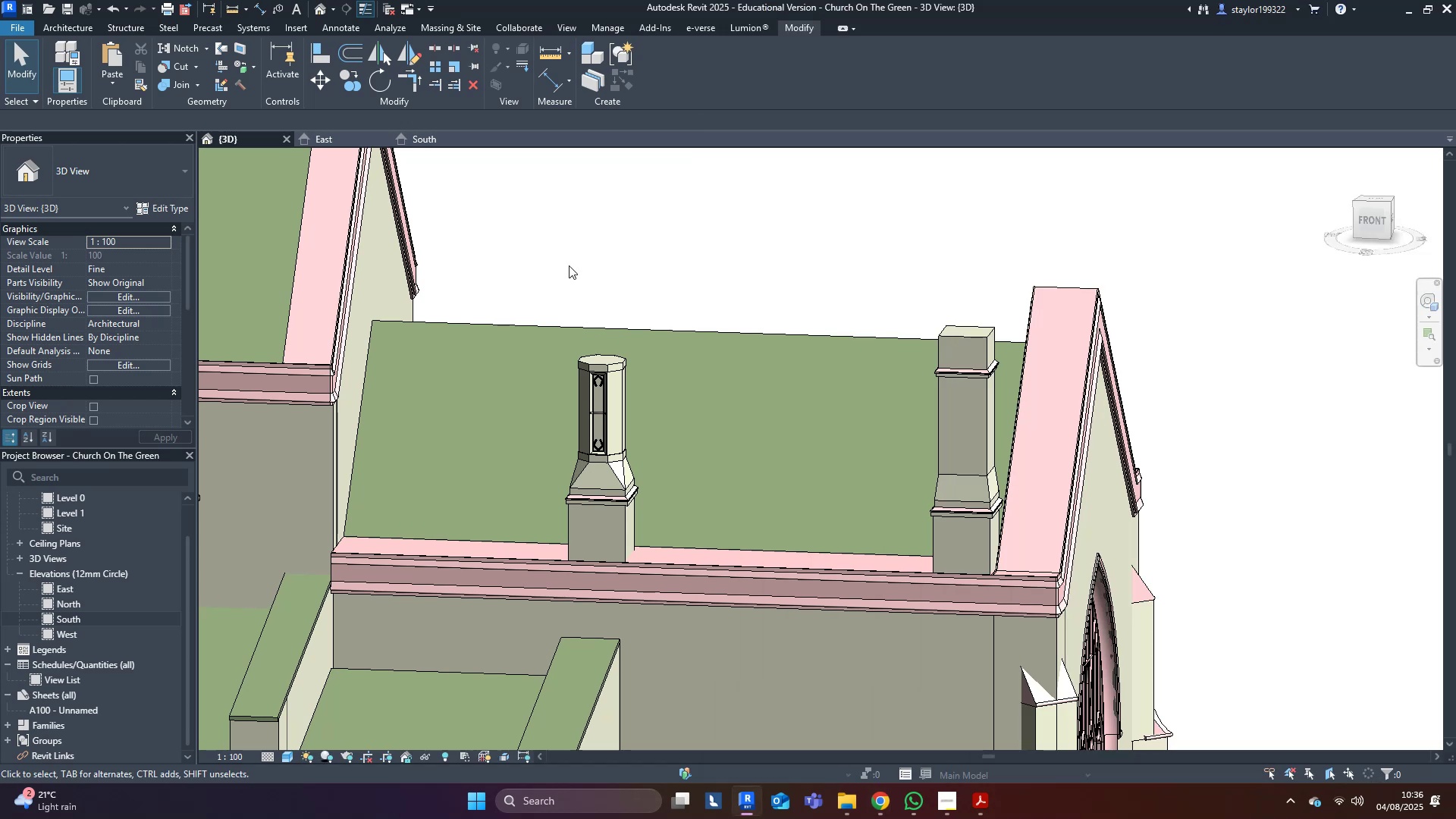 
scroll: coordinate [716, 273], scroll_direction: down, amount: 4.0
 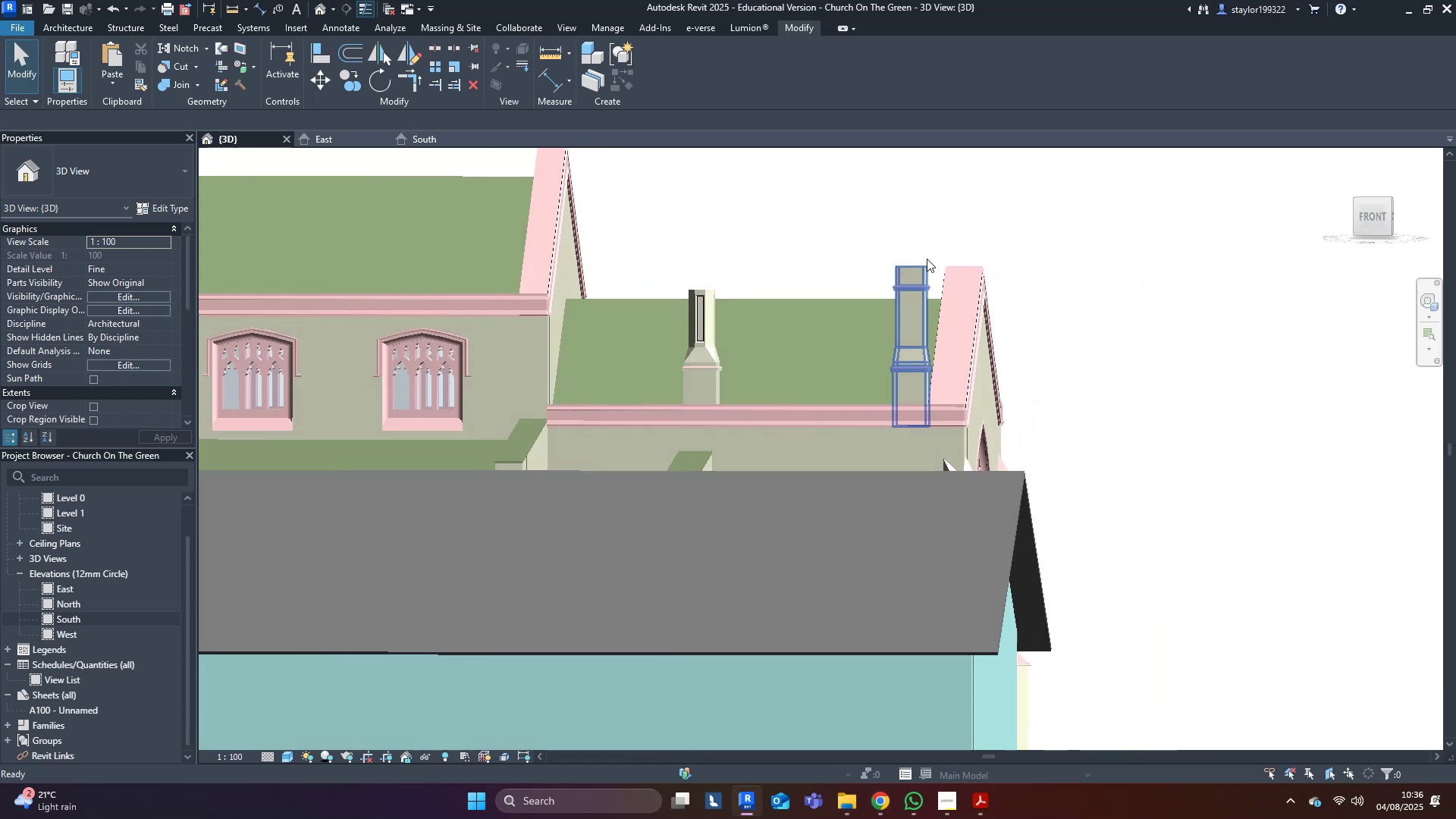 
key(Shift+ShiftLeft)
 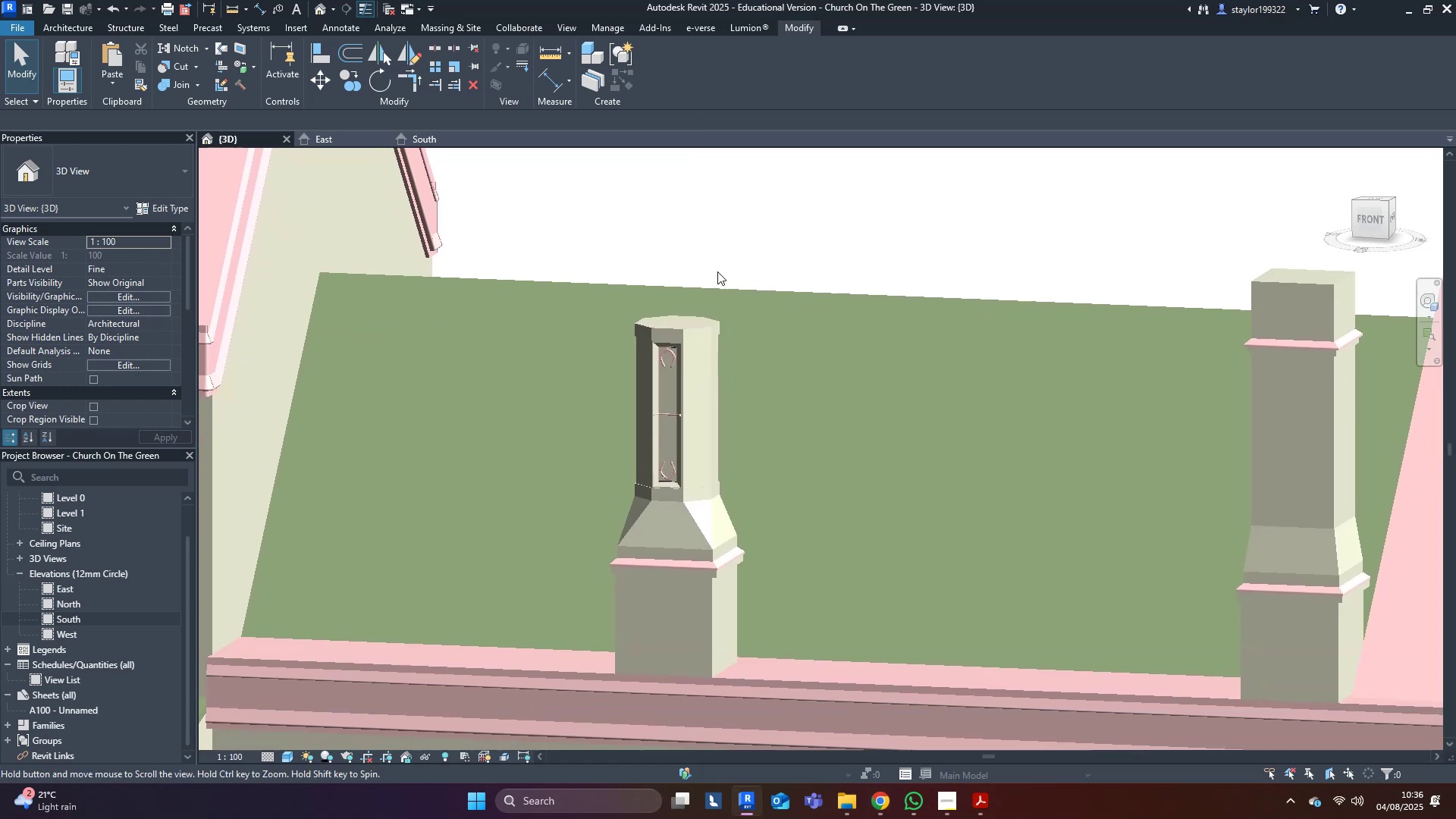 
hold_key(key=ShiftLeft, duration=0.34)
 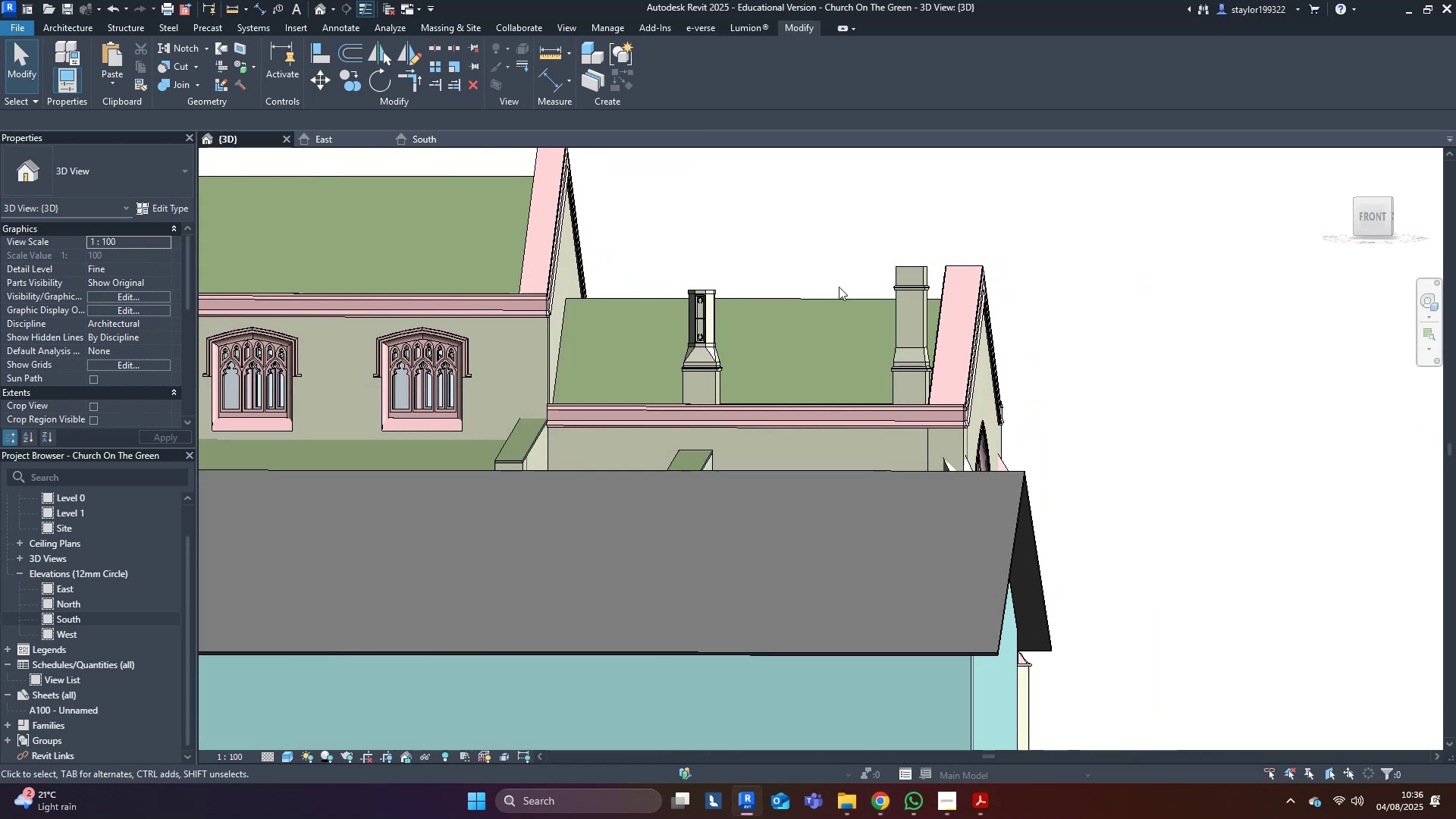 
scroll: coordinate [674, 306], scroll_direction: up, amount: 9.0
 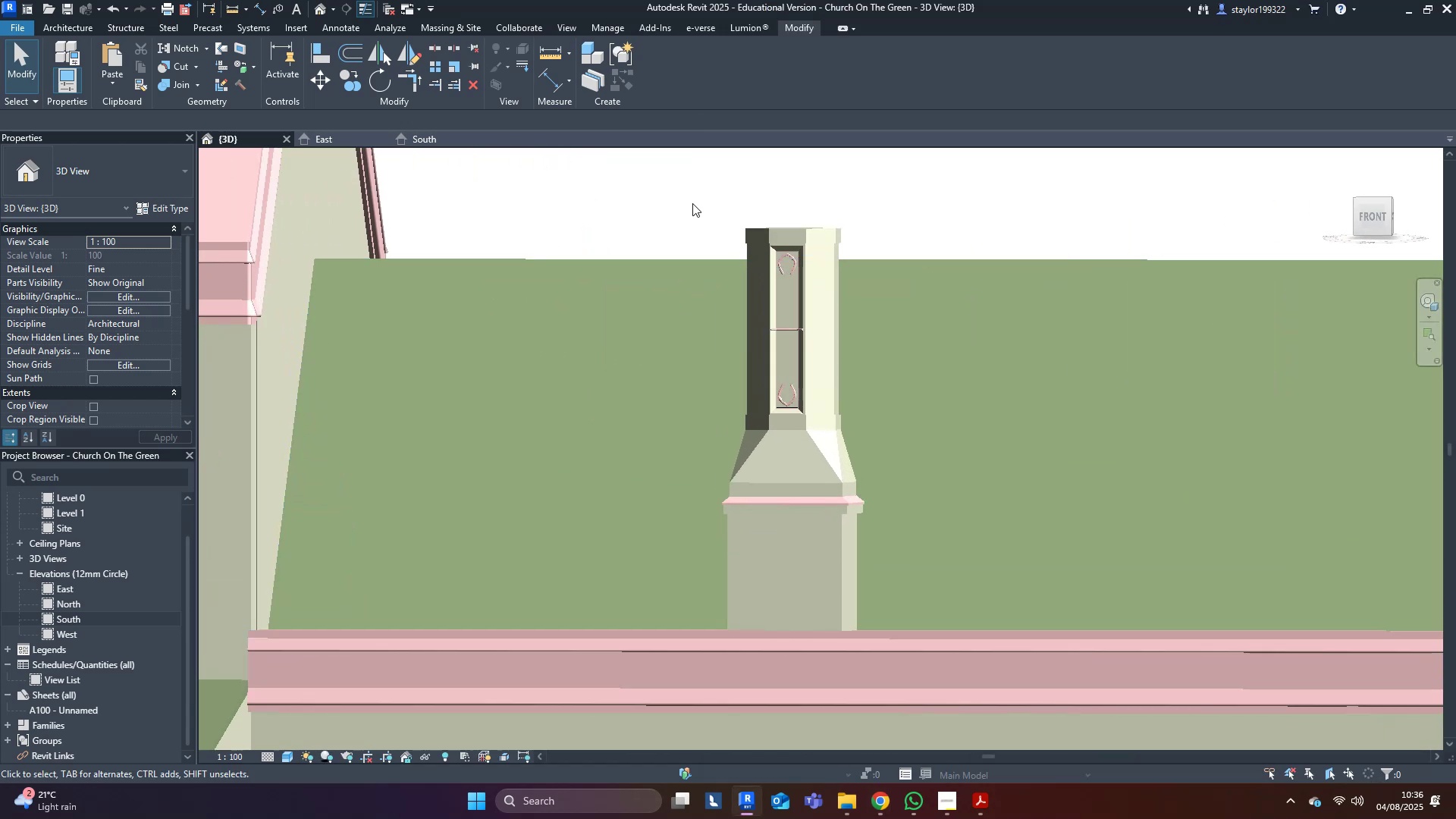 
left_click_drag(start_coordinate=[692, 203], to_coordinate=[756, 196])
 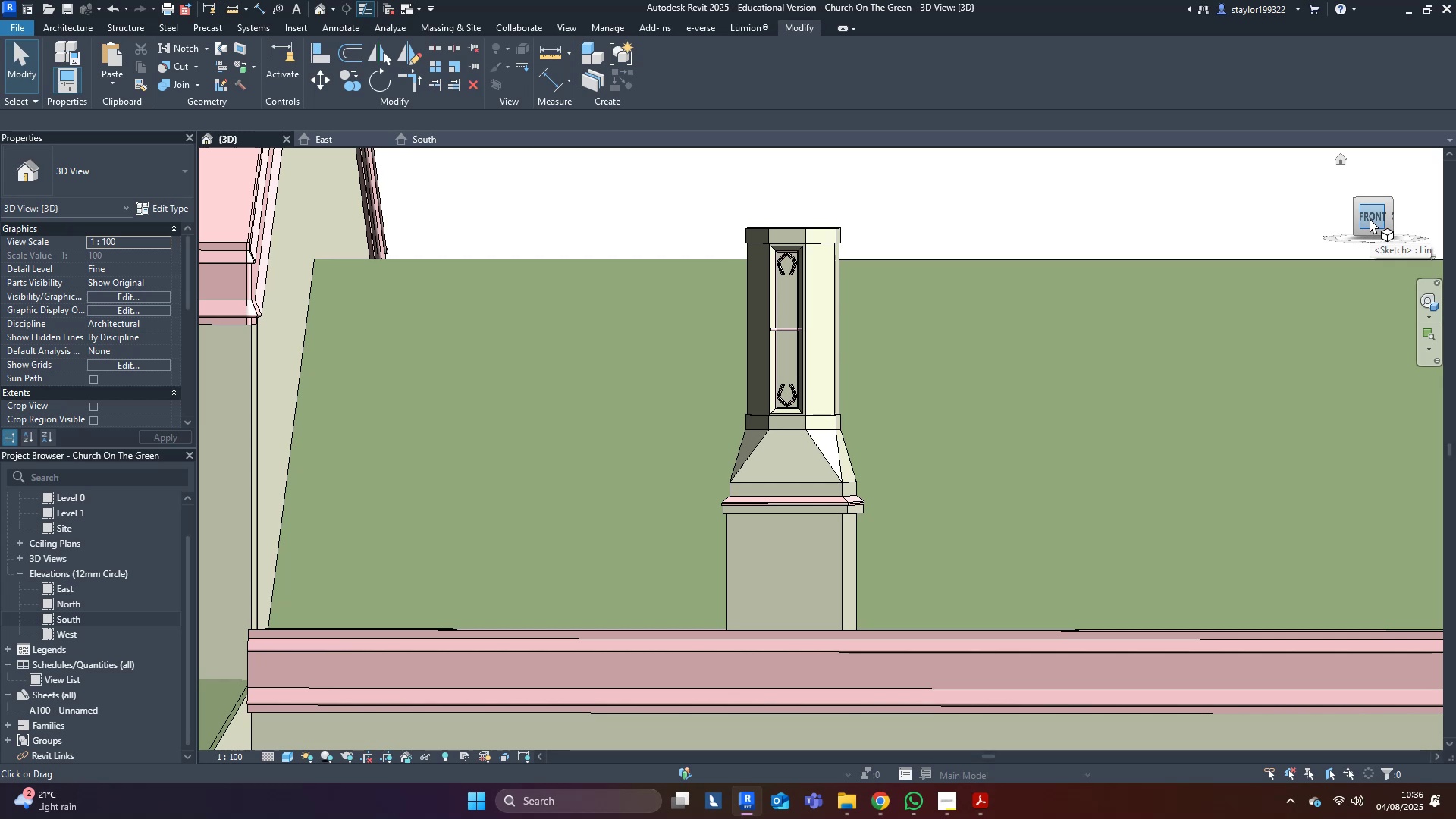 
scroll: coordinate [793, 234], scroll_direction: up, amount: 11.0
 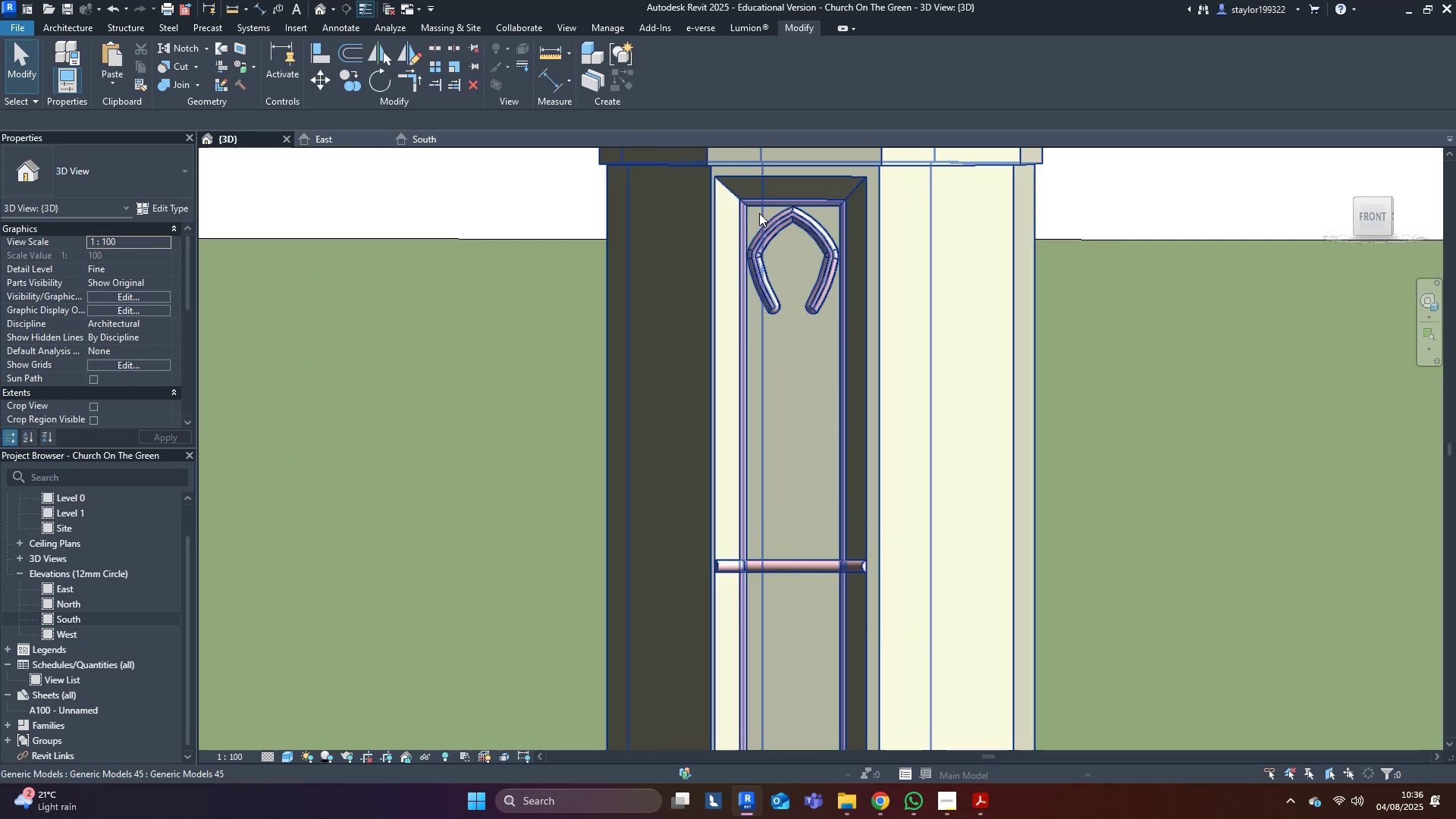 
left_click([748, 199])
 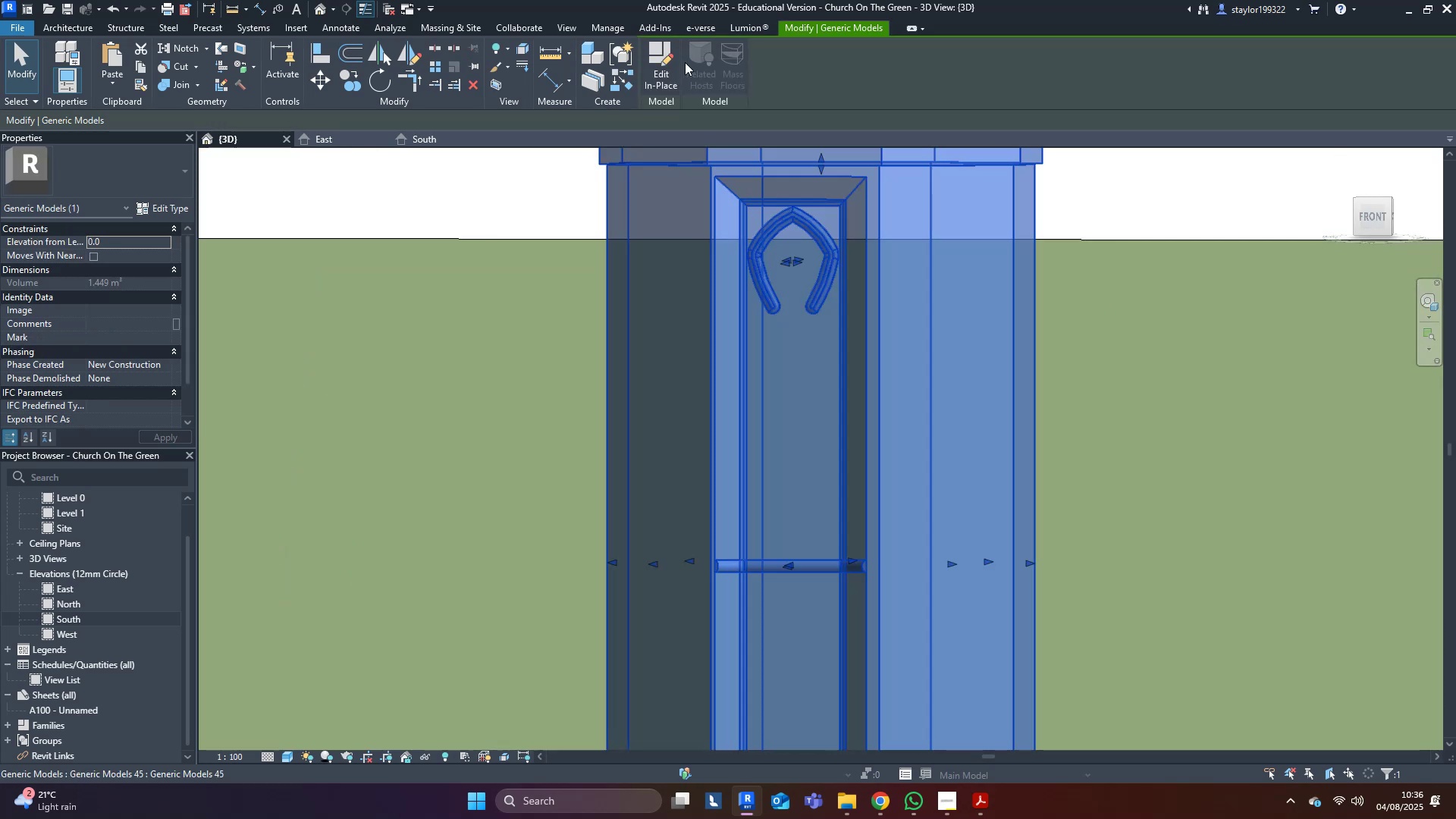 
left_click([660, 58])
 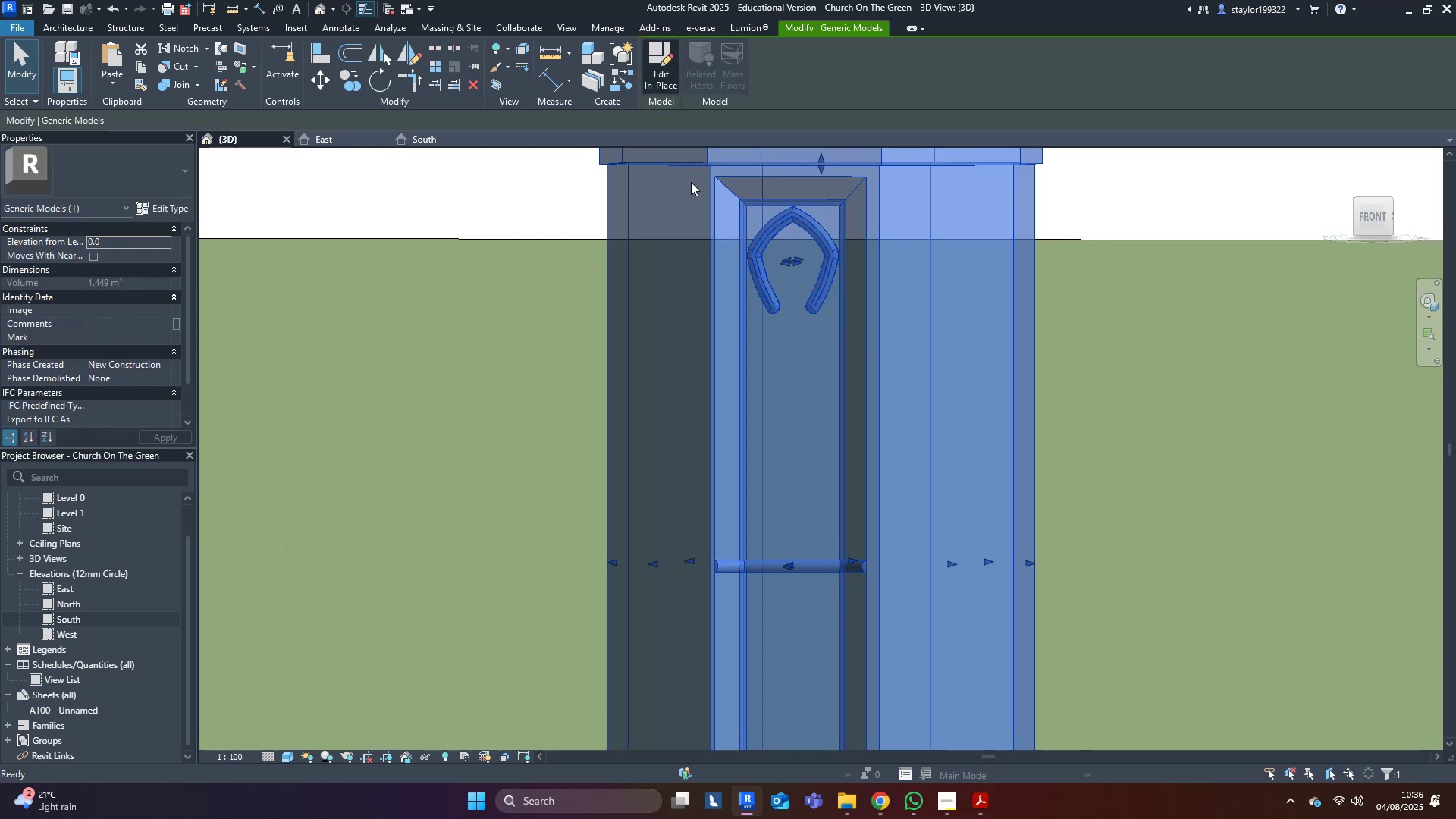 
scroll: coordinate [783, 280], scroll_direction: down, amount: 4.0
 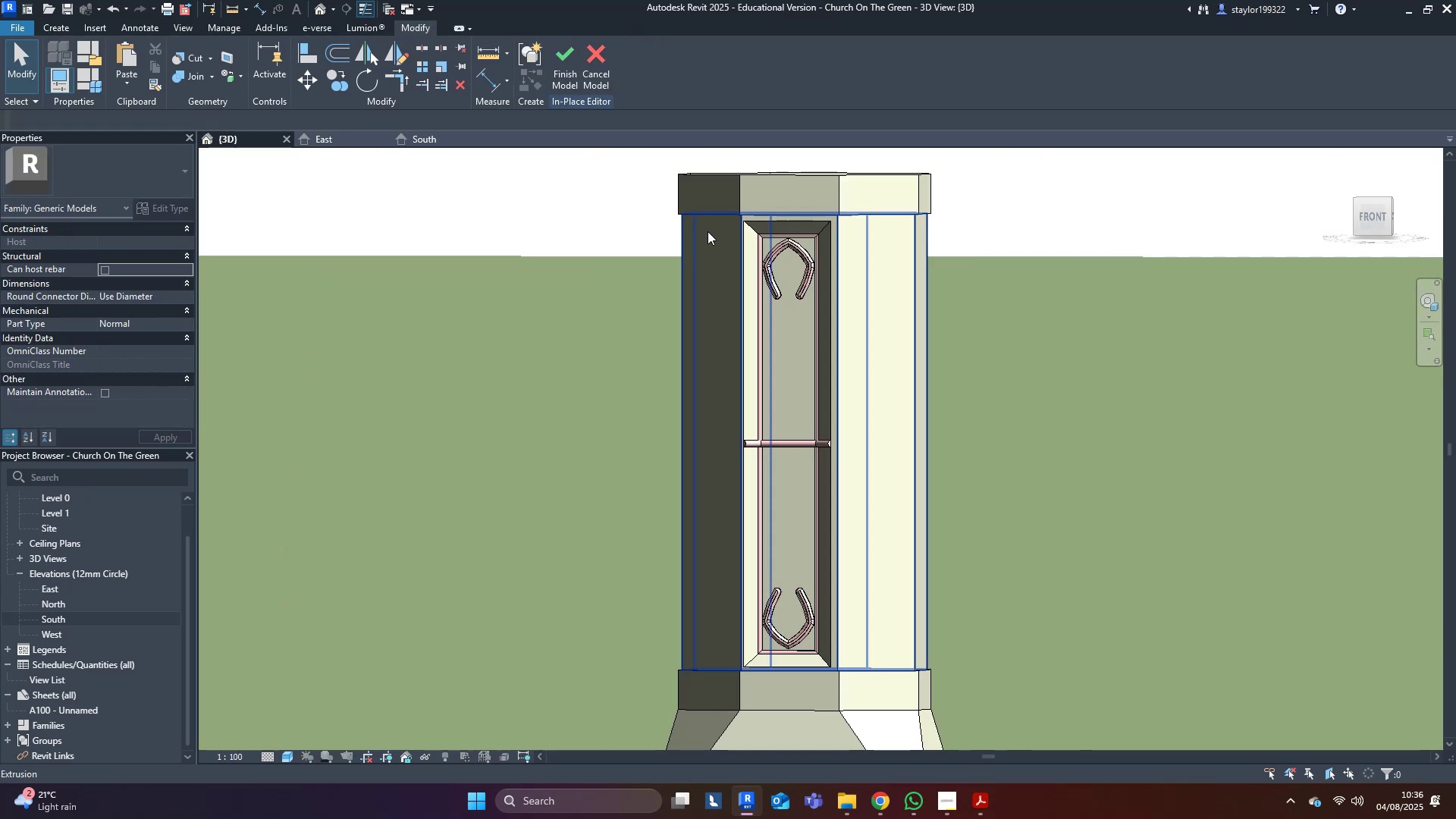 
left_click_drag(start_coordinate=[590, 204], to_coordinate=[889, 691])
 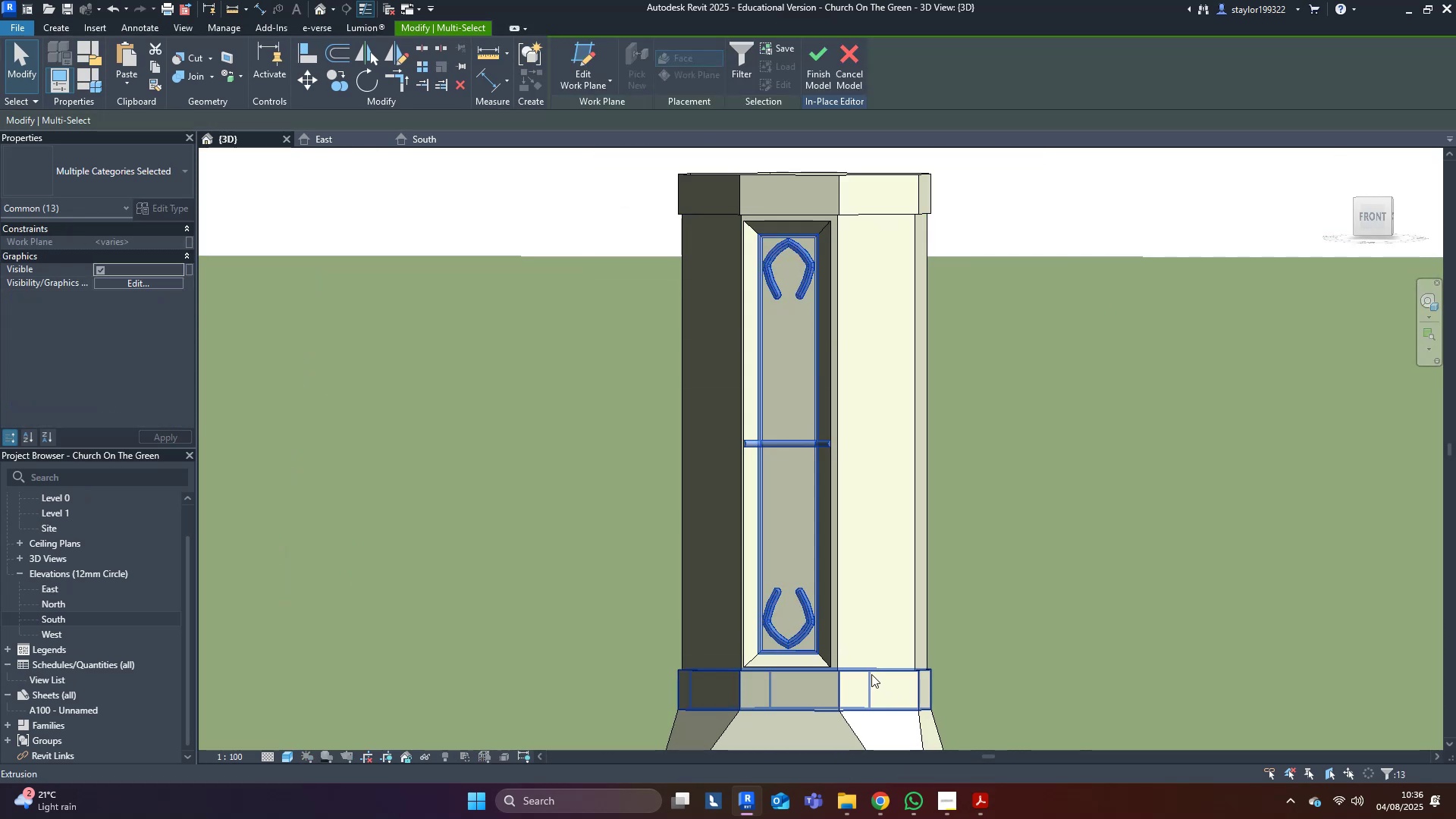 
hold_key(key=ControlLeft, duration=0.61)
left_click([824, 654])
 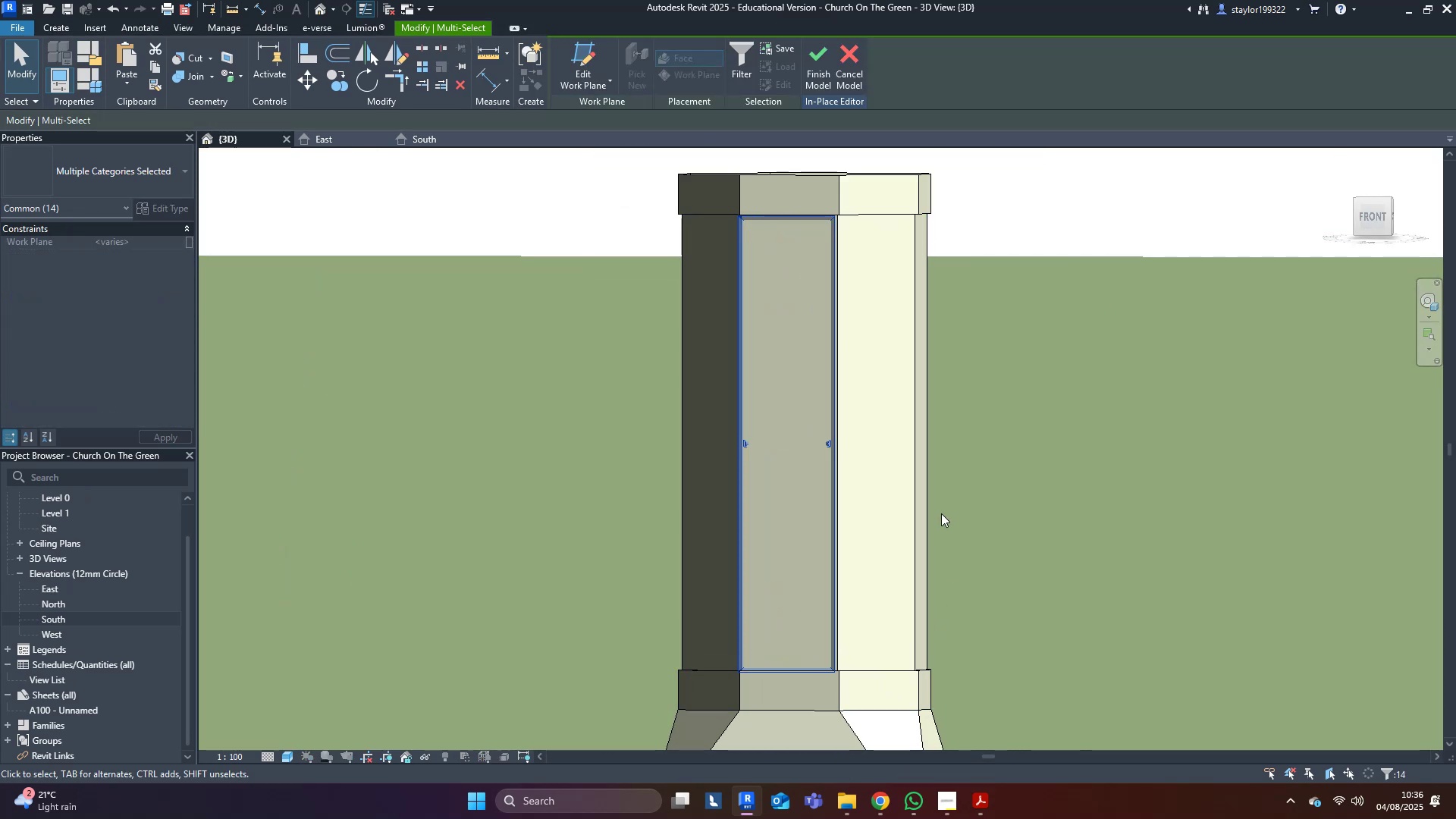 
scroll: coordinate [941, 513], scroll_direction: down, amount: 2.0
 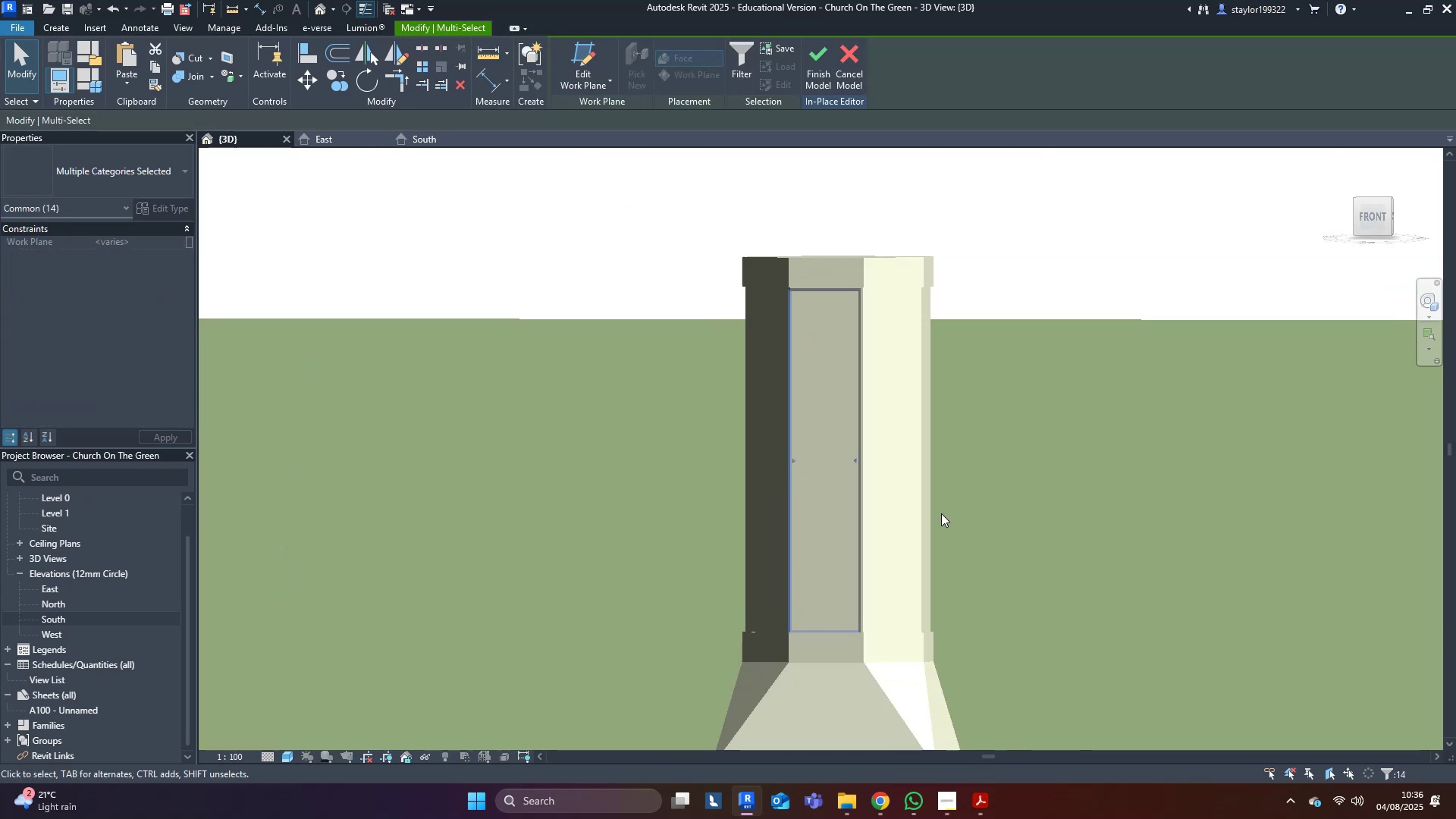 
hold_key(key=ShiftLeft, duration=0.34)
 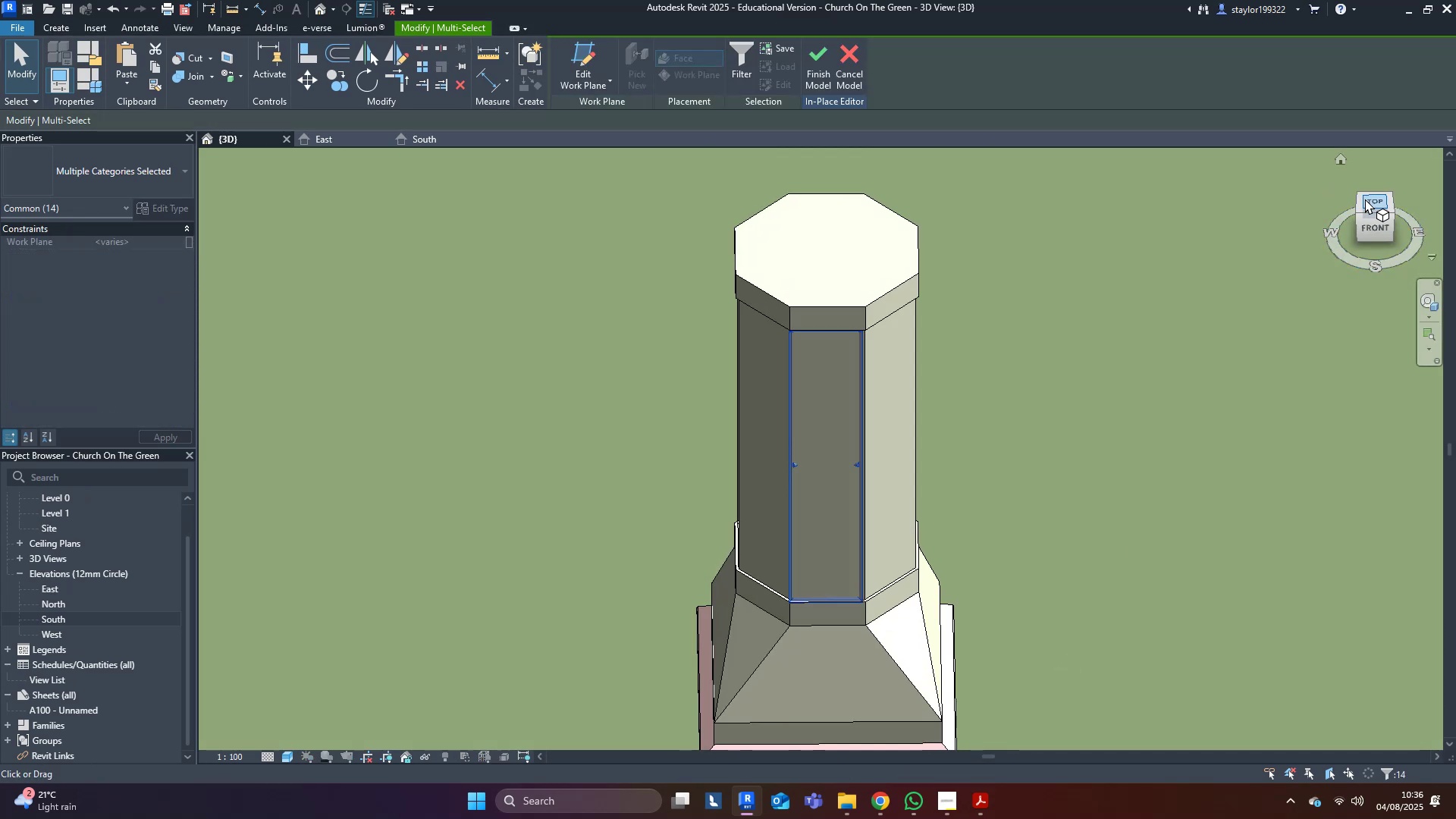 
left_click([1371, 202])
 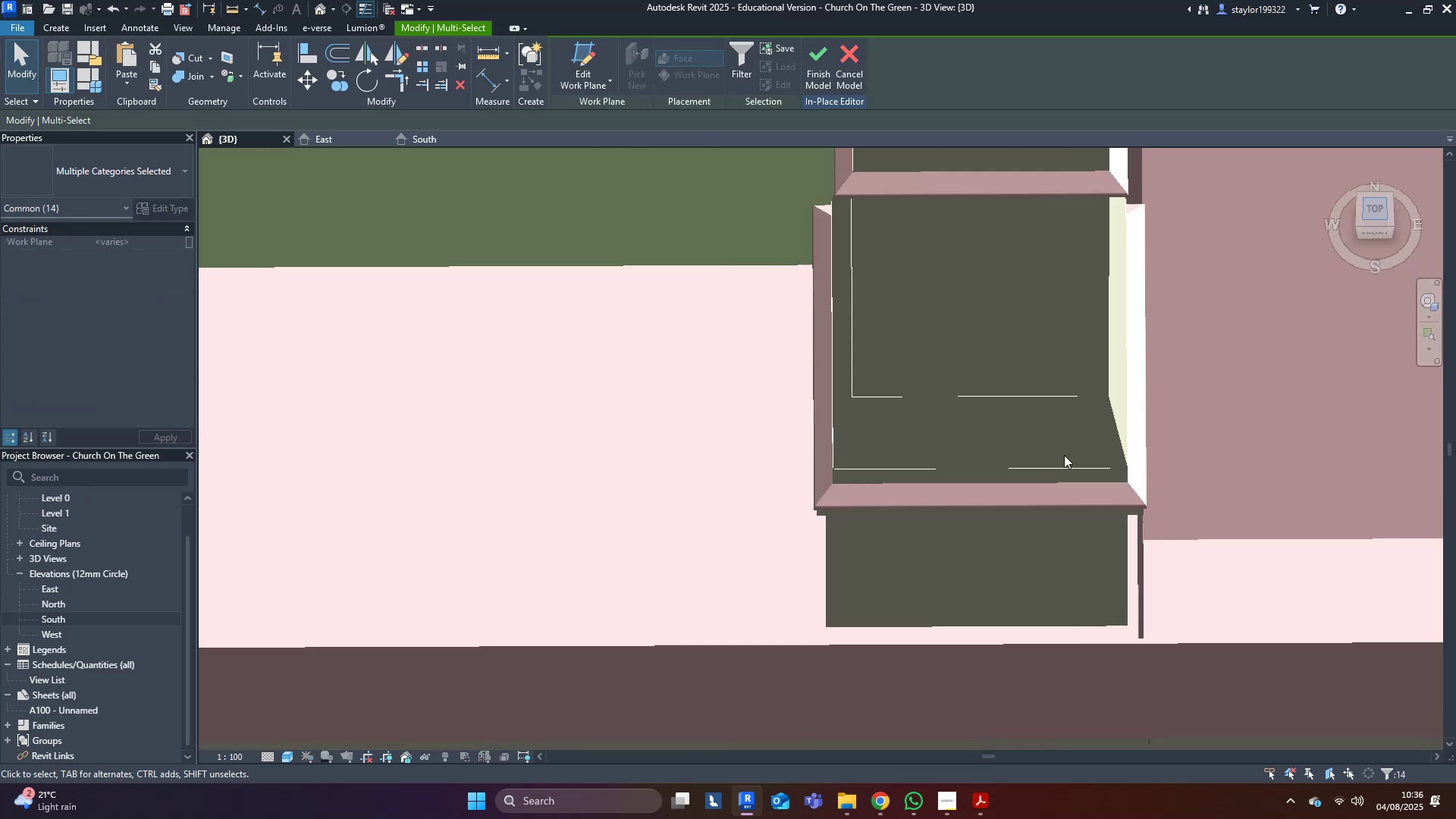 
middle_click([1058, 457])
 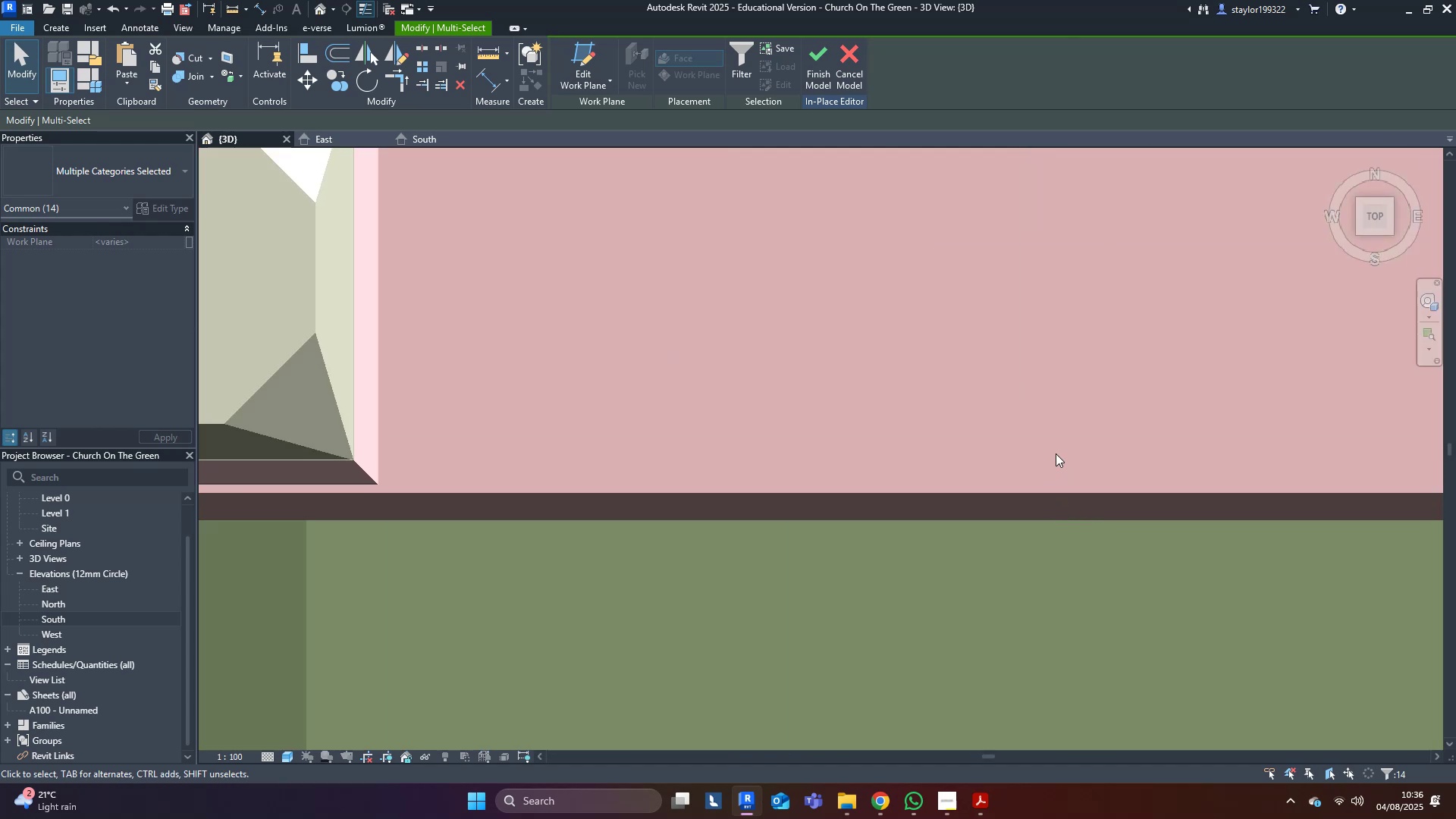 
scroll: coordinate [819, 400], scroll_direction: down, amount: 1.0
 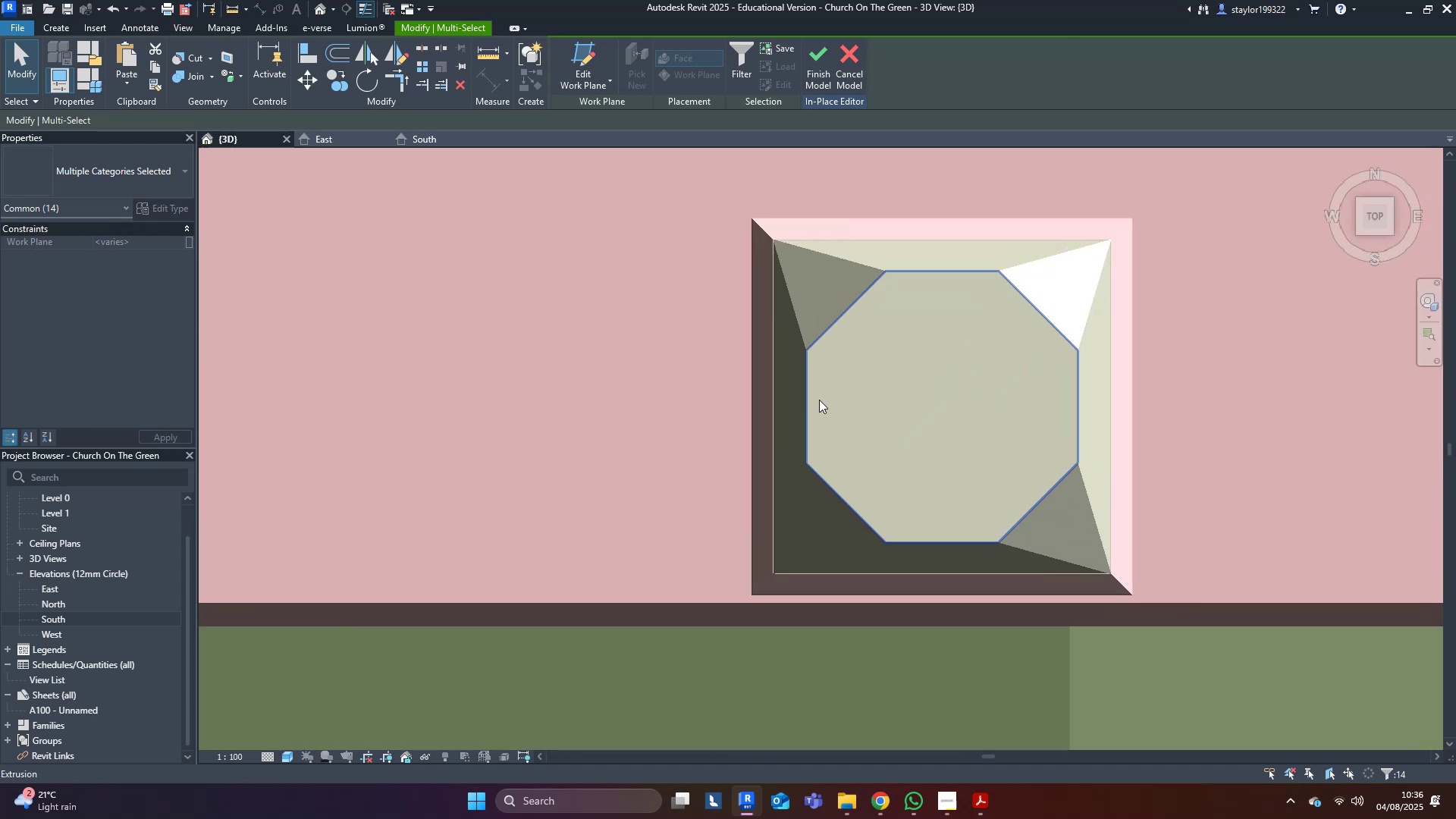 
hold_key(key=D, duration=5.76)
 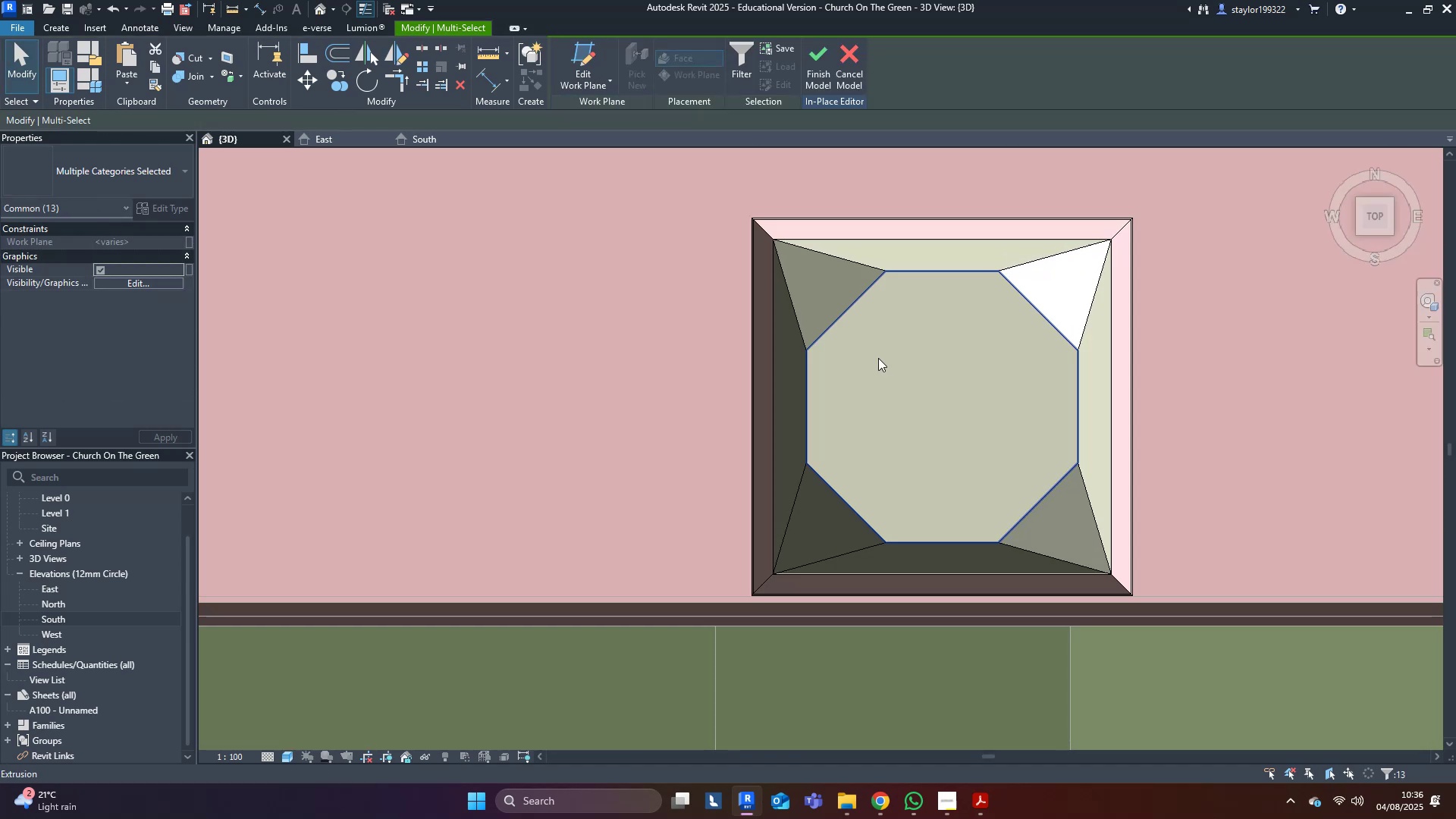 
key(M)
 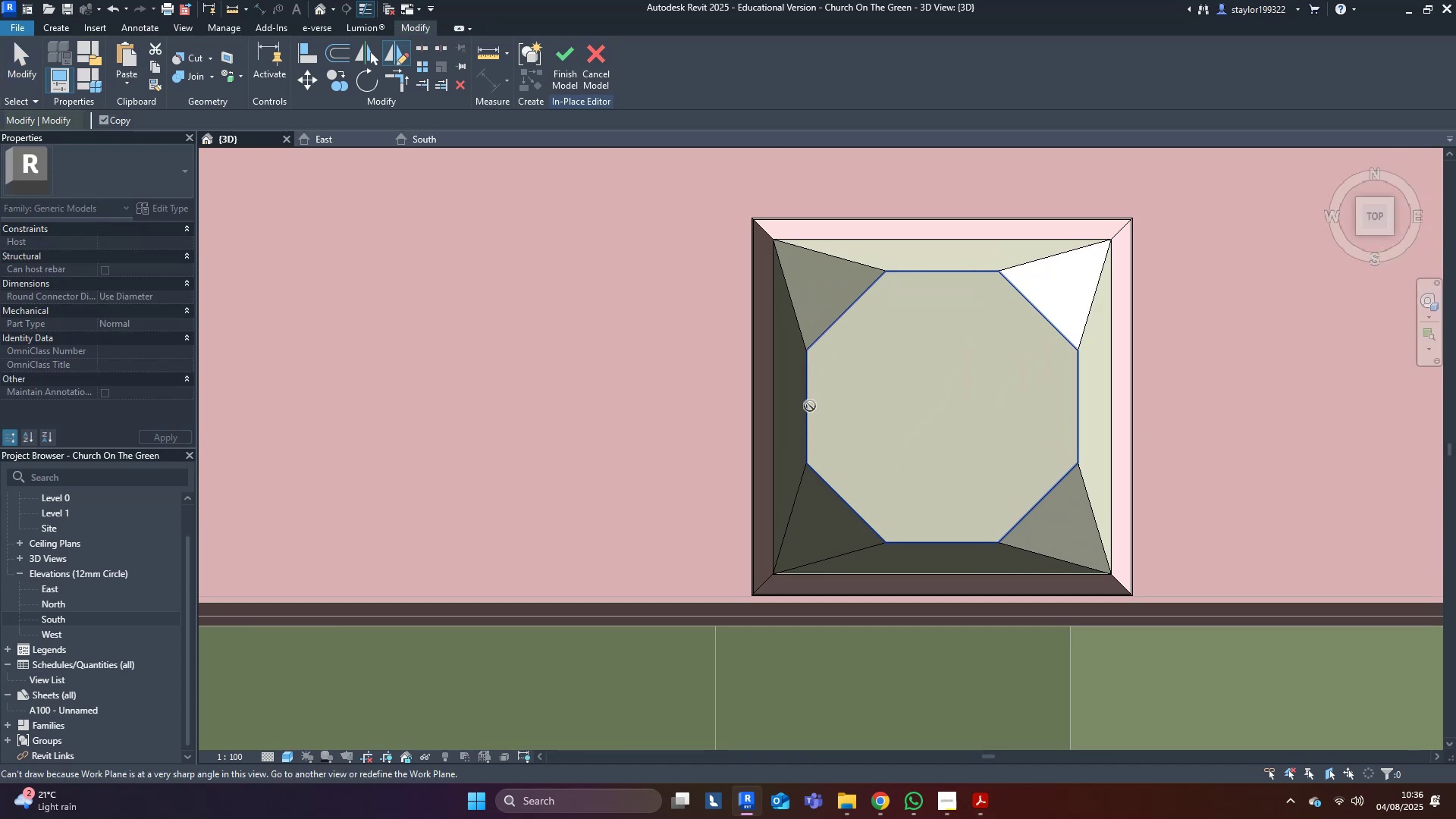 
key(Escape)
 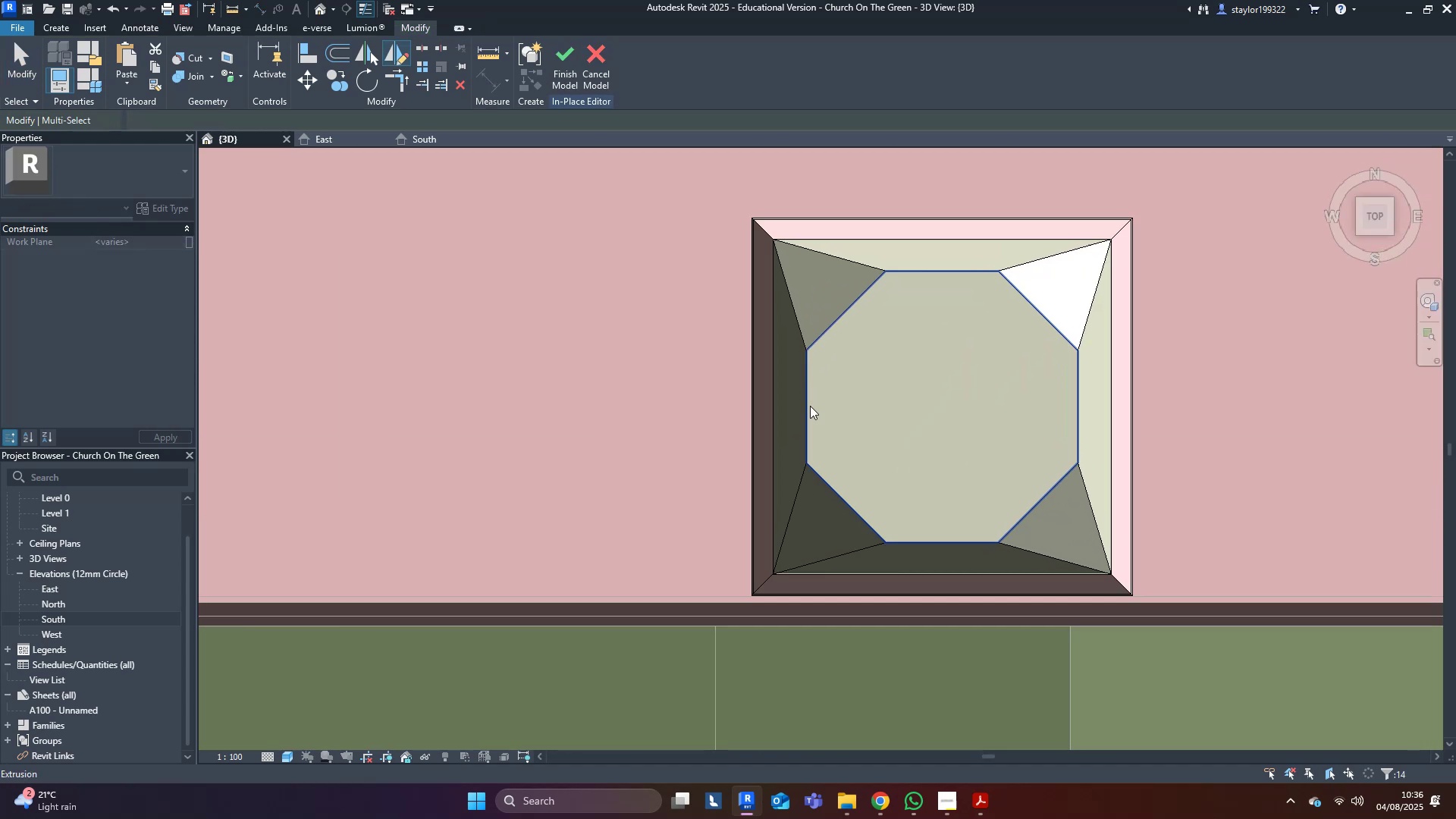 
key(Escape)
 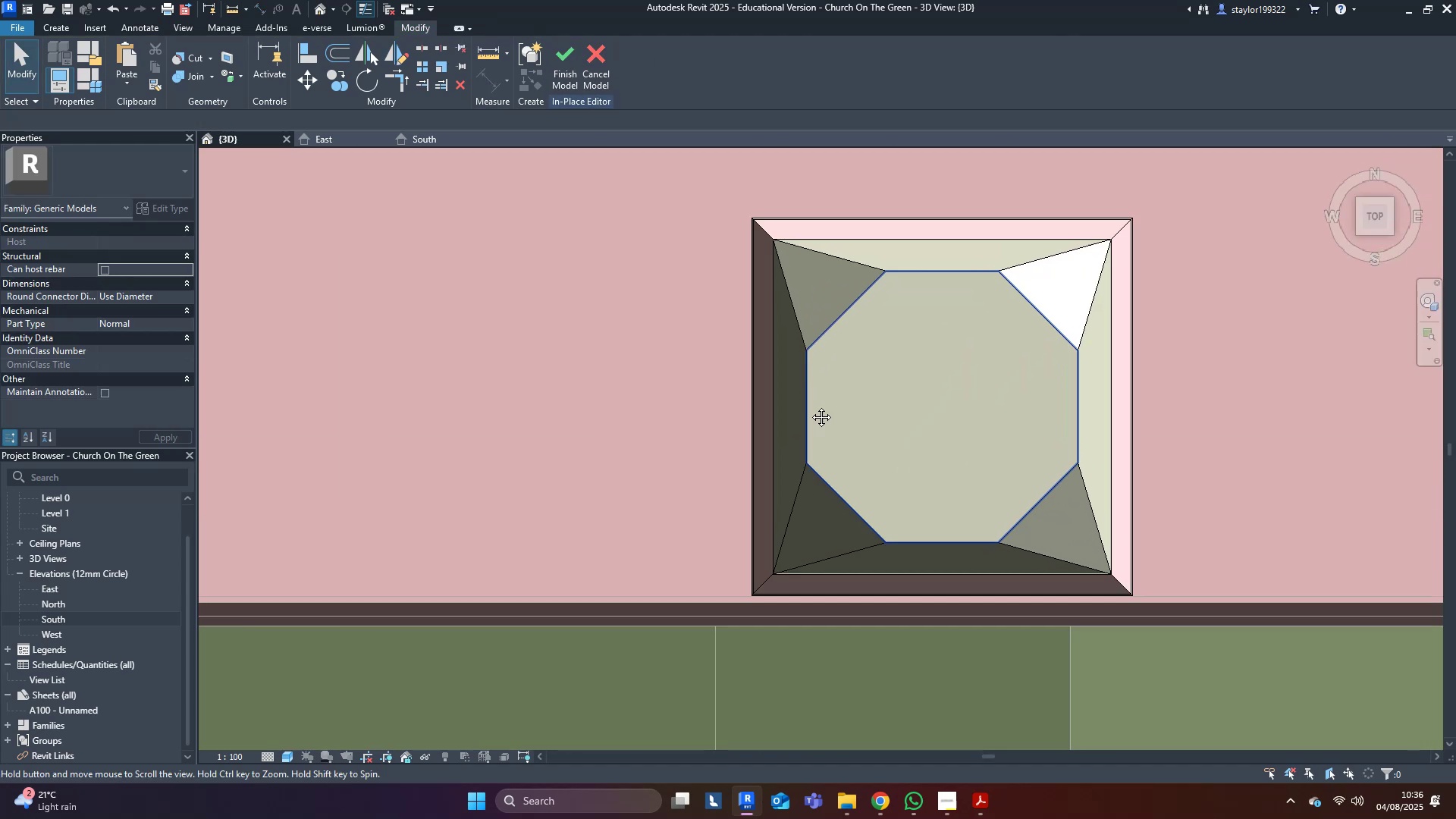 
middle_click([810, 406])
 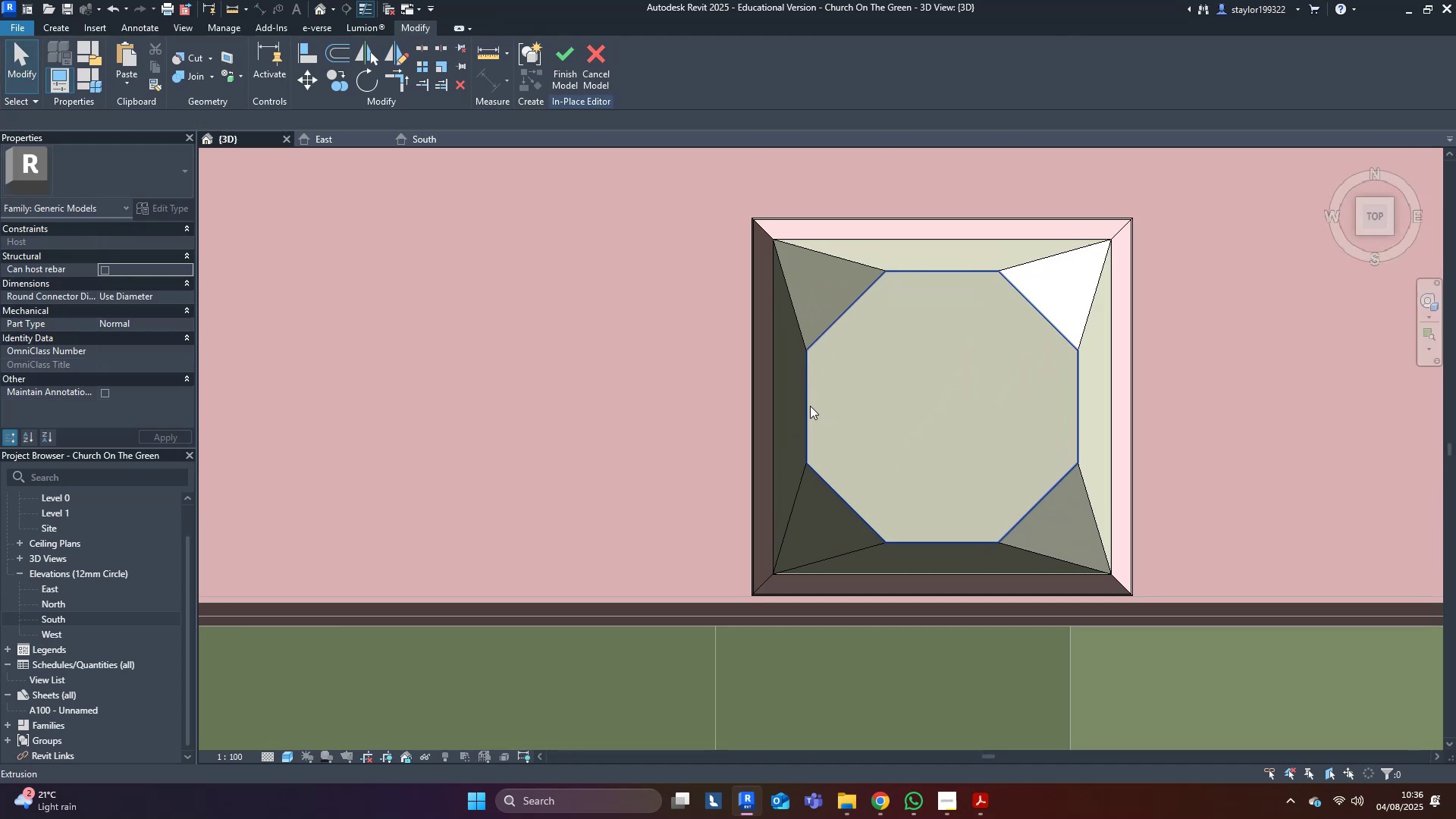 
type(pklpk)
 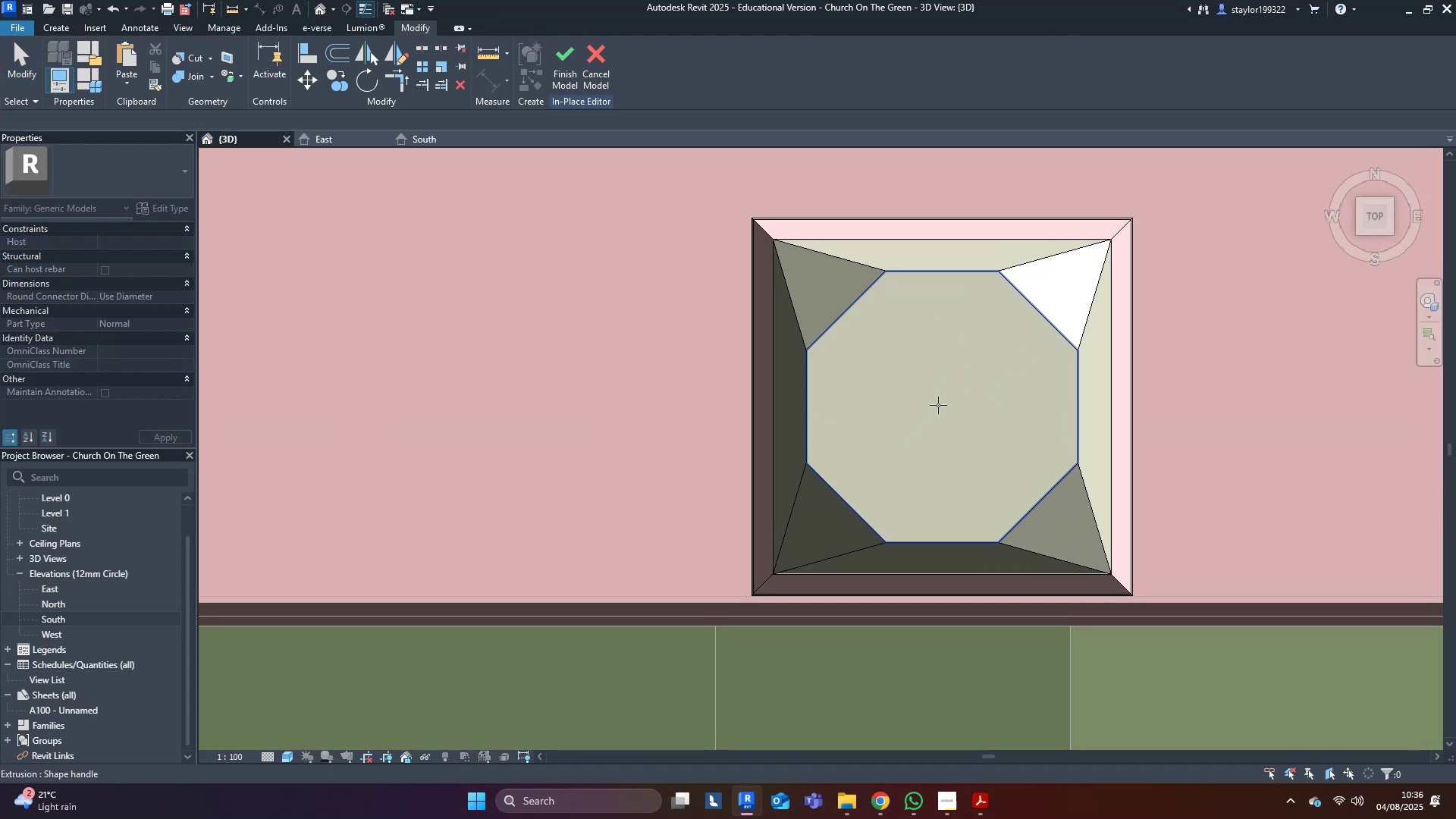 
left_click([938, 405])
 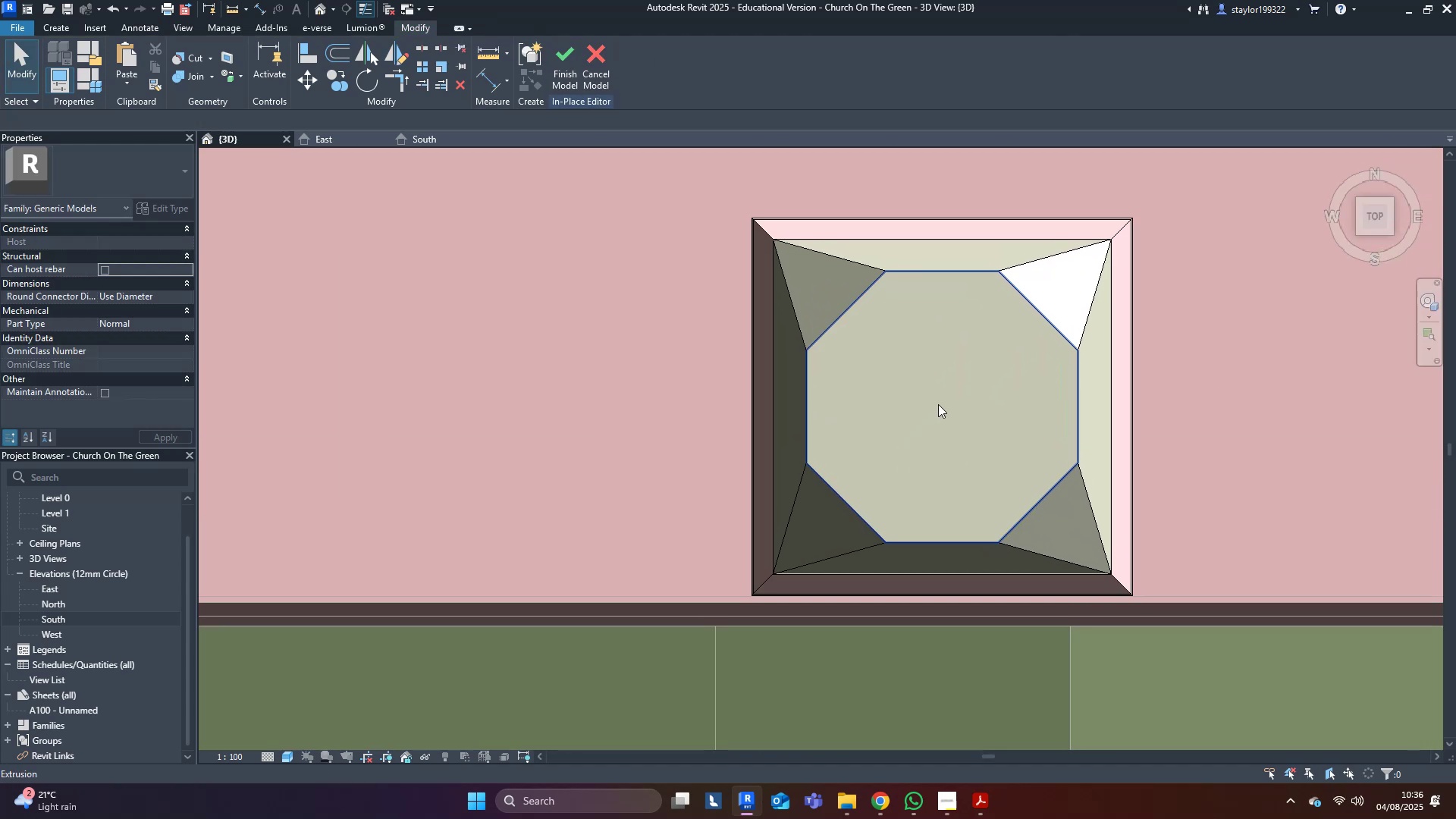 
type(wfswf)
 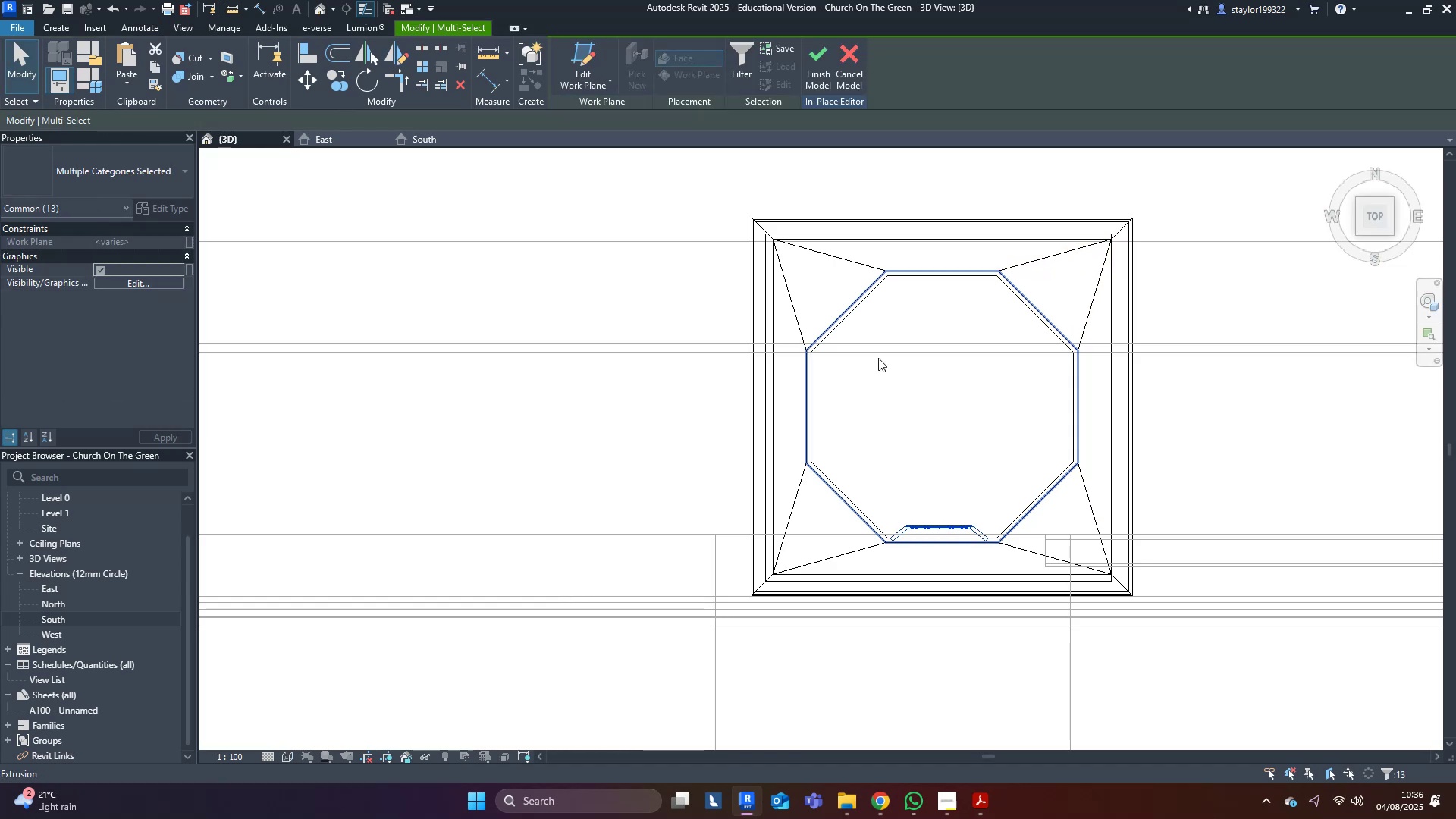 
left_click_drag(start_coordinate=[480, 400], to_coordinate=[1223, 656])
 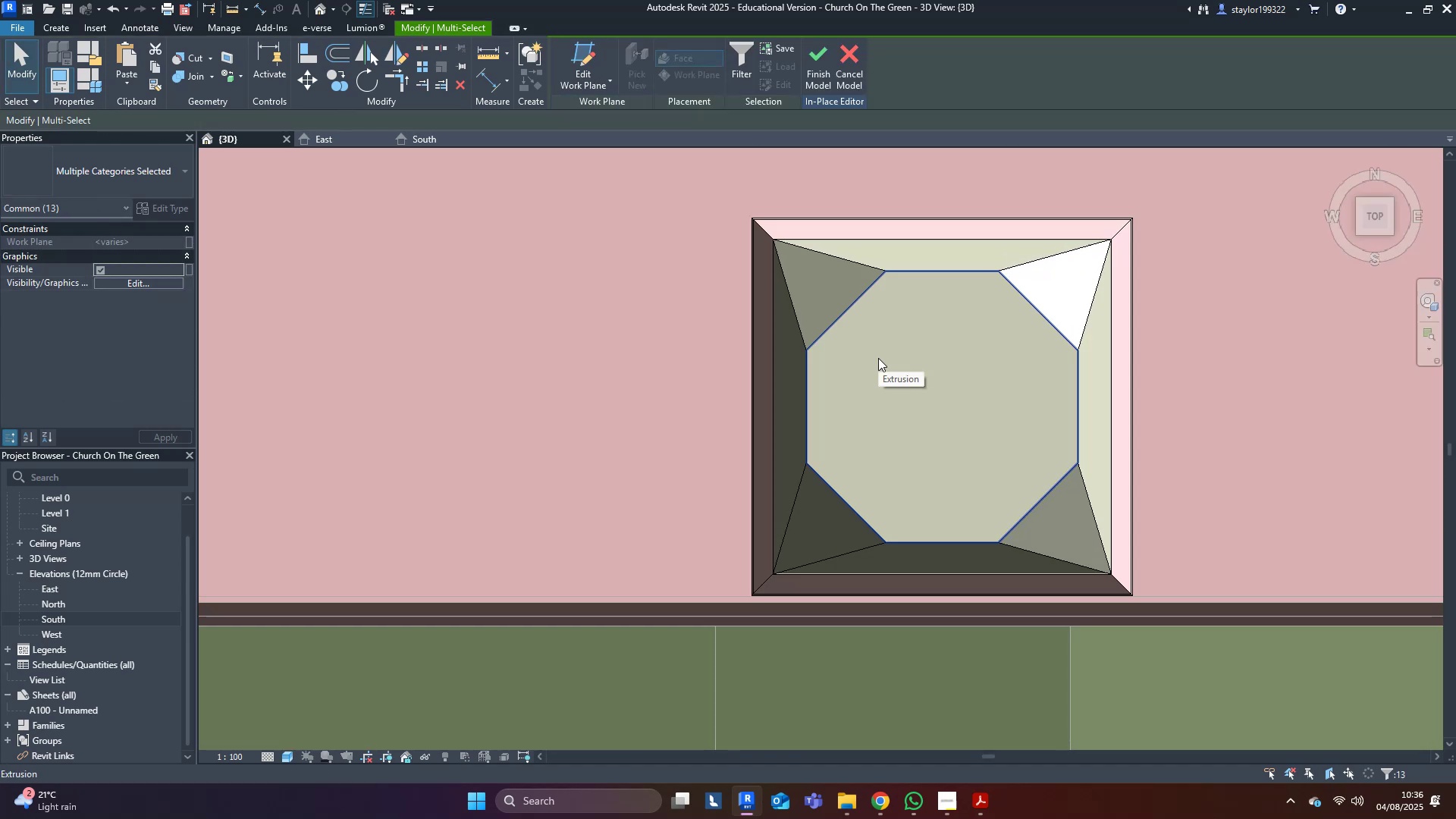 
middle_click([878, 358])
 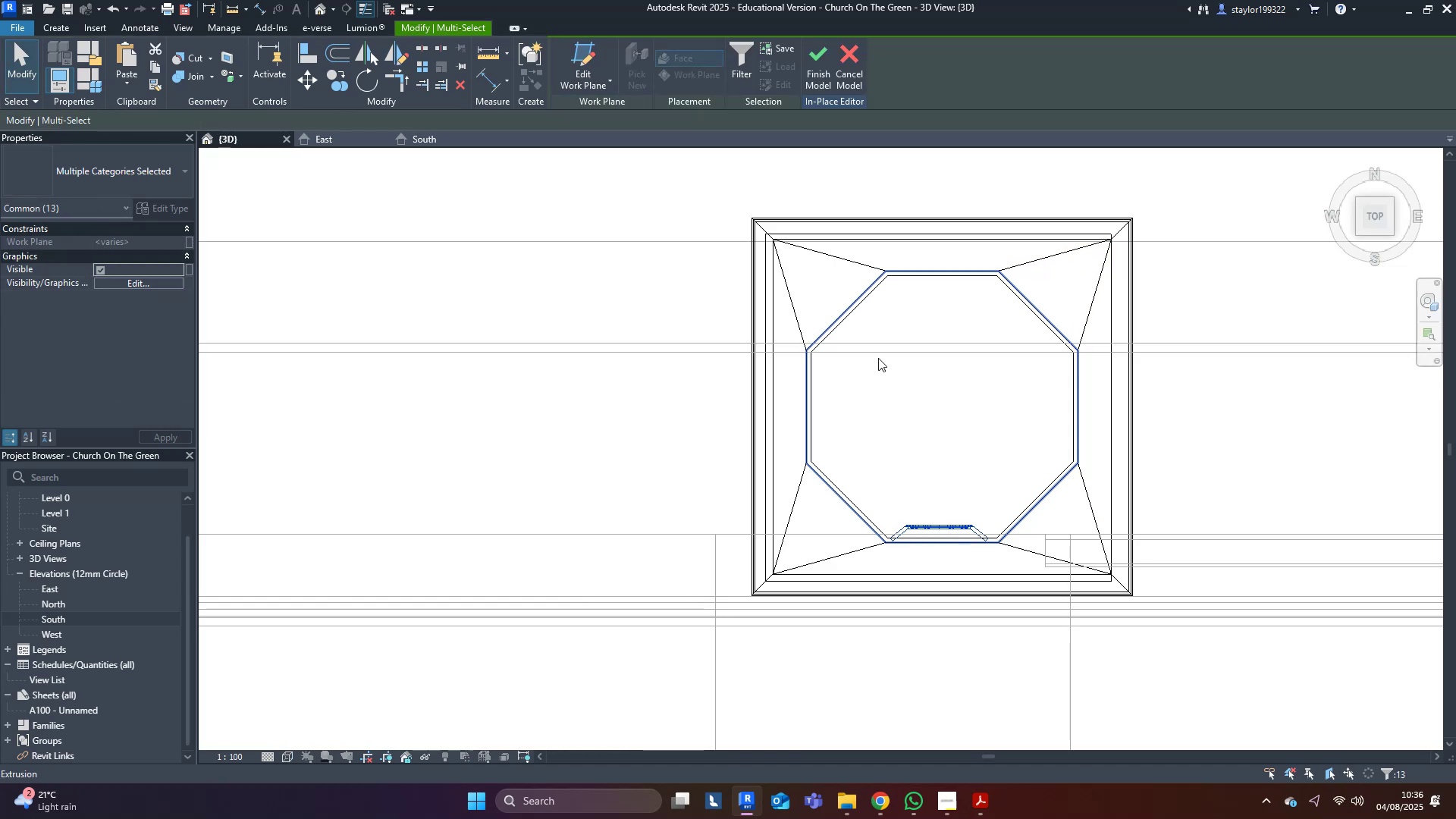 
type(dm)
 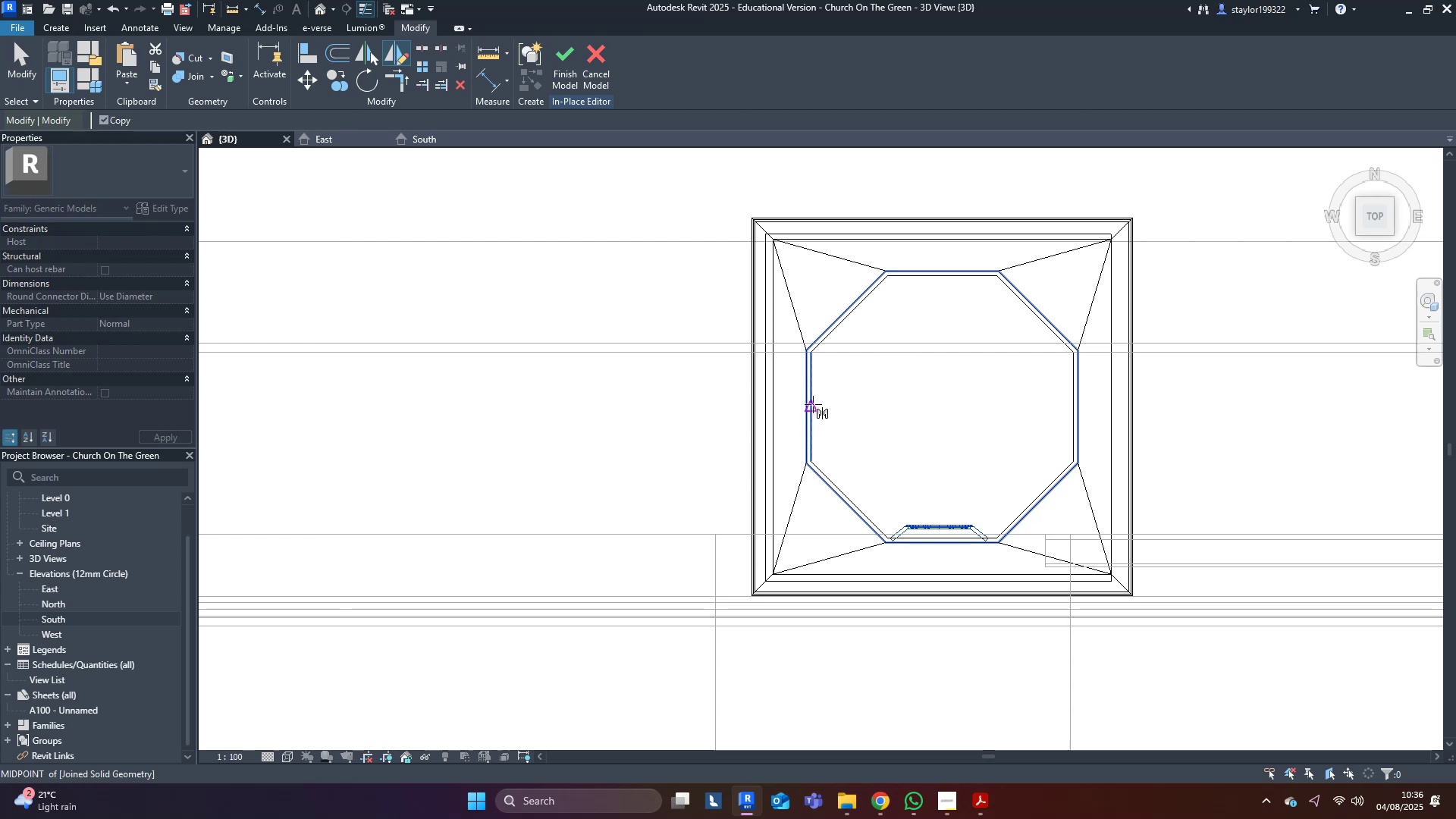 
left_click([814, 404])
 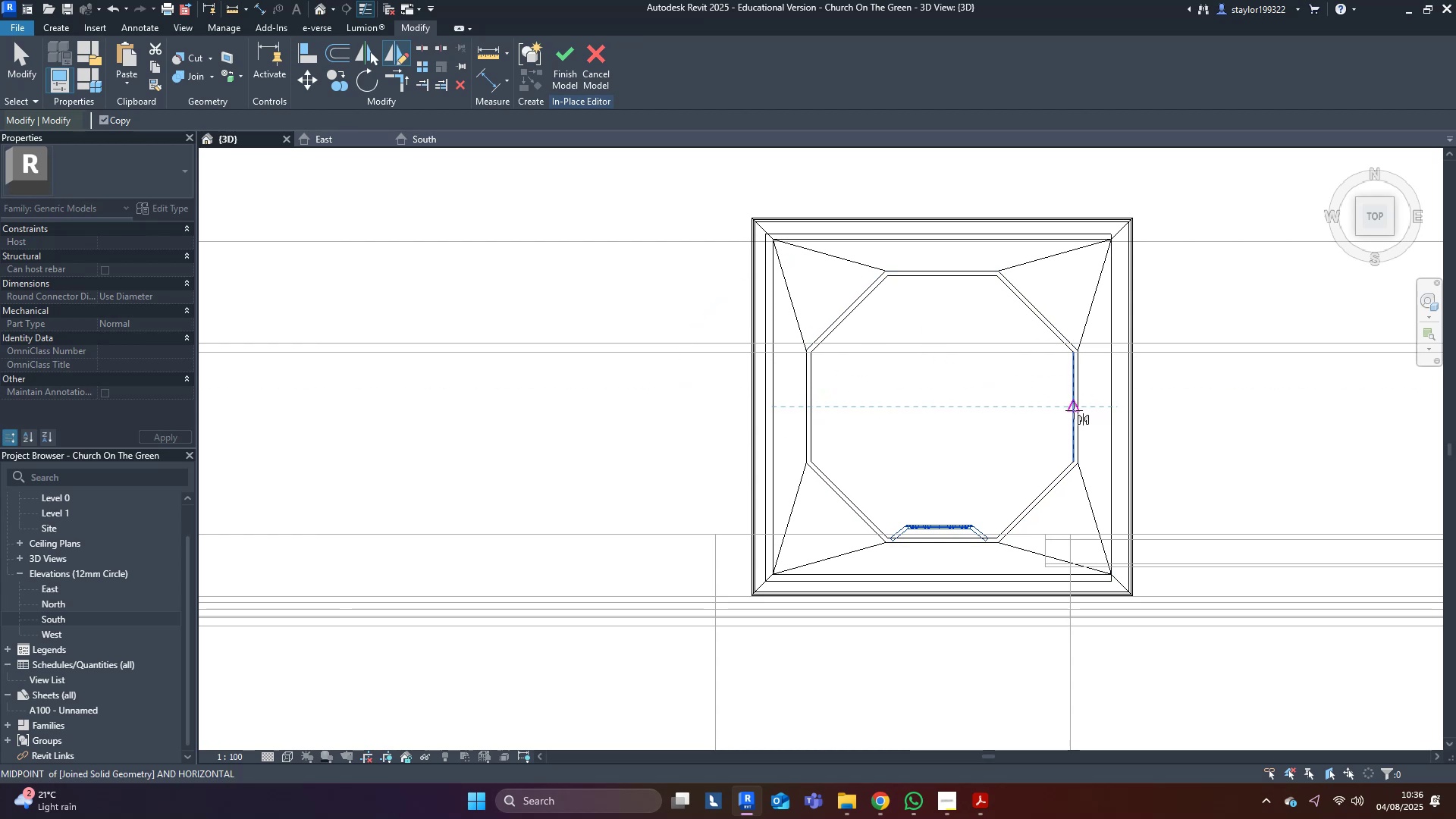 
left_click([1074, 410])
 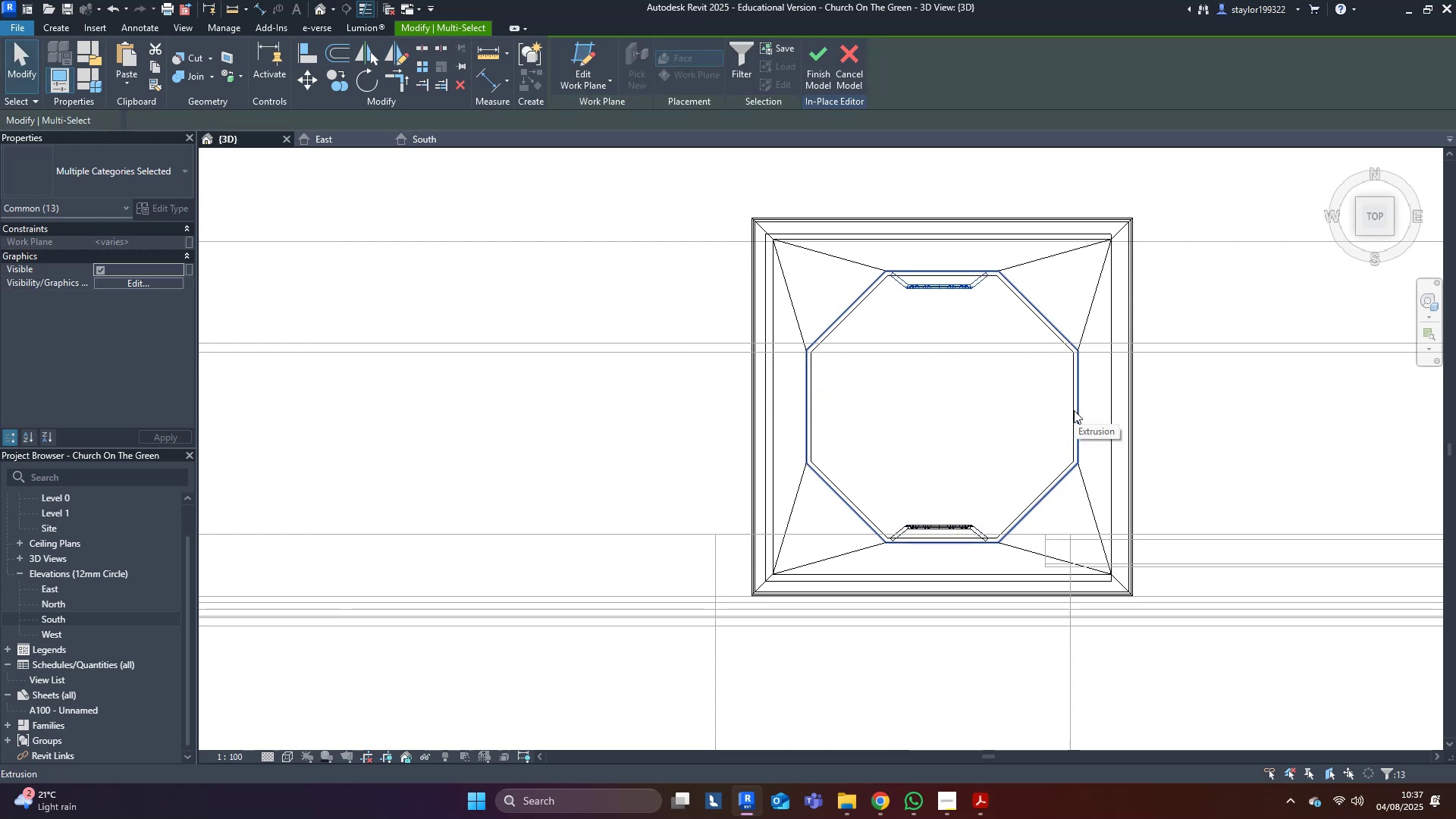 
left_click([1244, 436])
 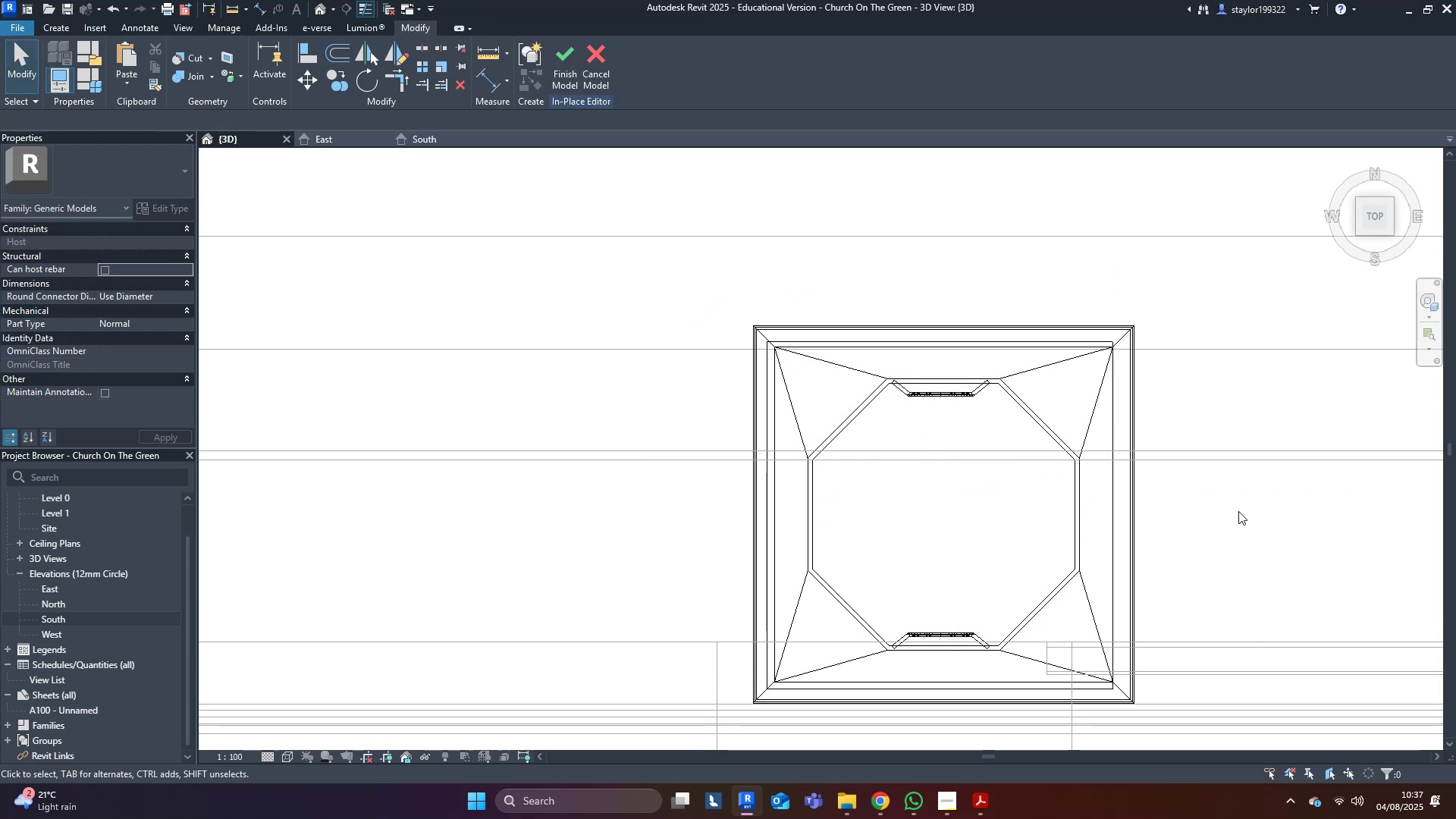 
type(sd)
 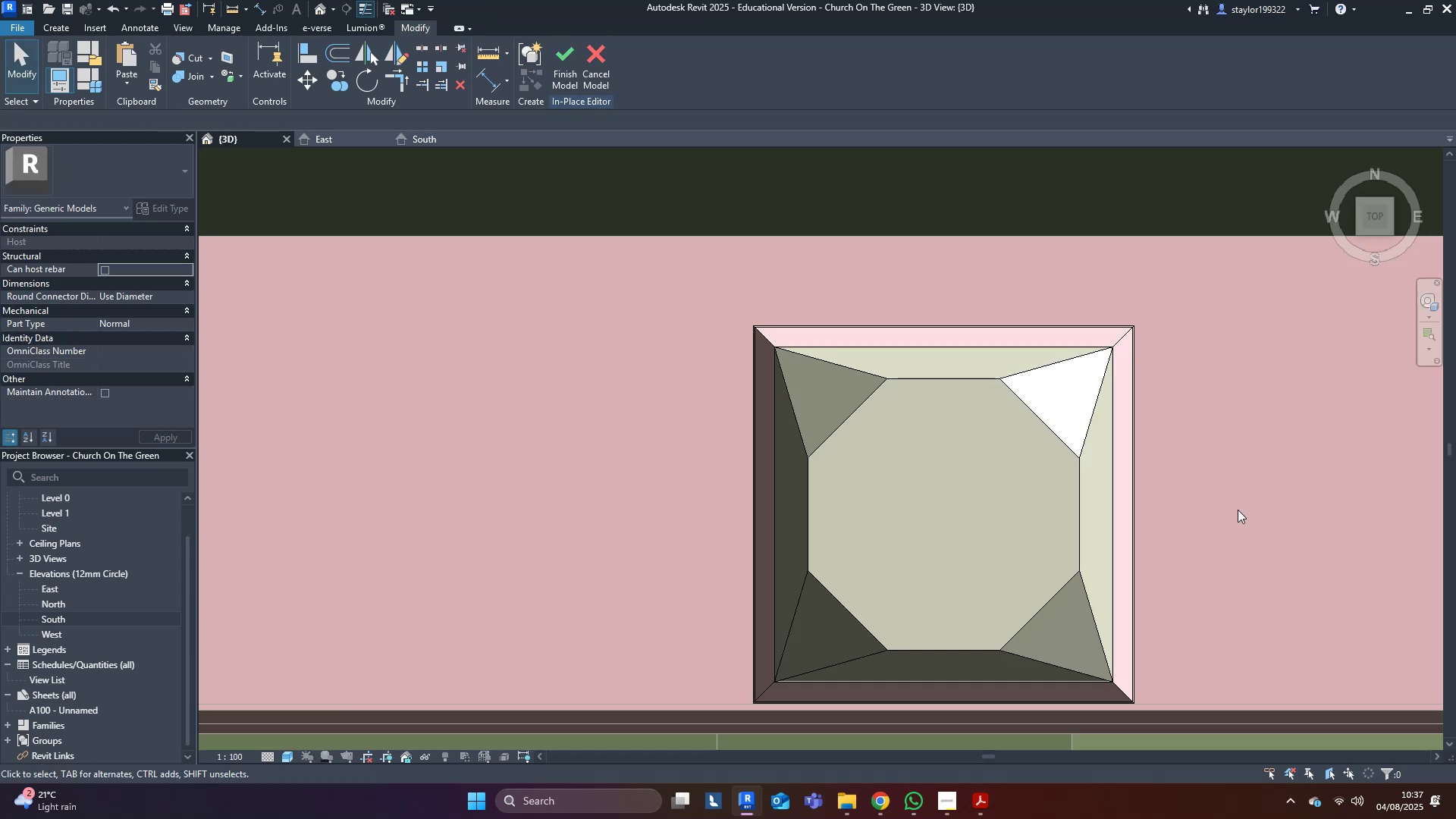 
scroll: coordinate [1238, 510], scroll_direction: down, amount: 3.0
 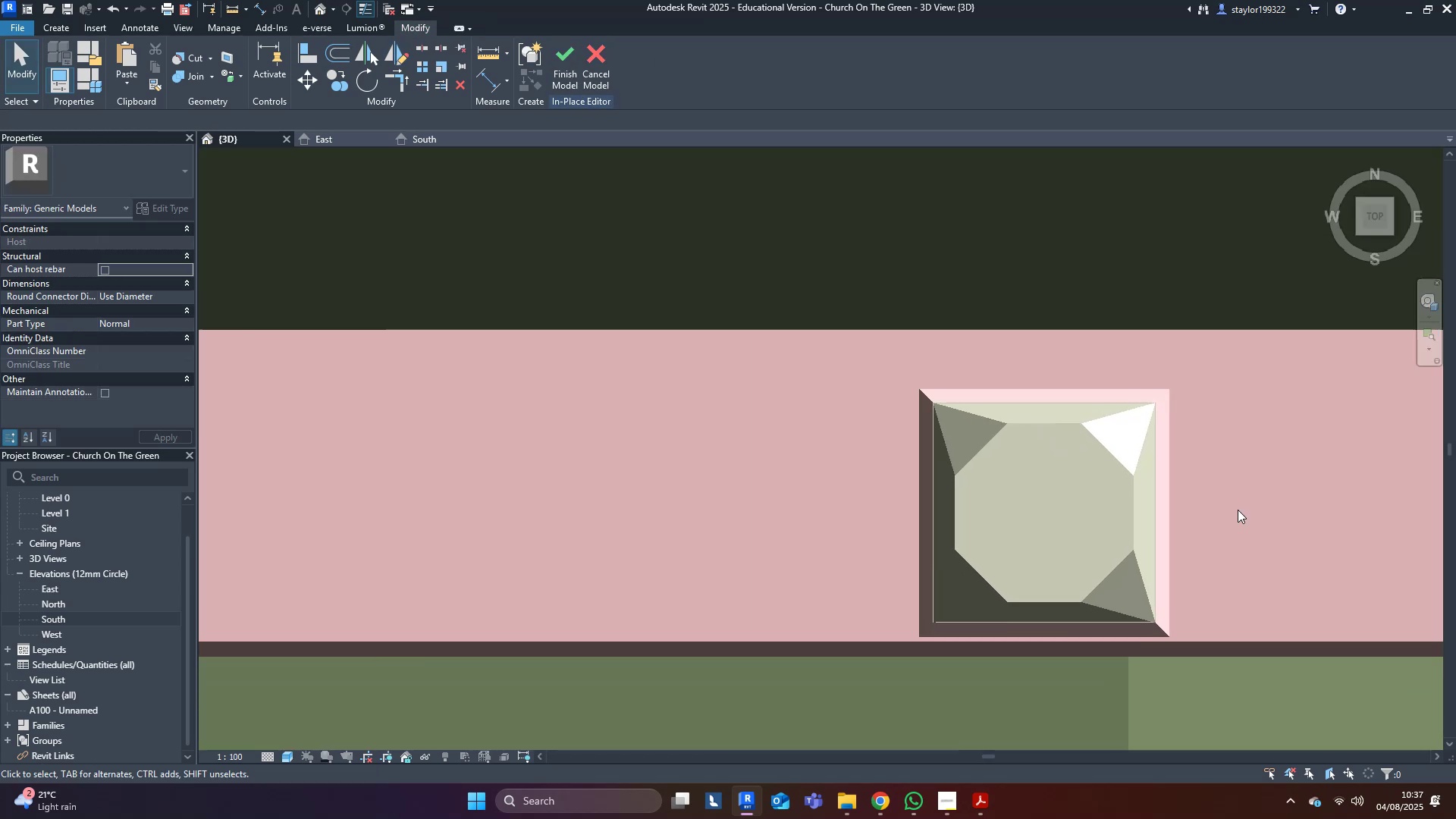 
hold_key(key=ShiftLeft, duration=0.81)
 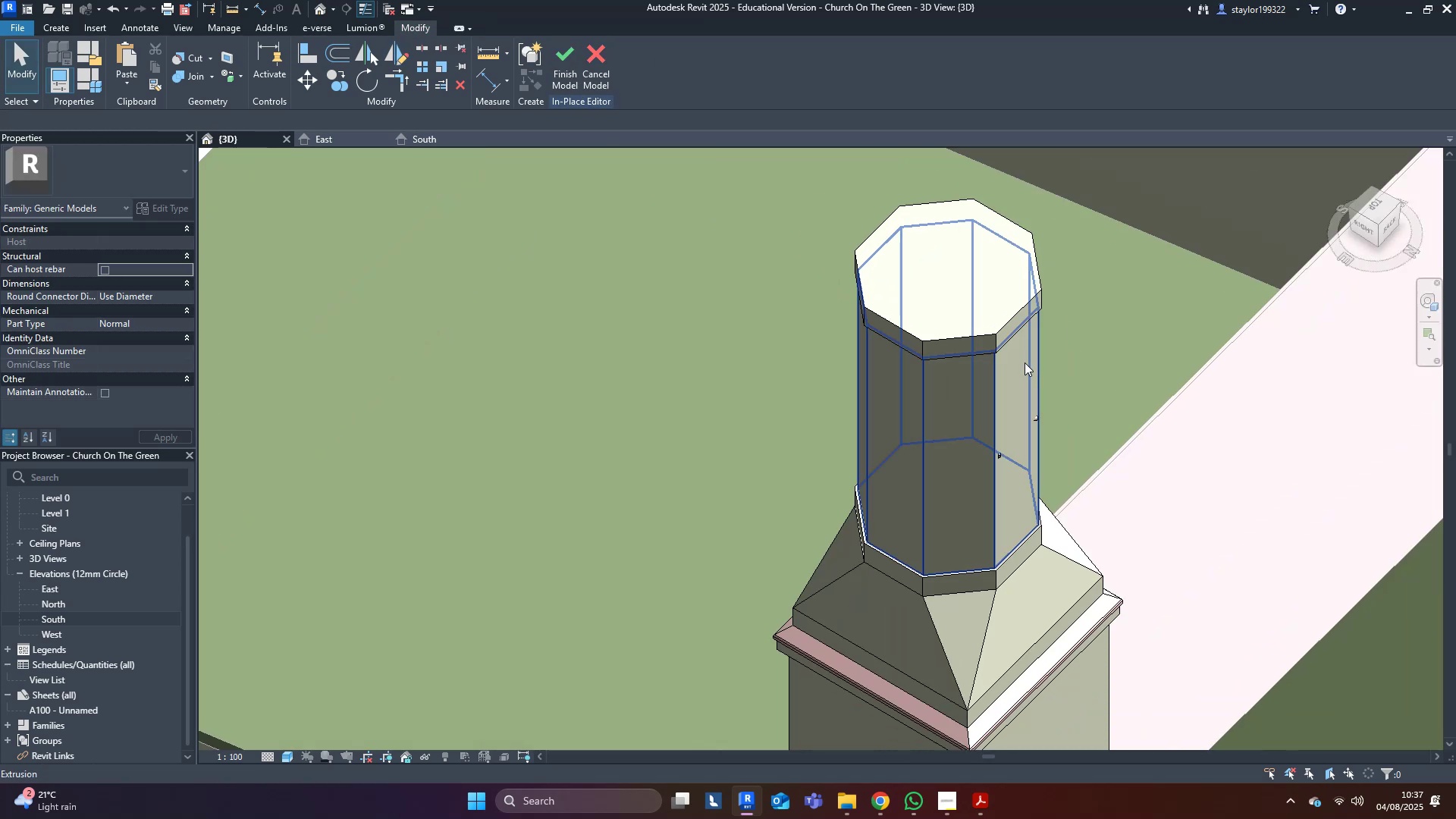 
hold_key(key=ShiftLeft, duration=0.33)
 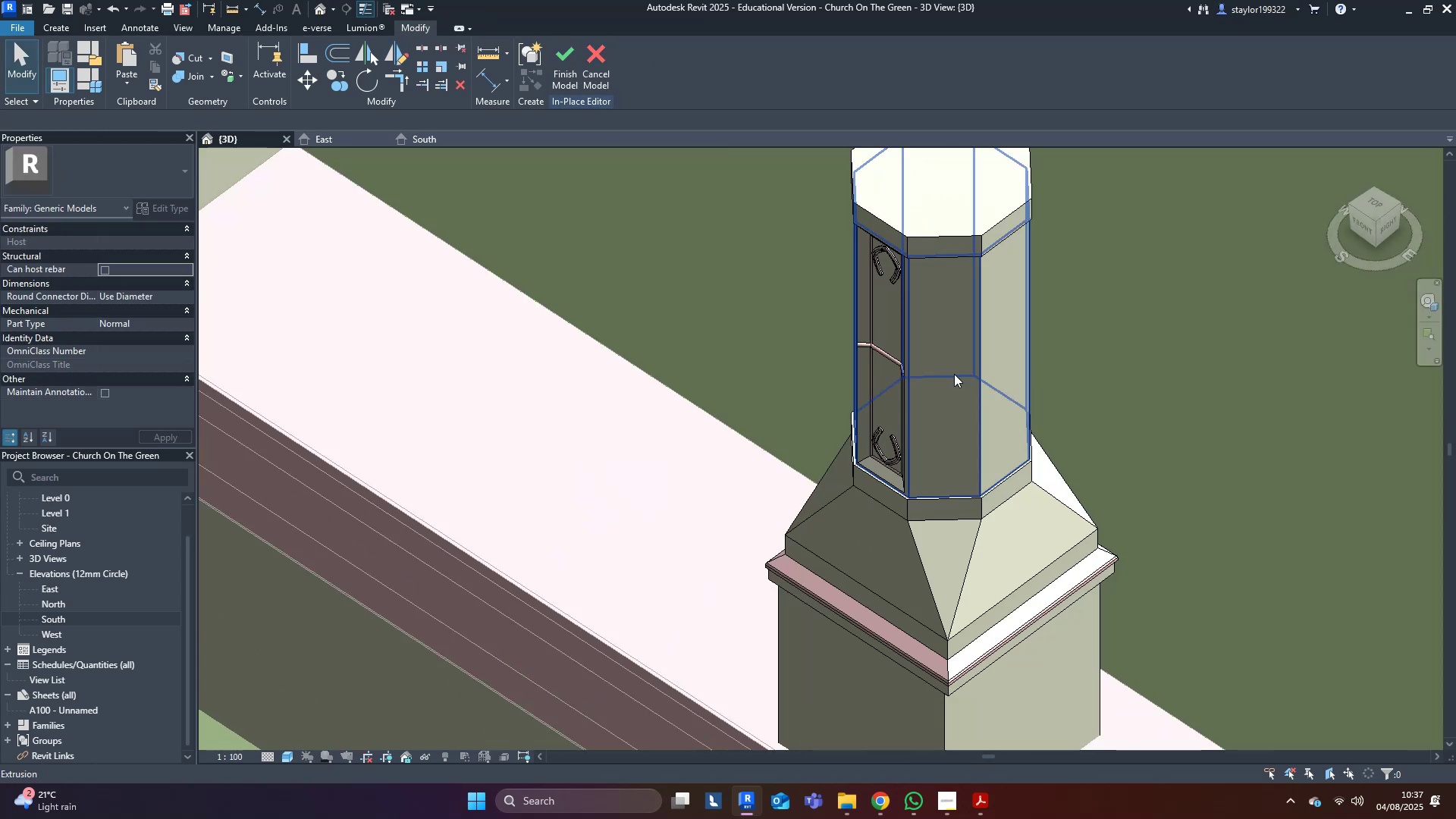 
scroll: coordinate [863, 437], scroll_direction: up, amount: 5.0
 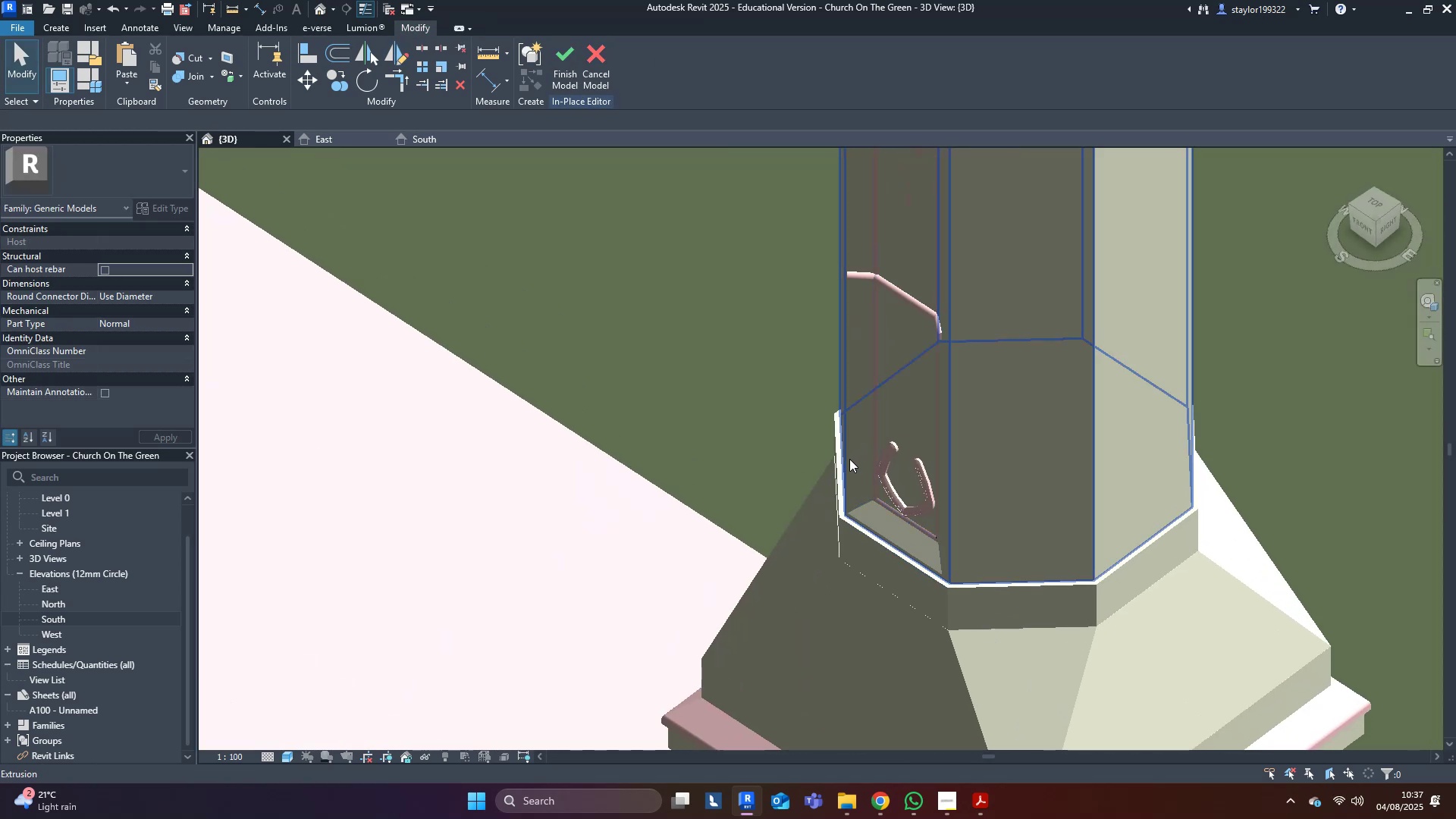 
left_click([849, 459])
 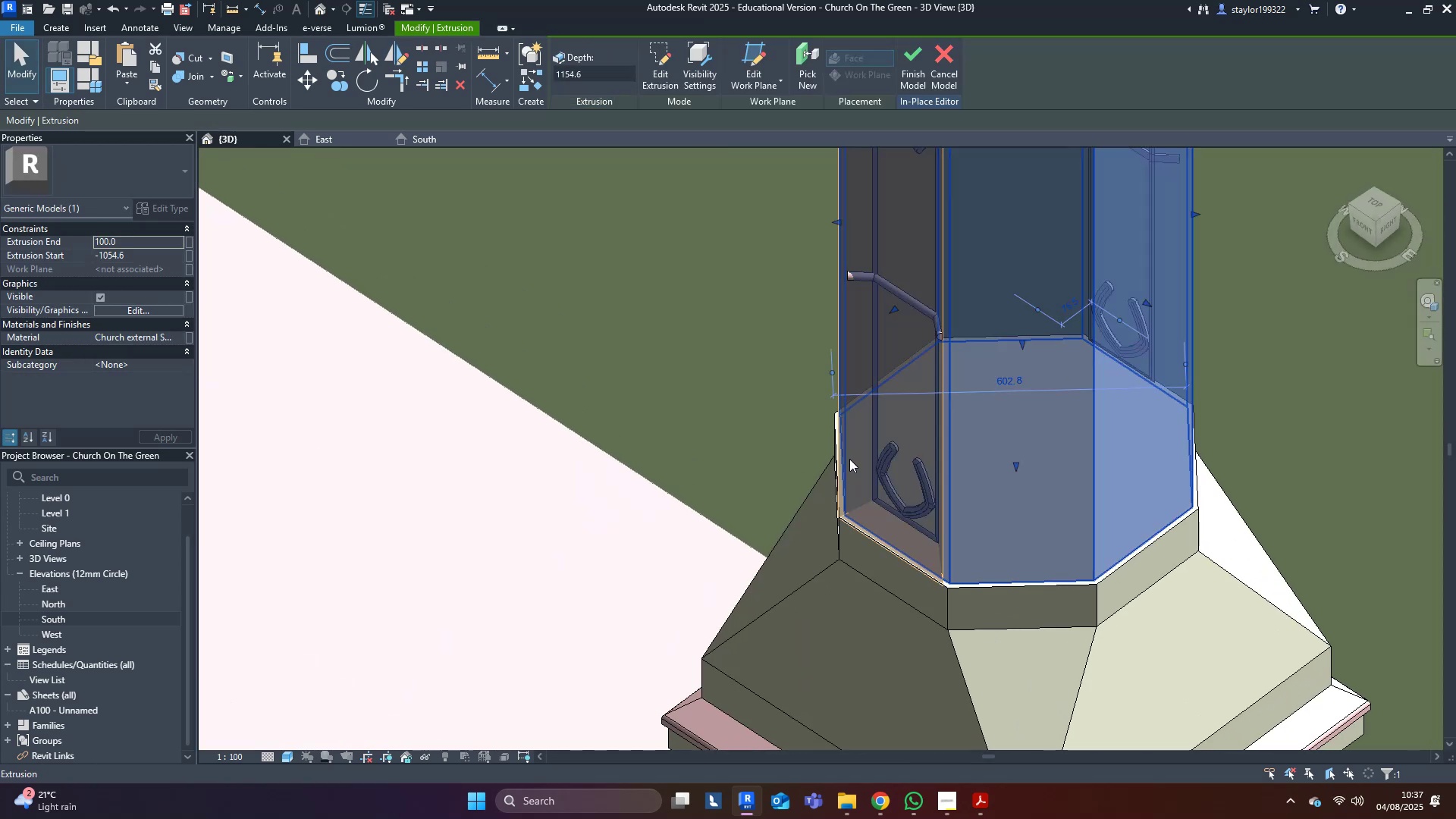 
key(Escape)
 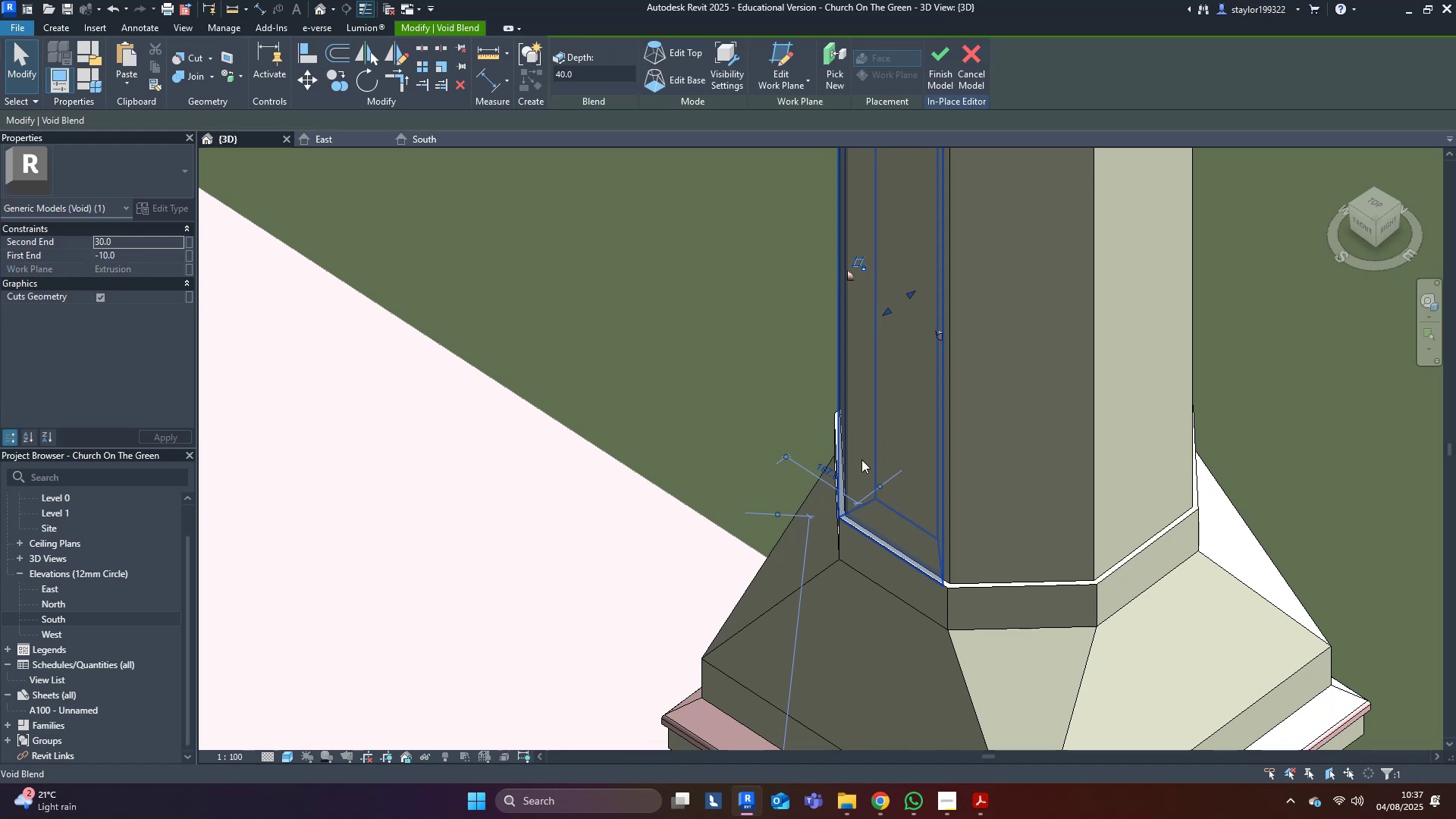 
scroll: coordinate [861, 460], scroll_direction: down, amount: 4.0
 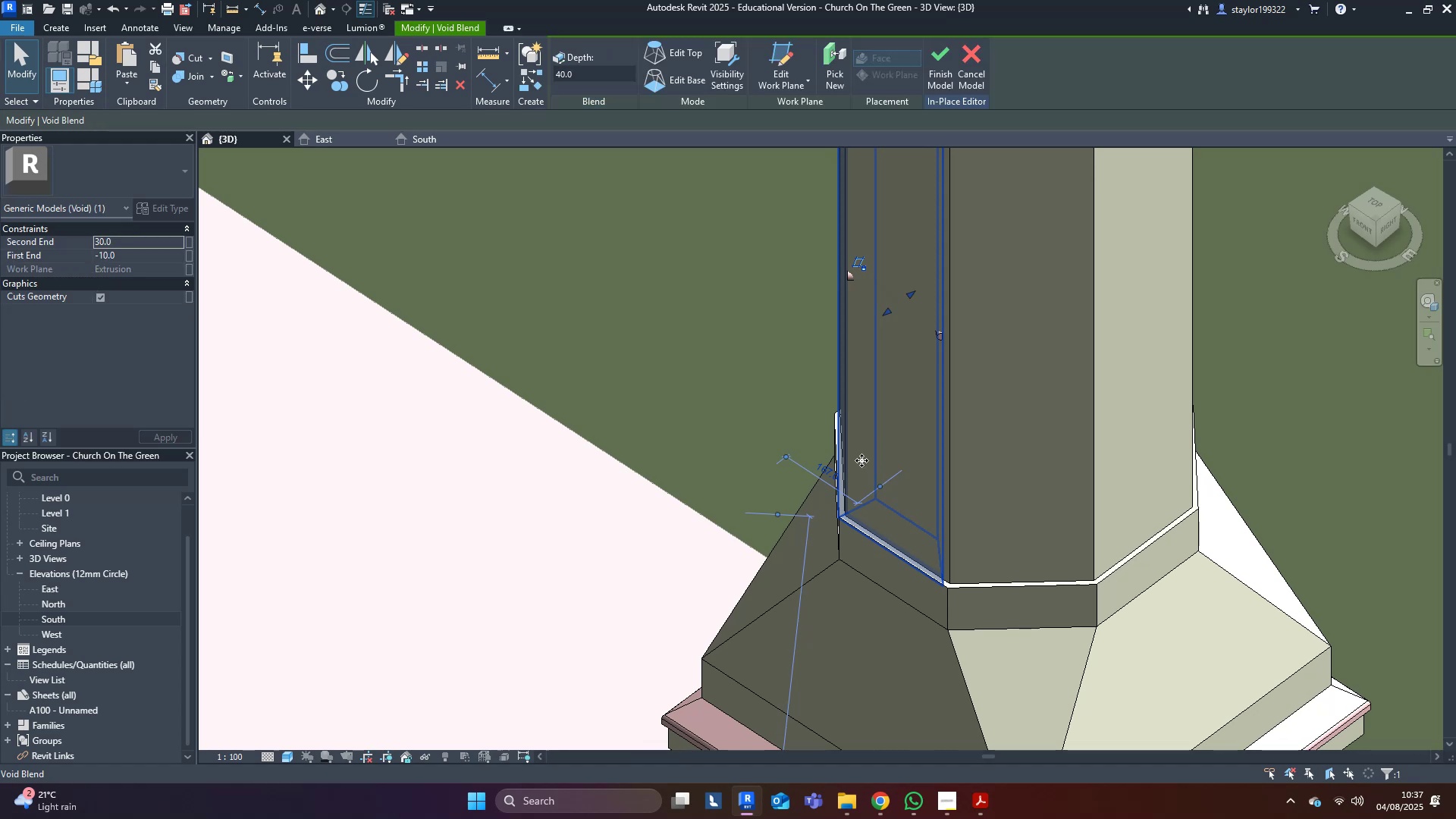 
key(Shift+ShiftLeft)
 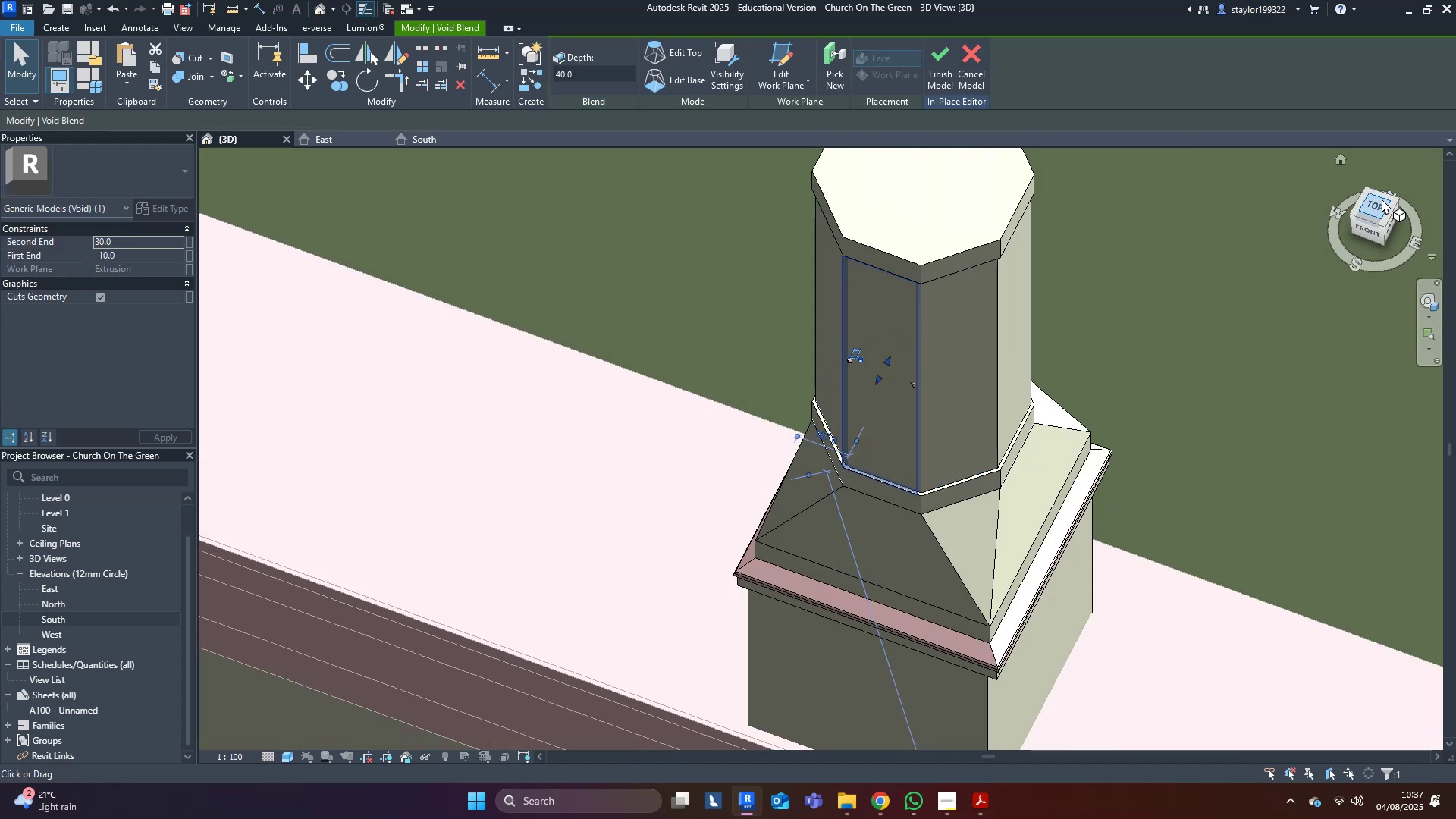 
left_click([1382, 203])
 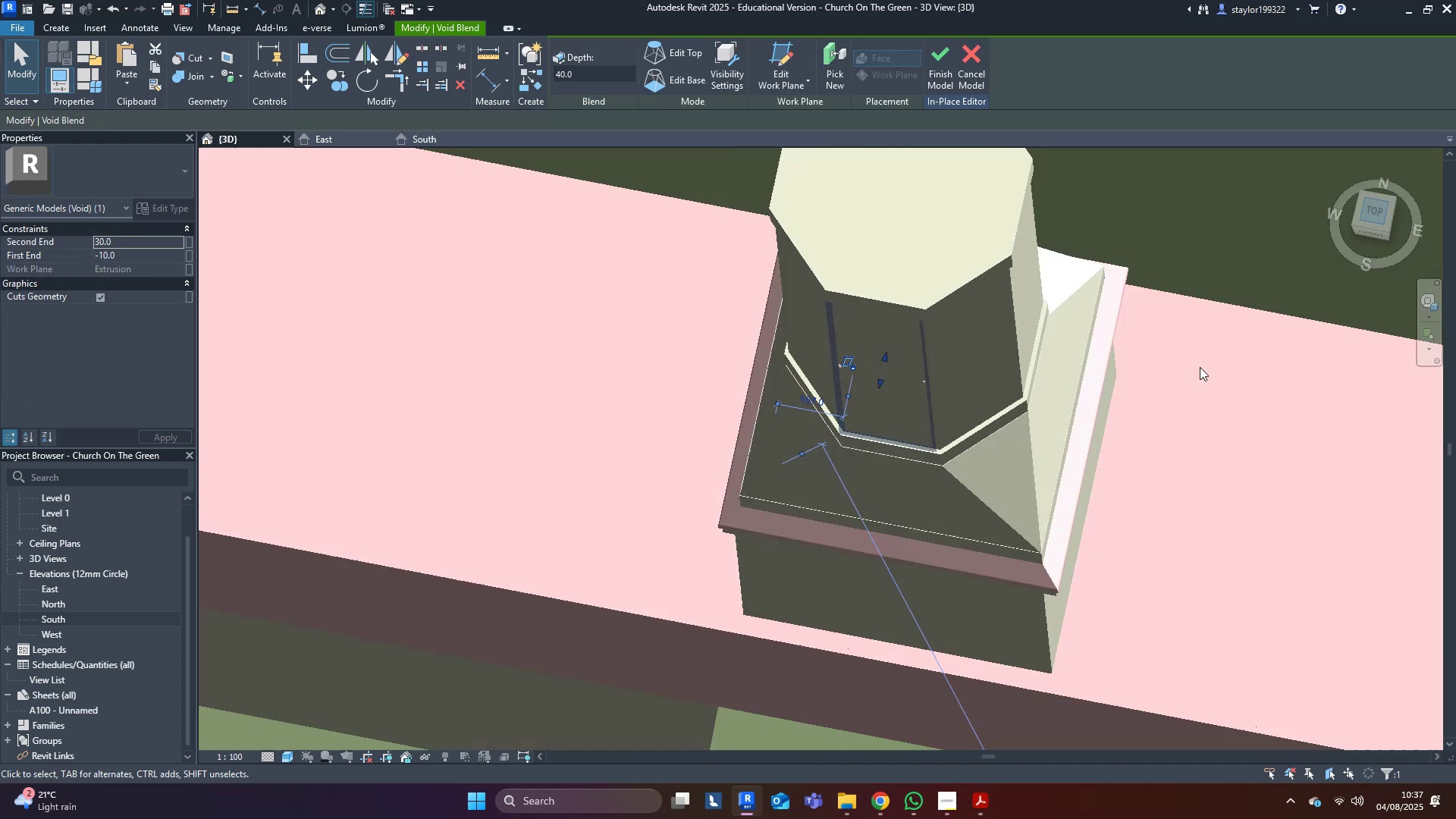 
middle_click([1199, 367])
 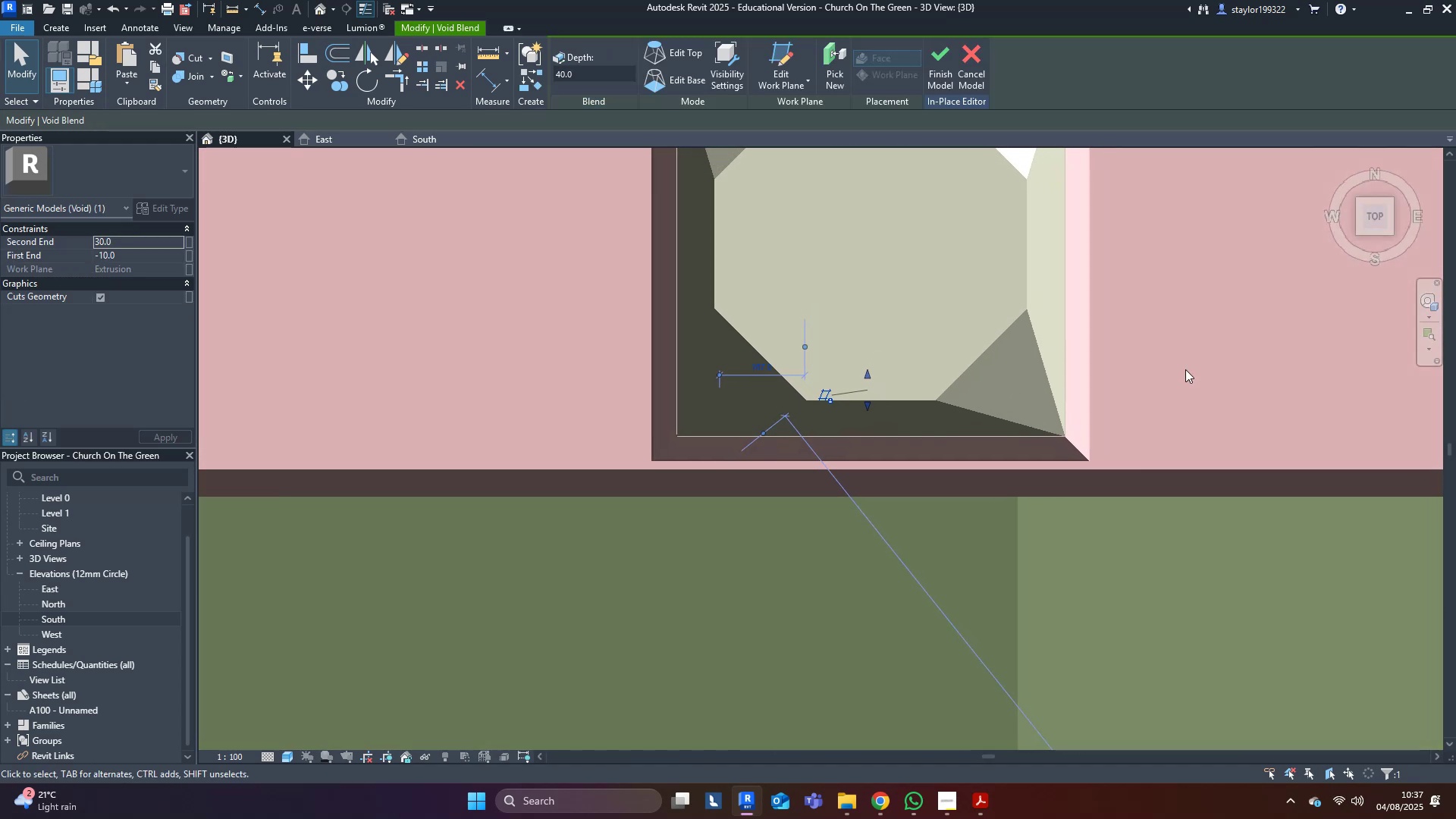 
scroll: coordinate [981, 400], scroll_direction: down, amount: 4.0
 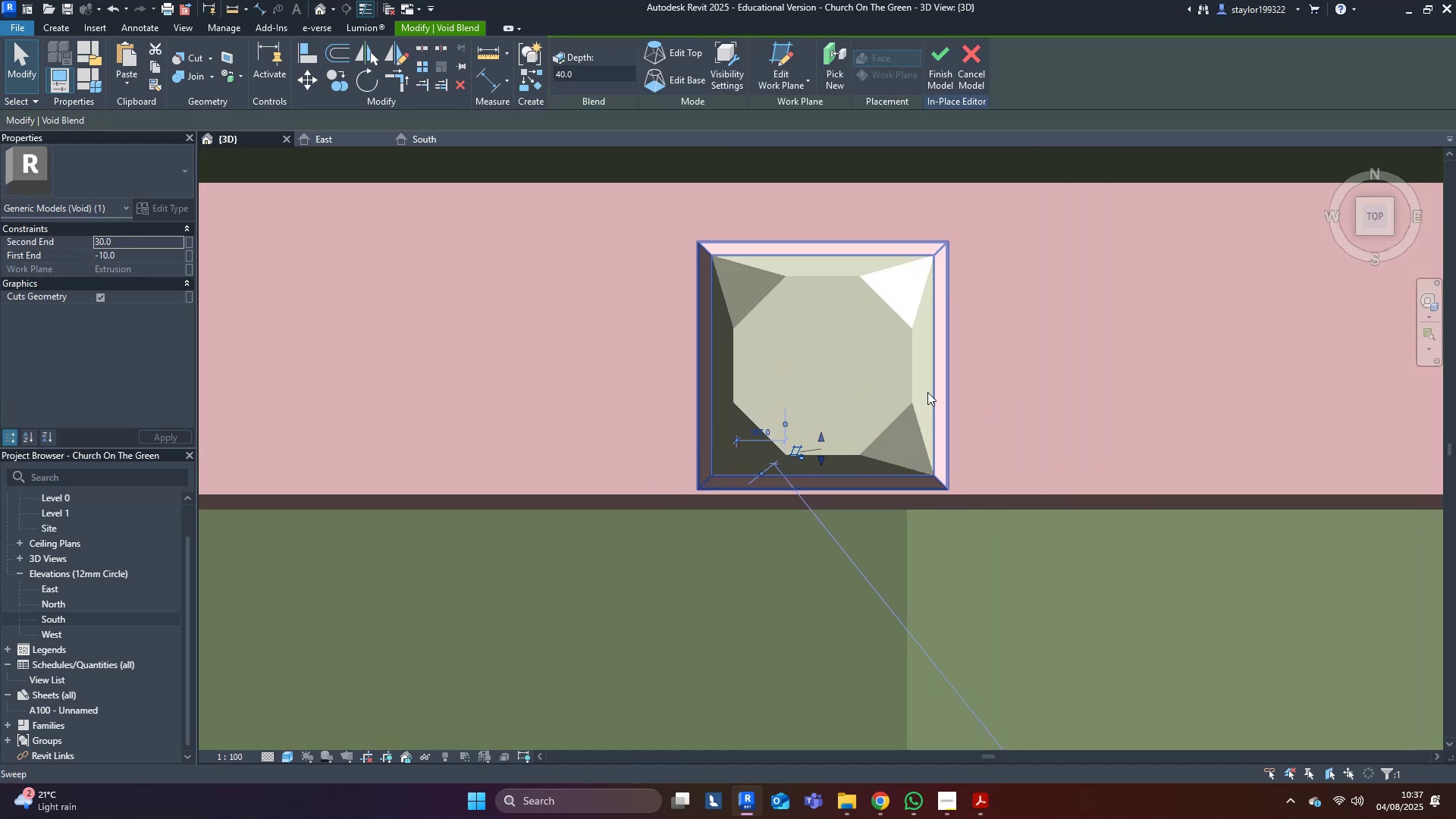 
hold_key(key=D, duration=25.93)
 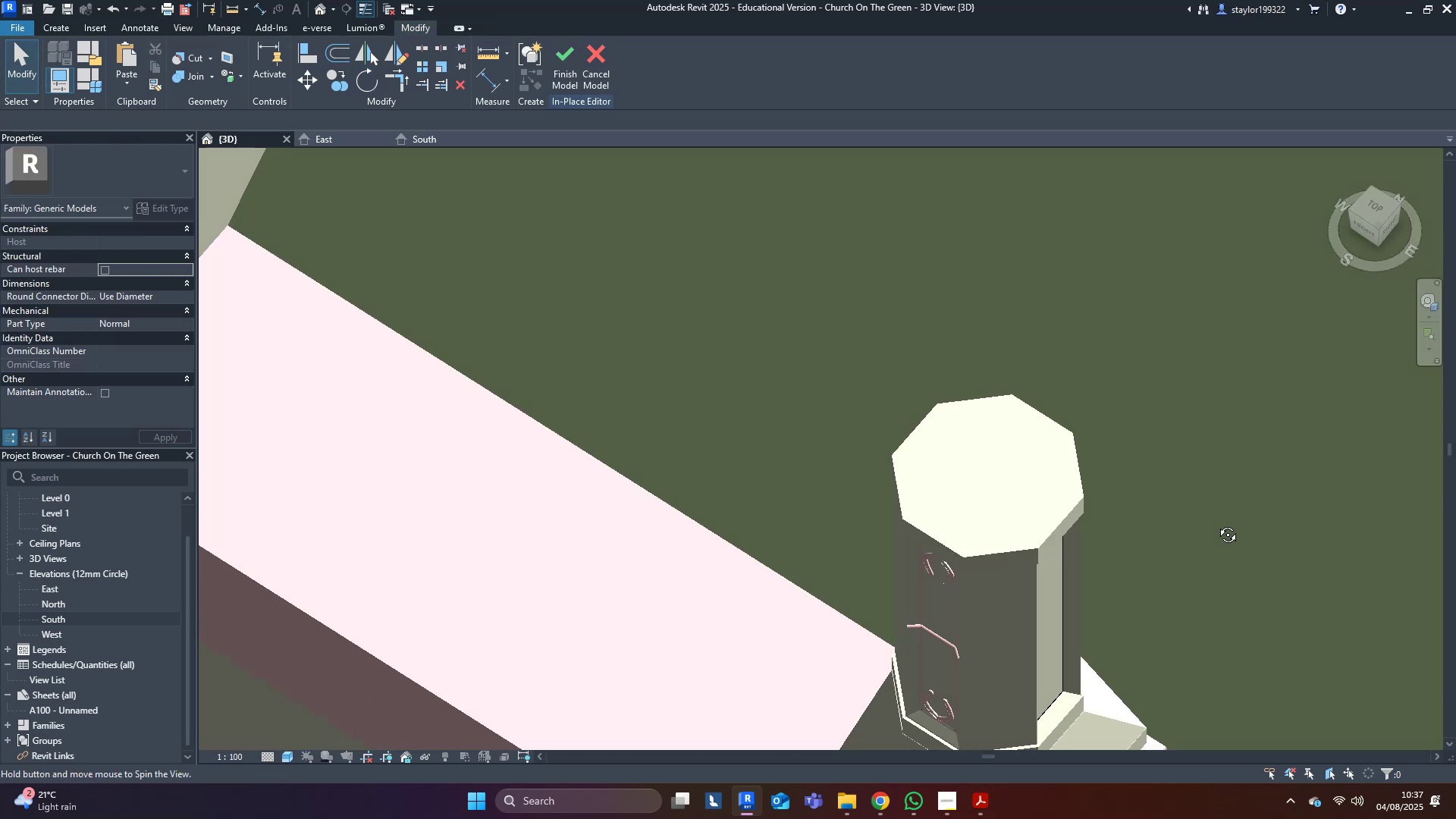 
key(M)
 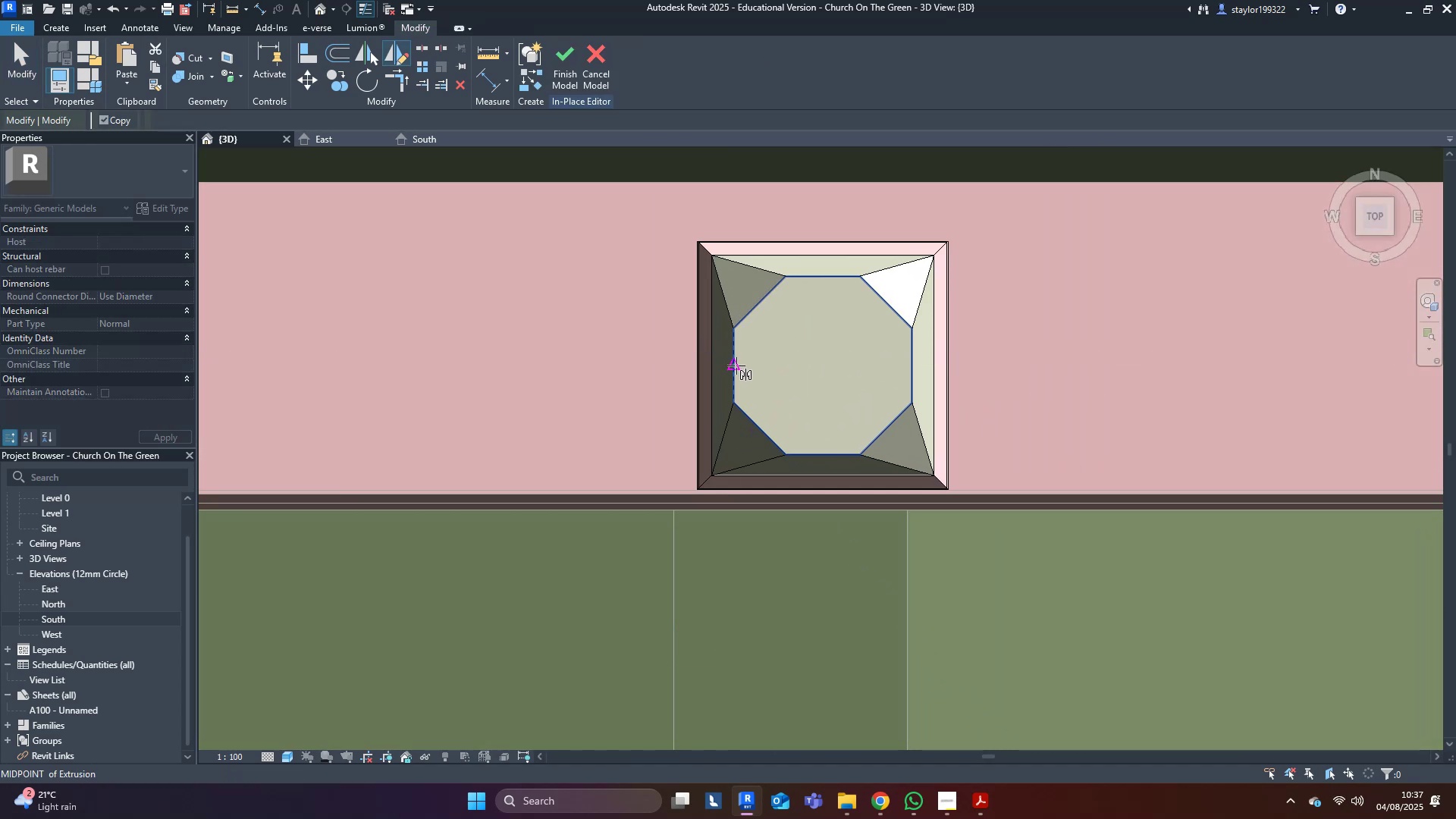 
left_click([736, 366])
 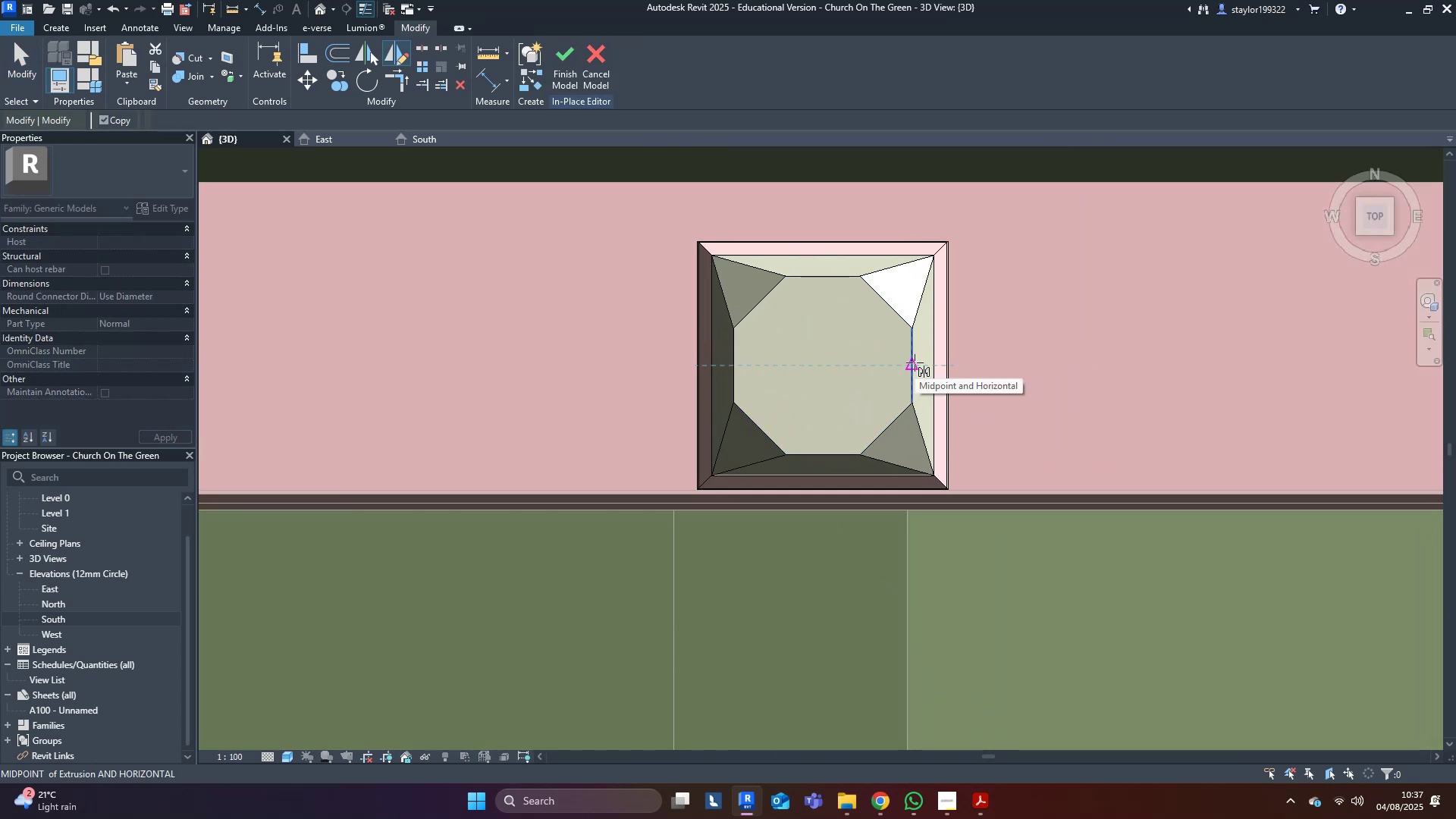 
double_click([1100, 329])
 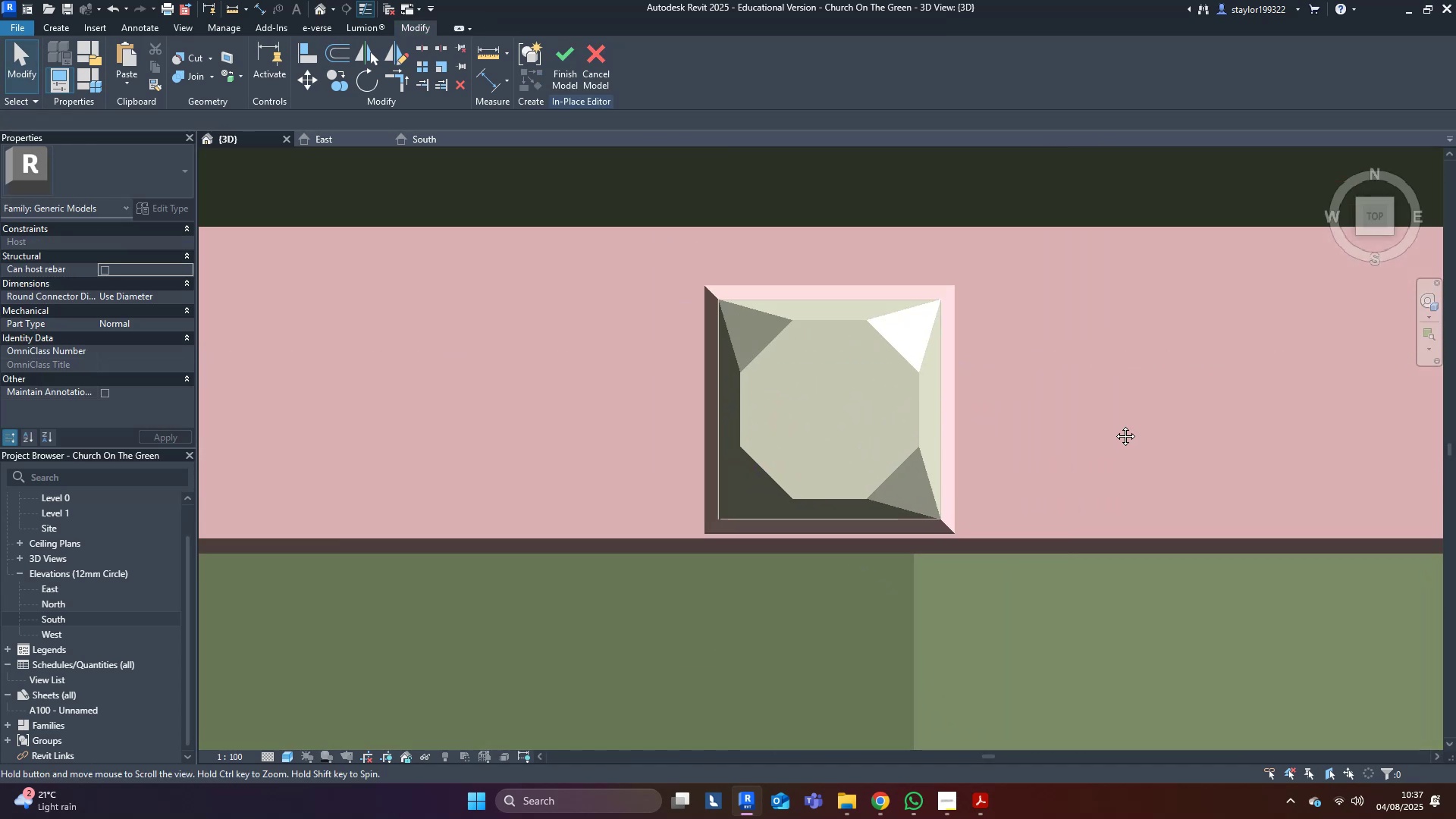 
hold_key(key=ShiftLeft, duration=0.48)
 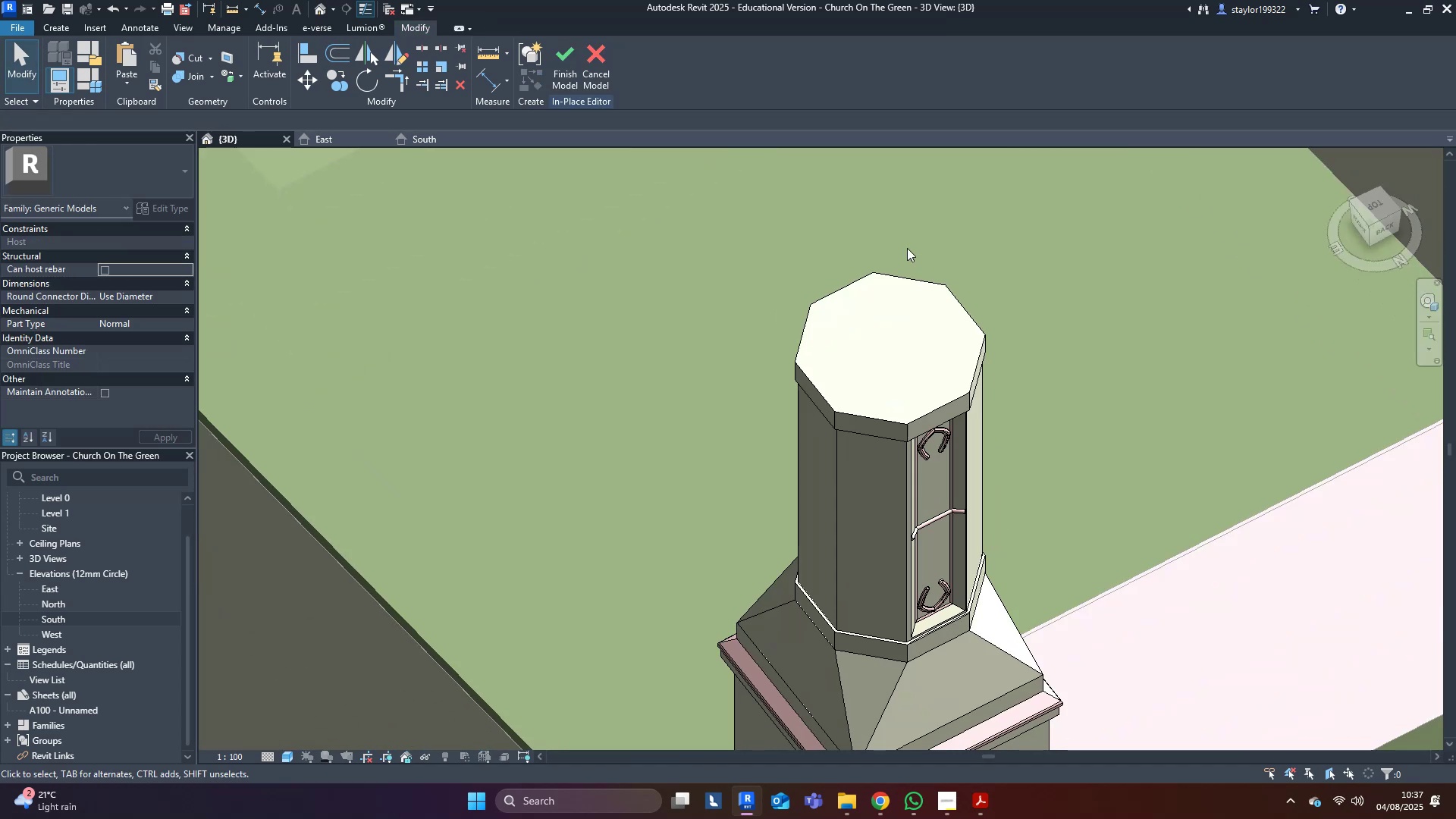 
hold_key(key=ShiftLeft, duration=0.98)
 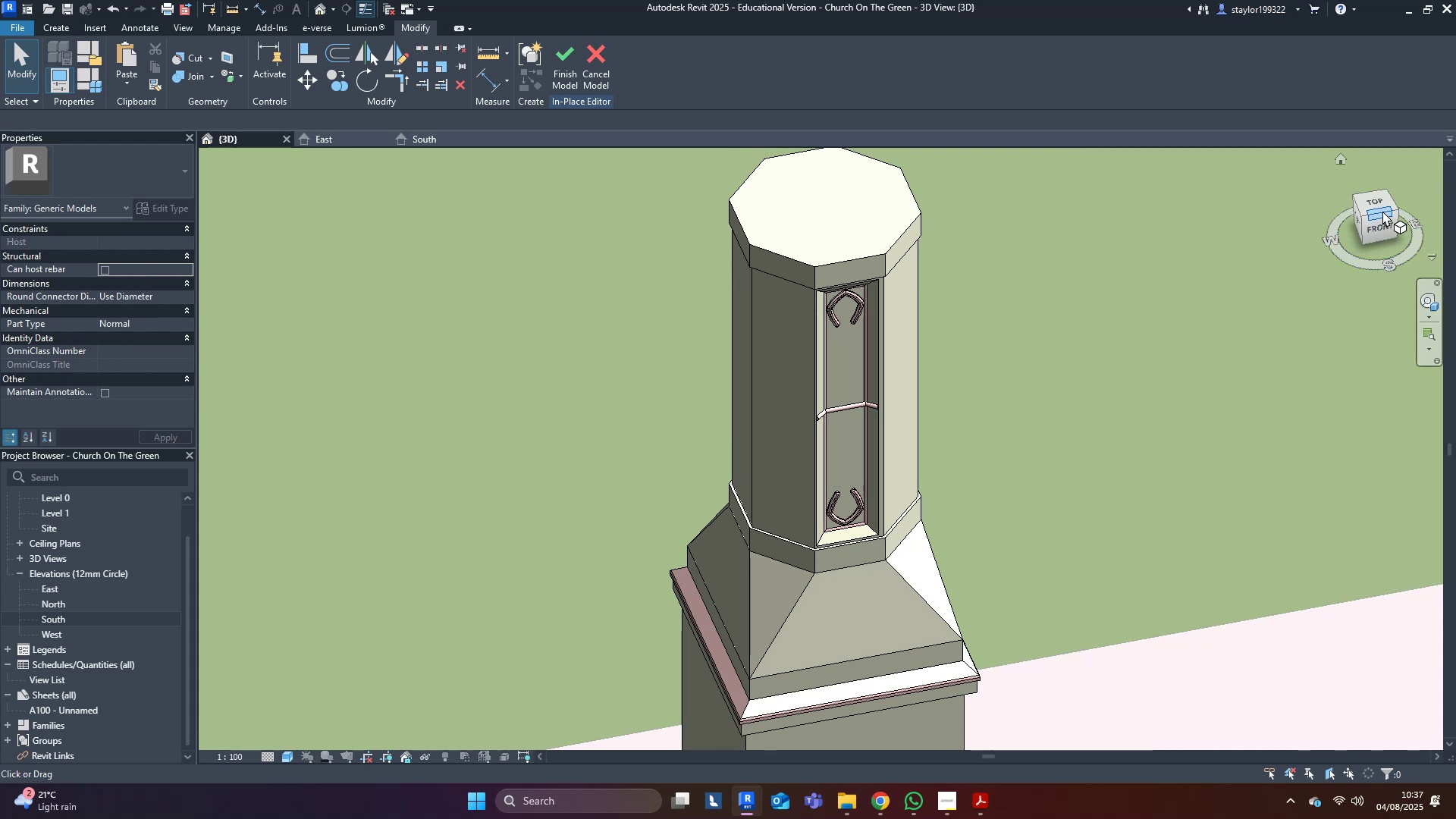 
left_click([1376, 206])
 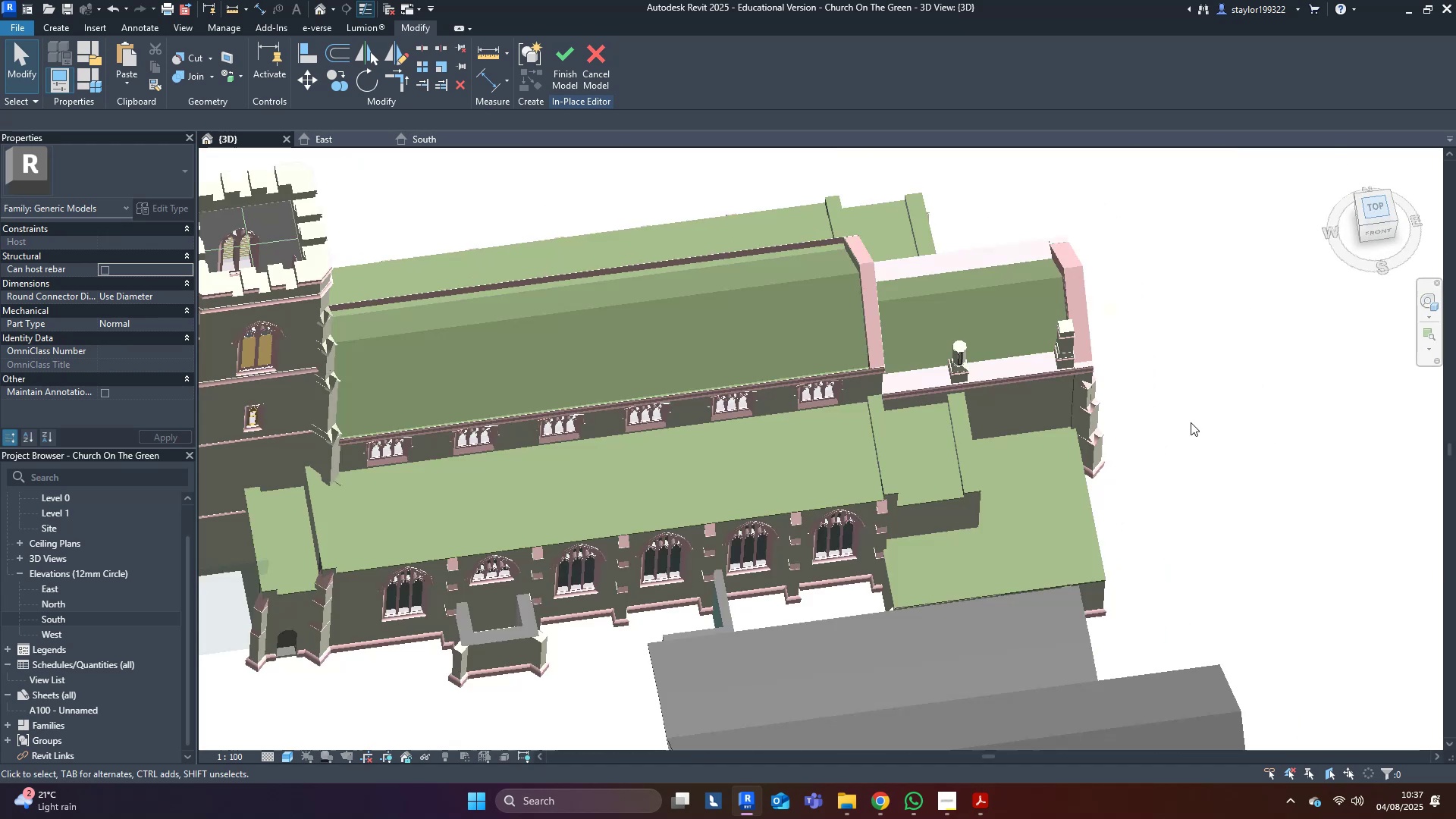 
middle_click([1191, 422])
 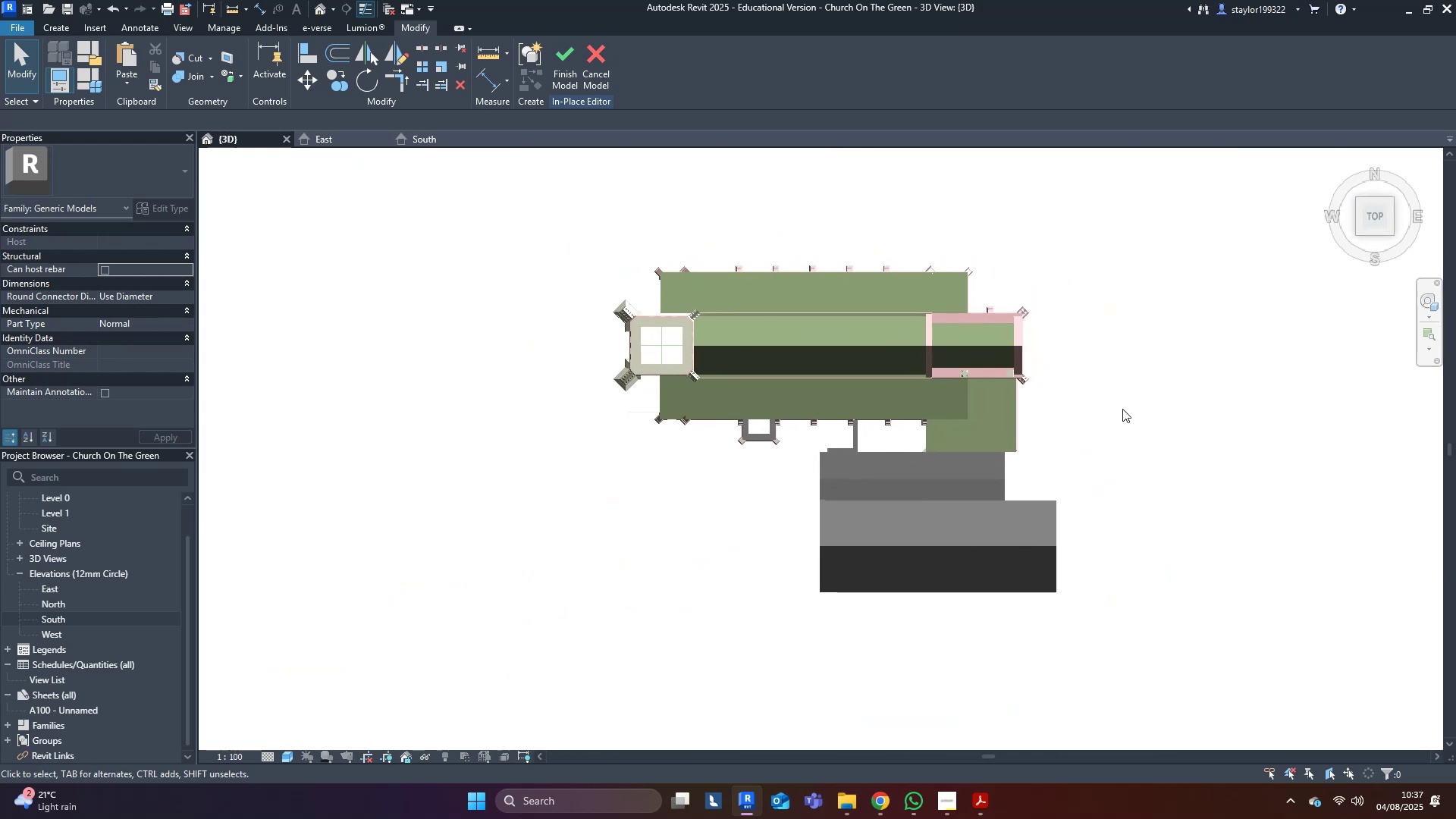 
scroll: coordinate [868, 406], scroll_direction: up, amount: 22.0
 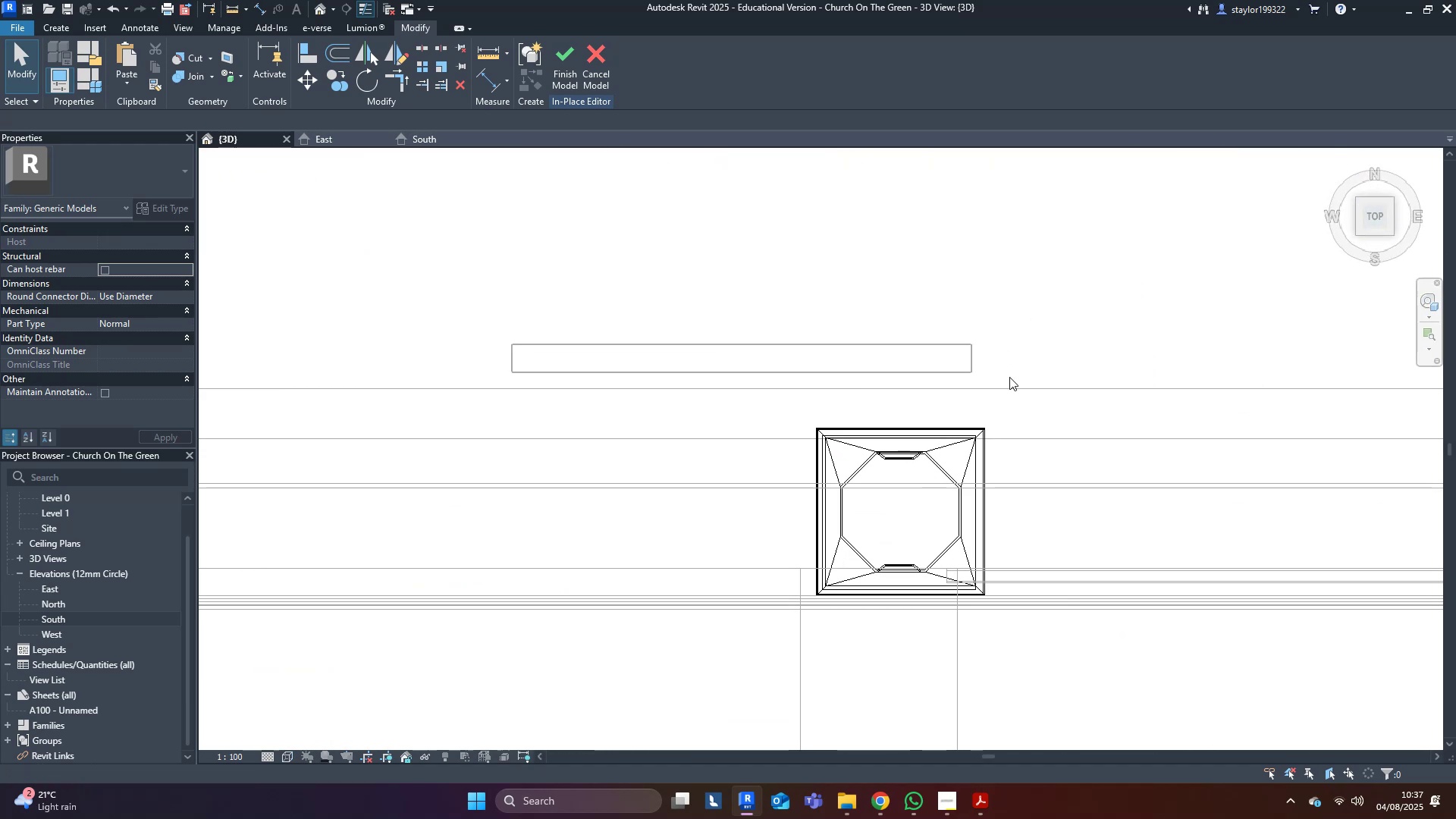 
type(wf)
 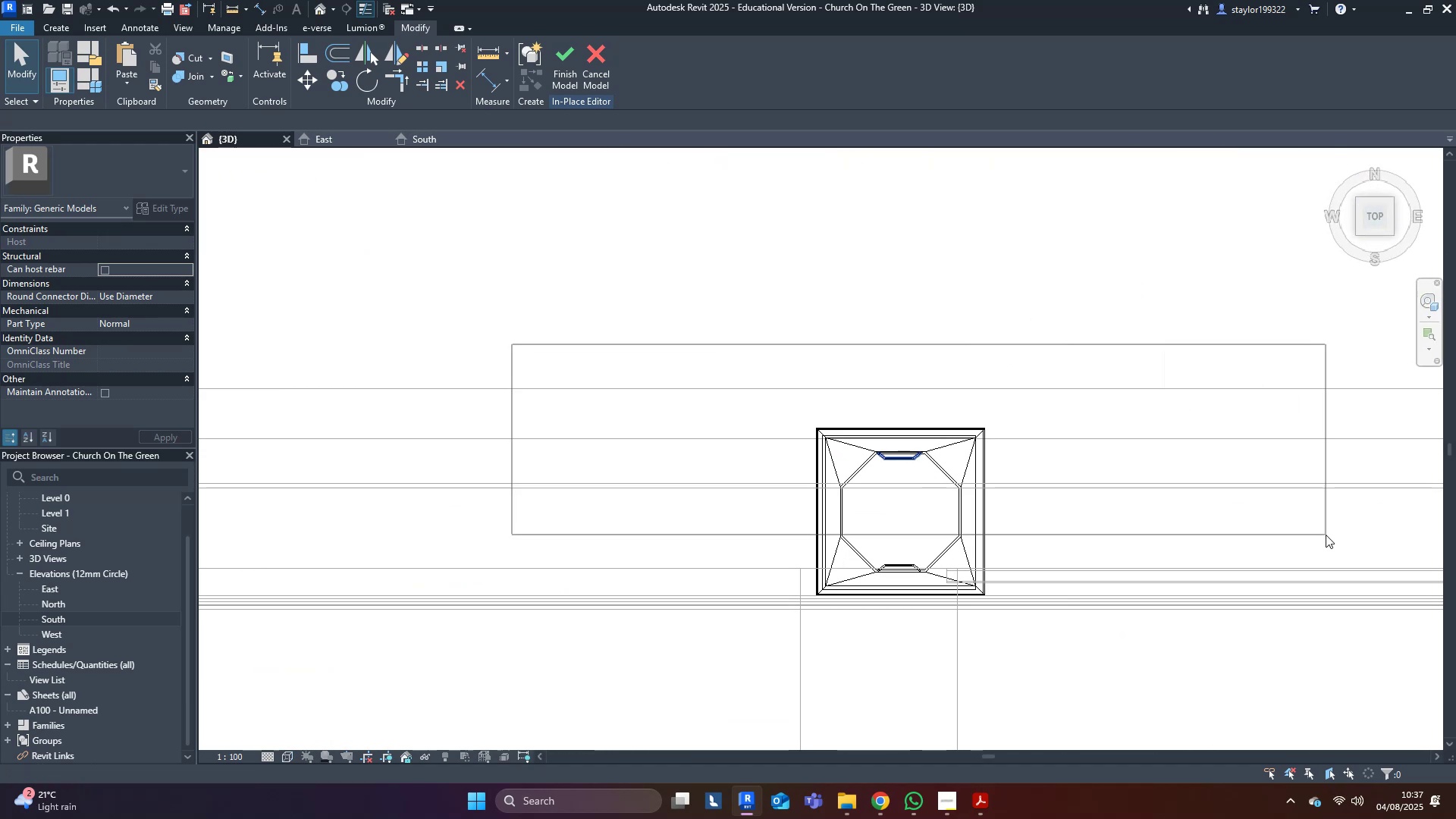 
hold_key(key=ControlLeft, duration=1.5)
 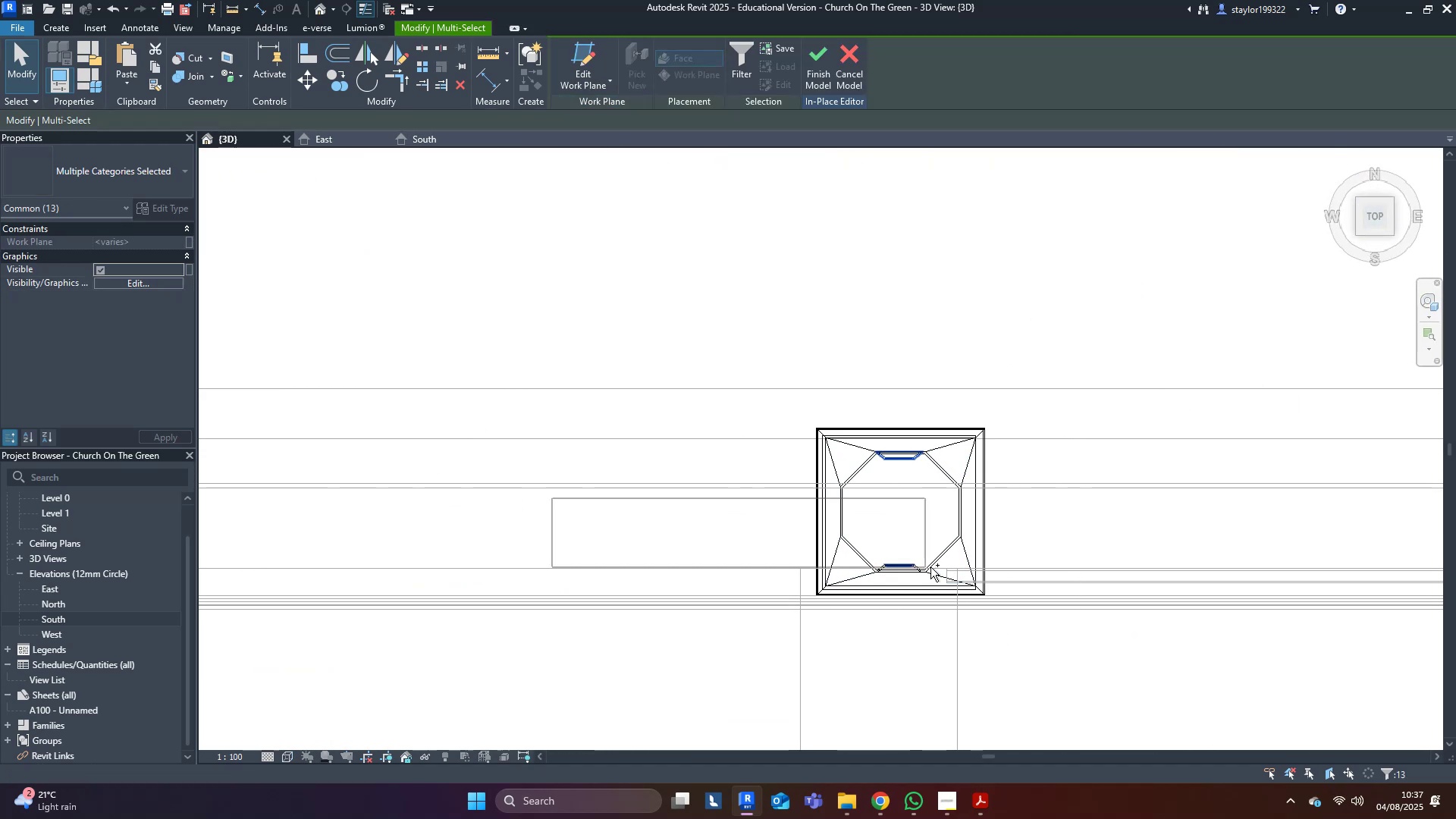 
hold_key(key=ControlLeft, duration=1.5)
 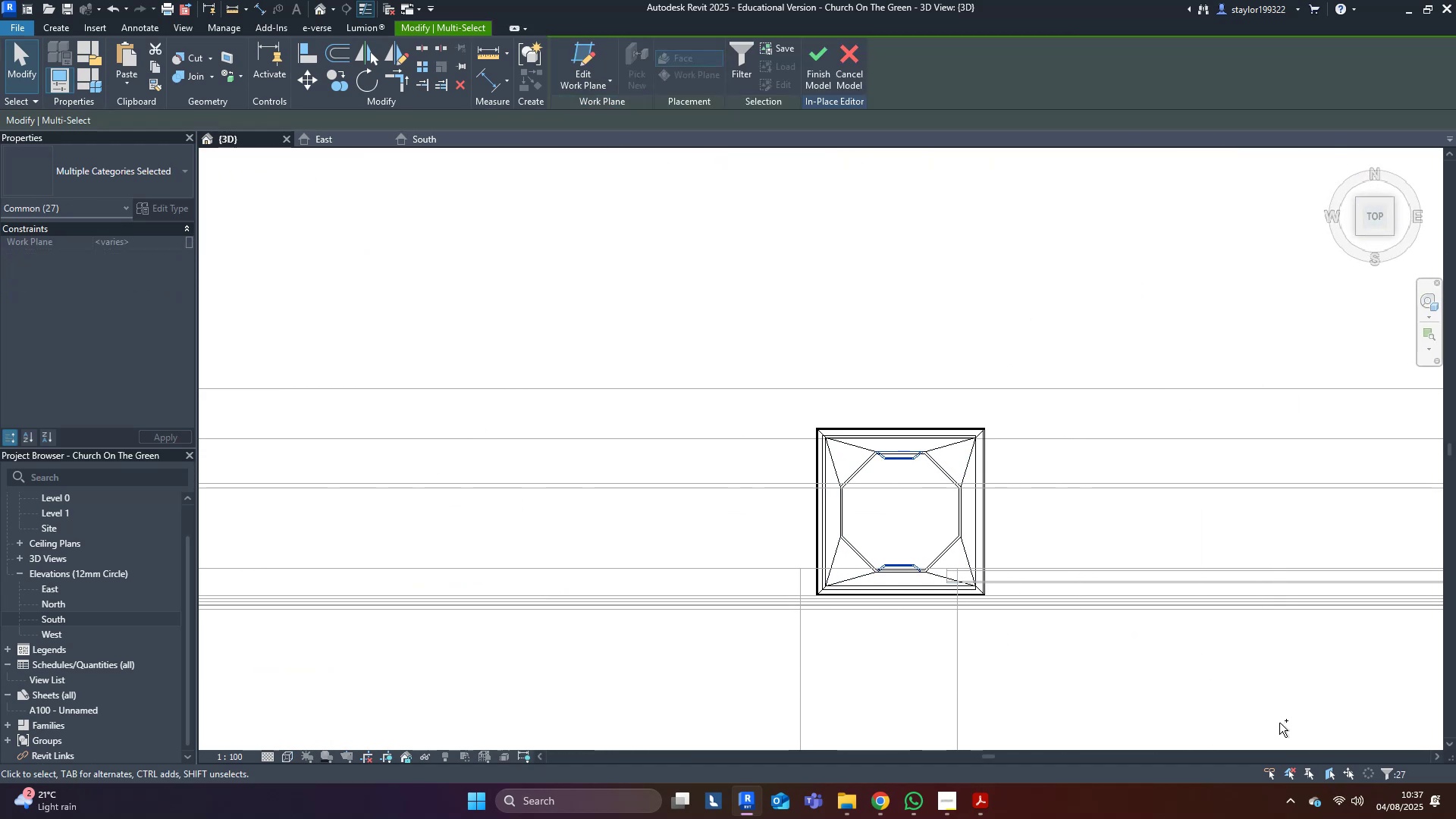 
hold_key(key=ControlLeft, duration=0.66)
 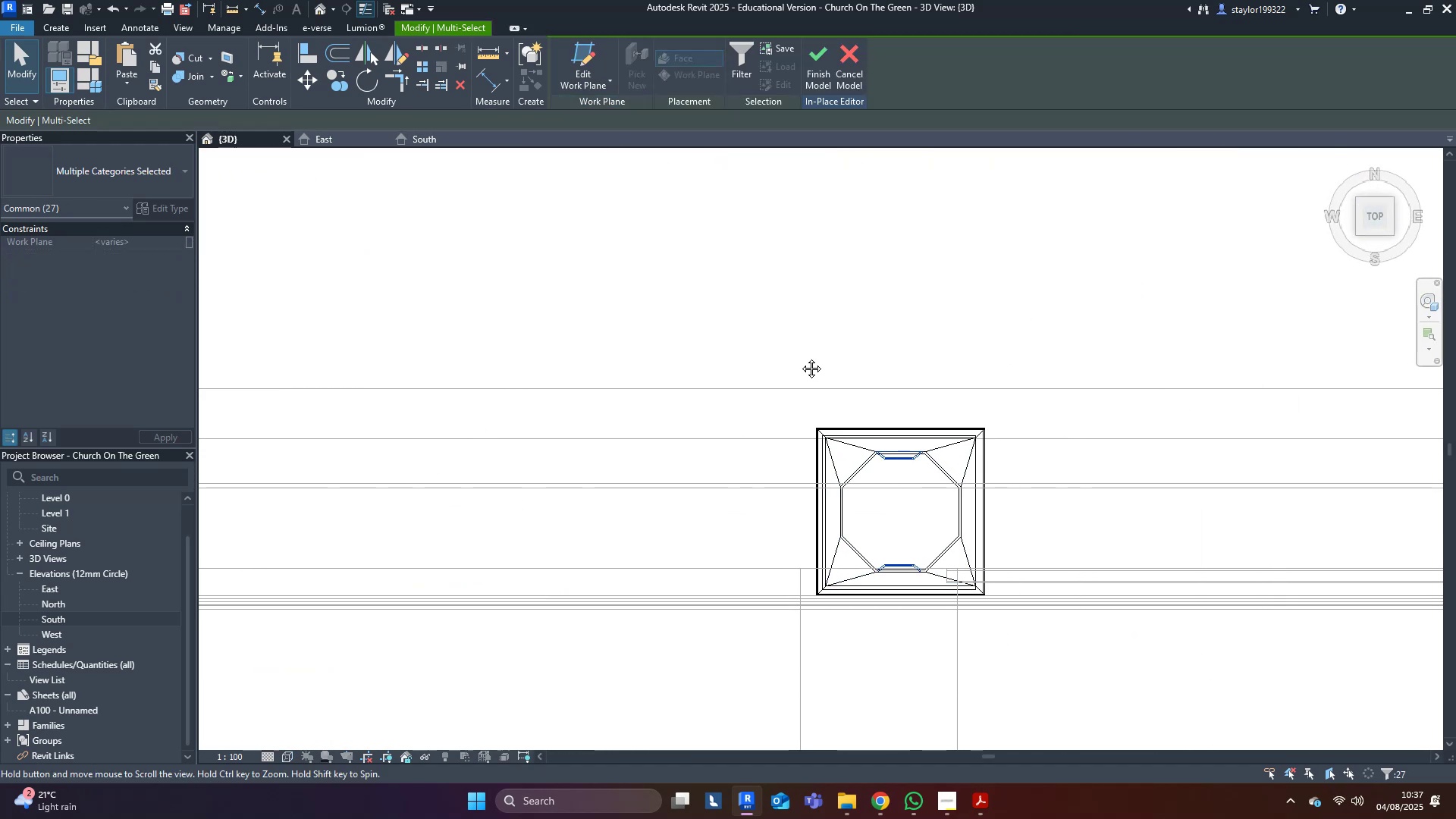 
middle_click([800, 357])
 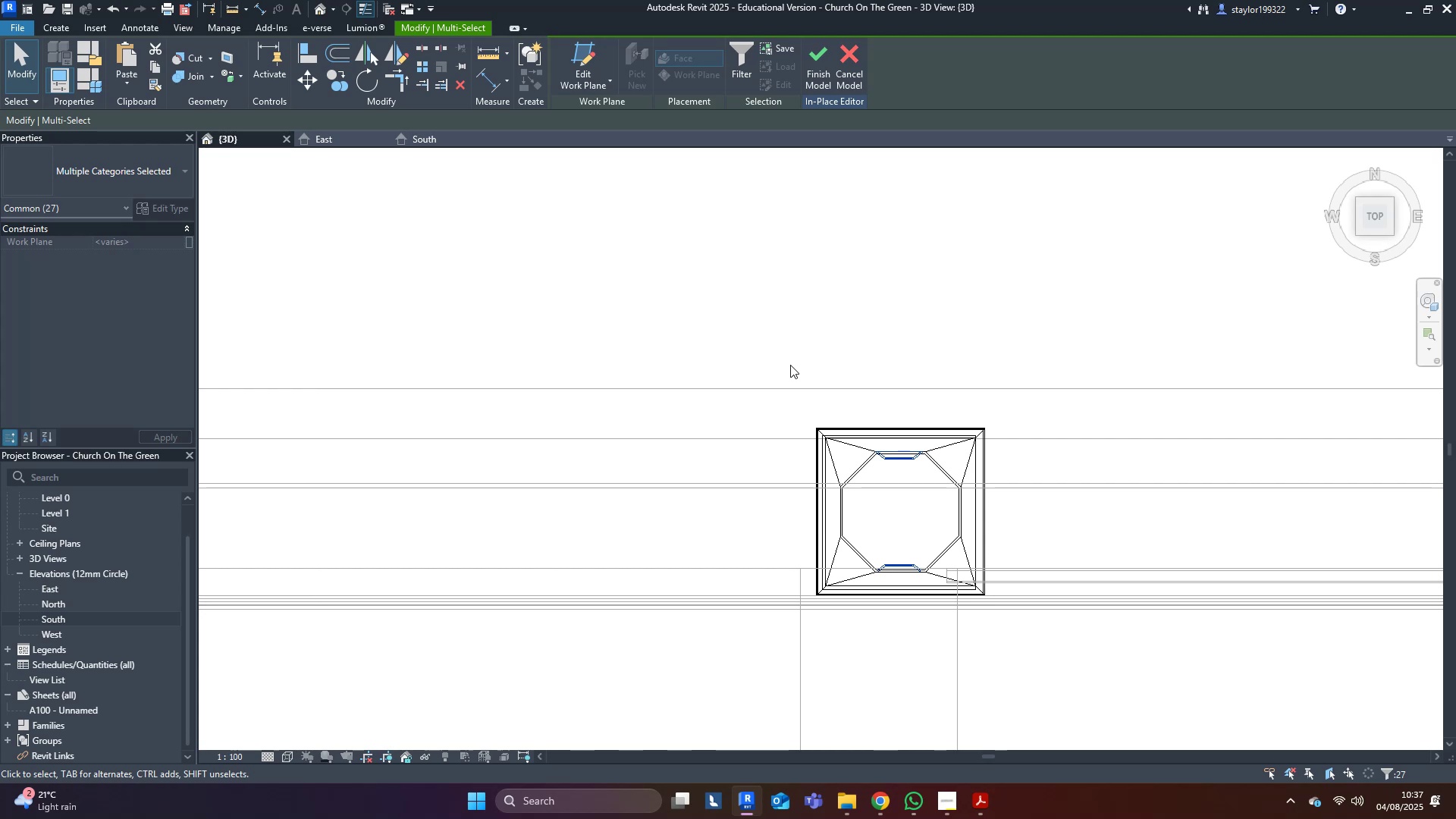 
scroll: coordinate [727, 378], scroll_direction: up, amount: 3.0
 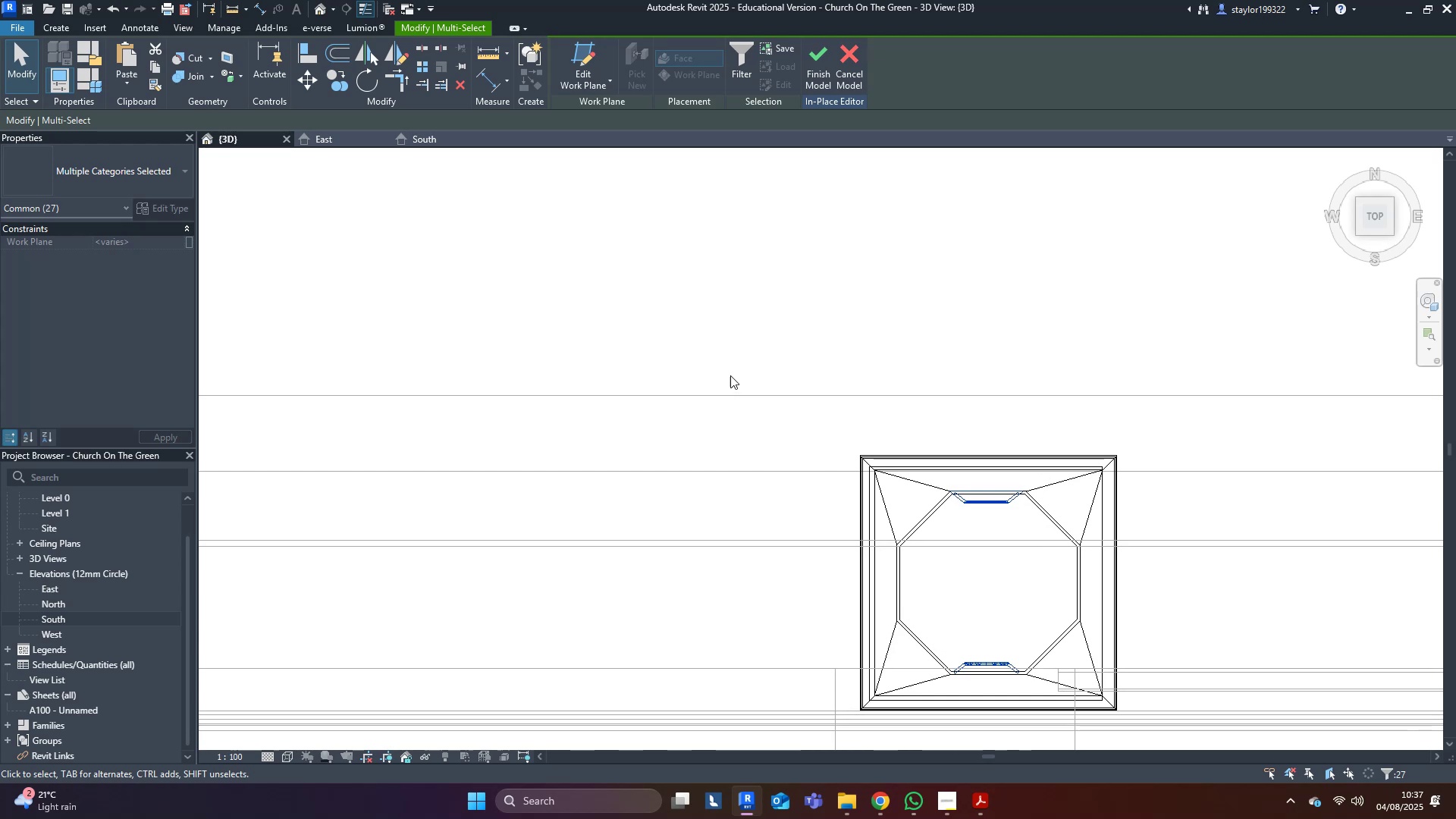 
type(ro)
 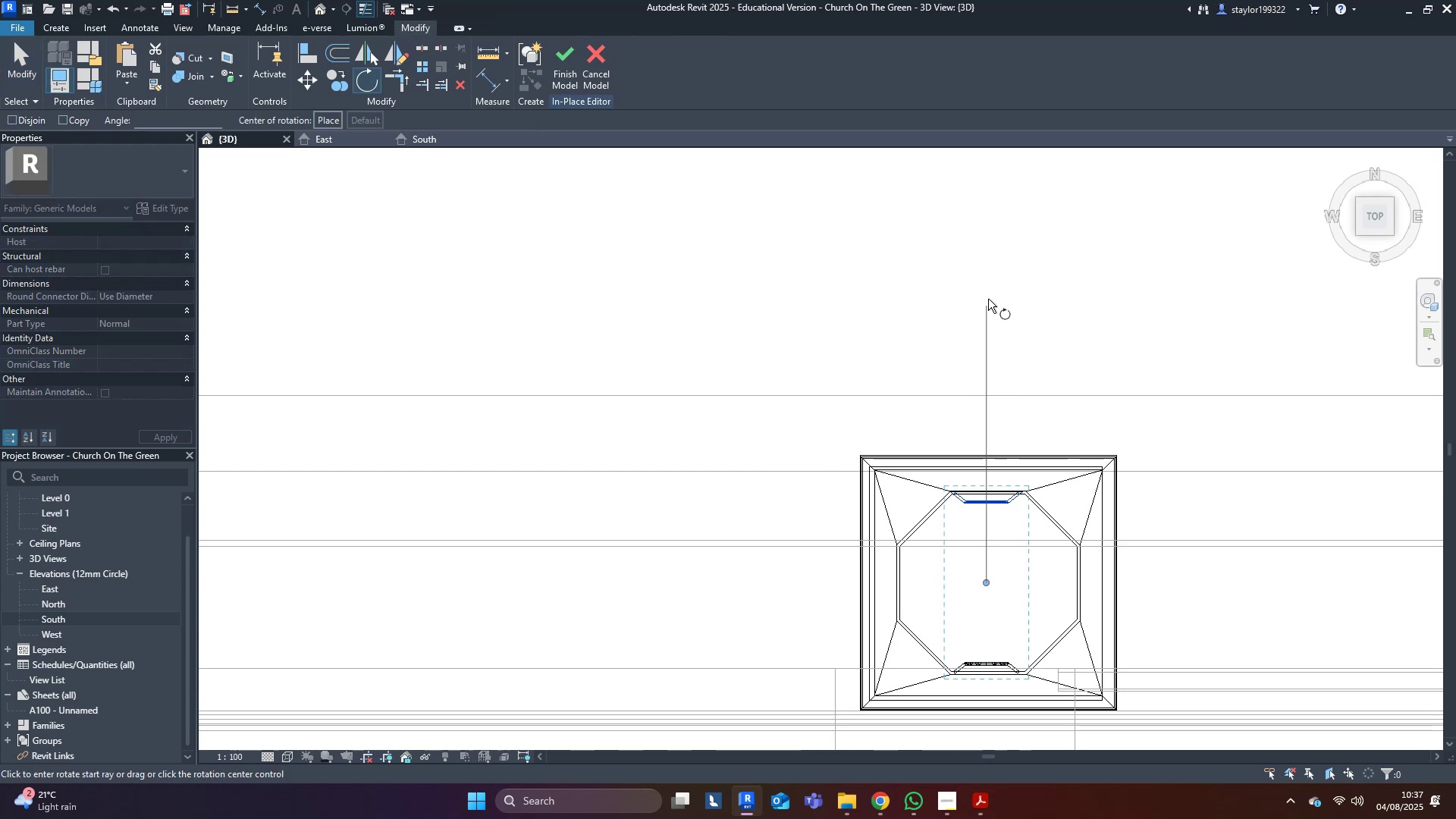 
left_click([987, 299])
 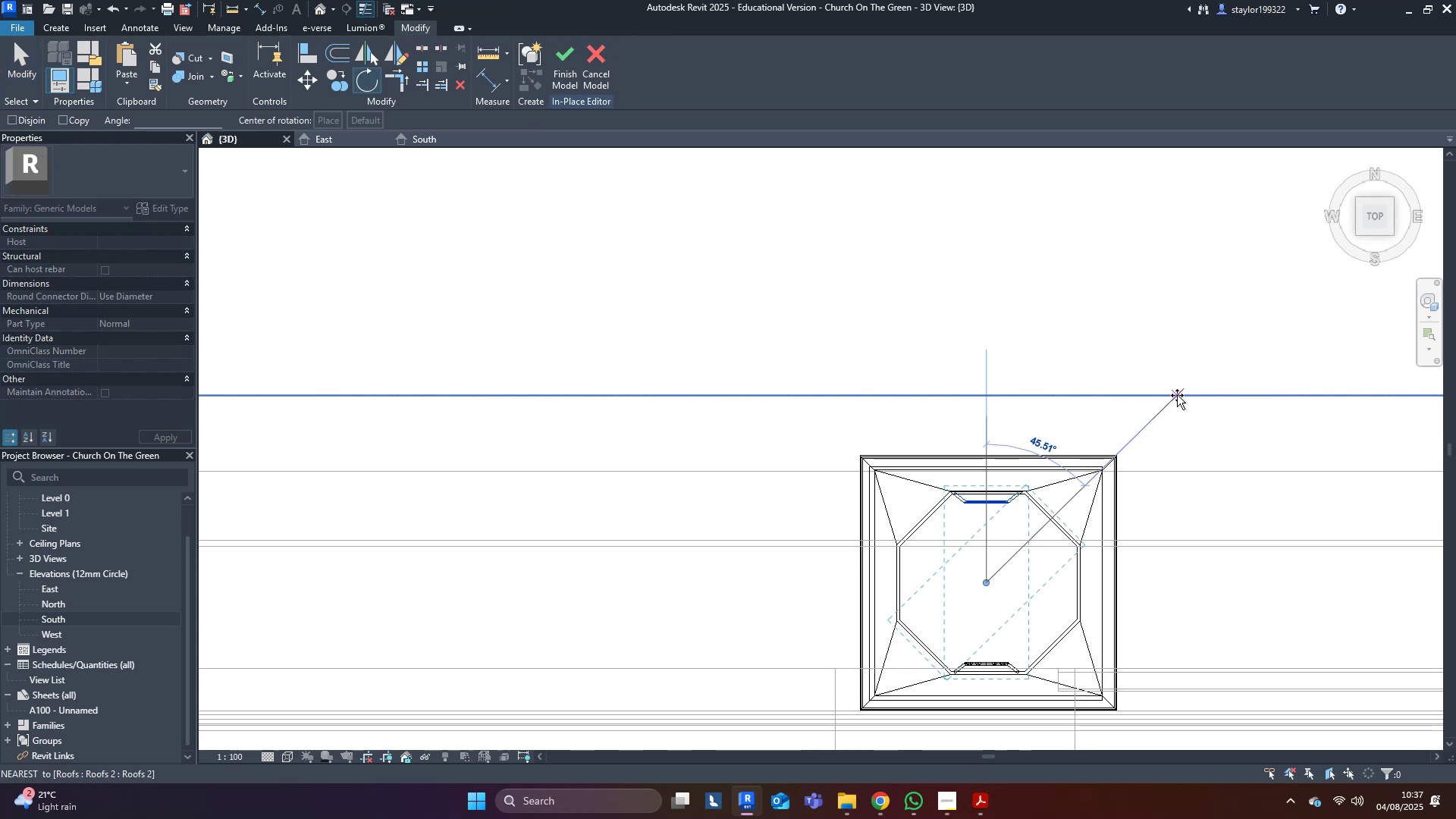 
type(90)
 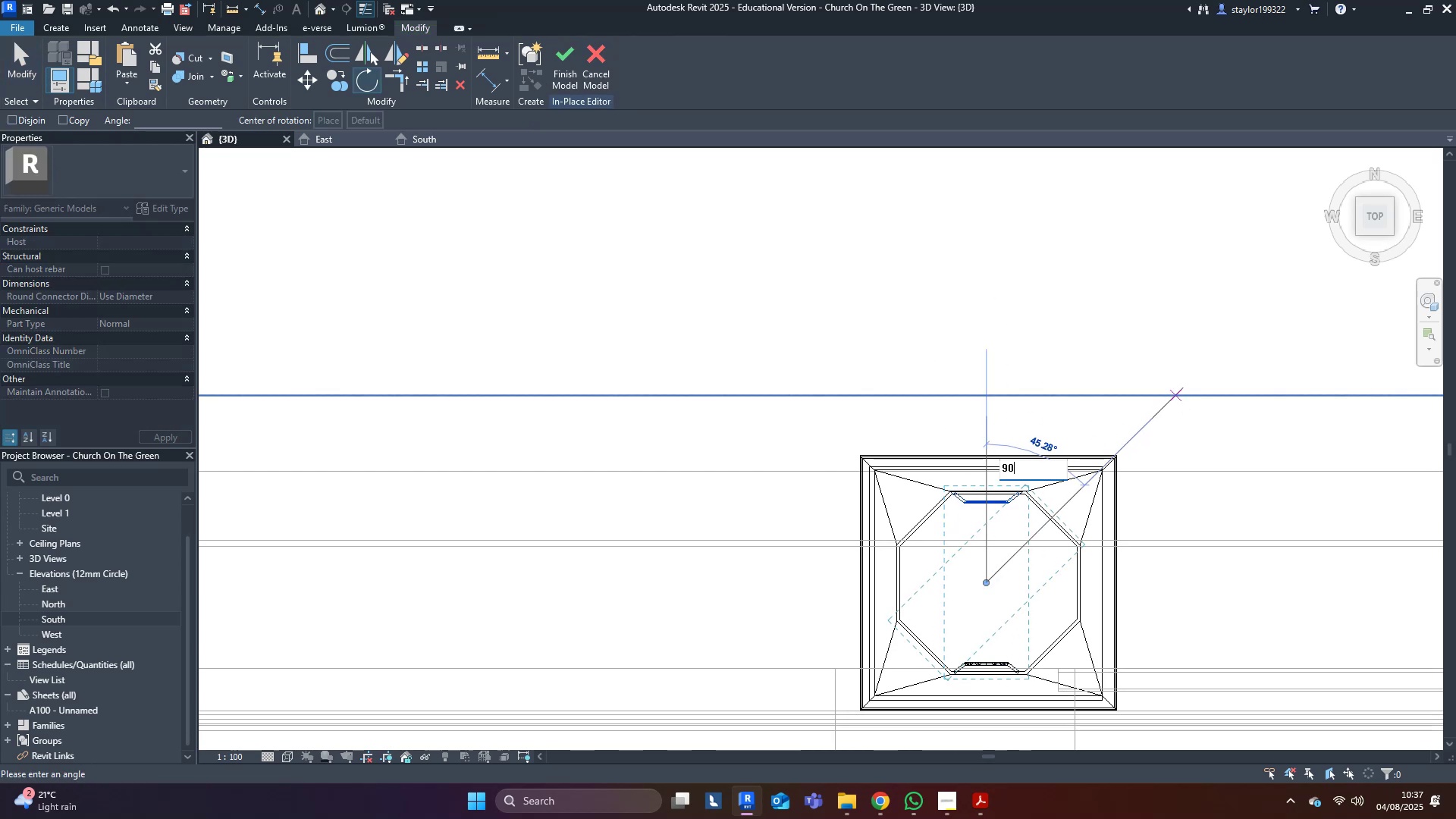 
hold_key(key=ControlLeft, duration=1.54)
left_click([1175, 396])
 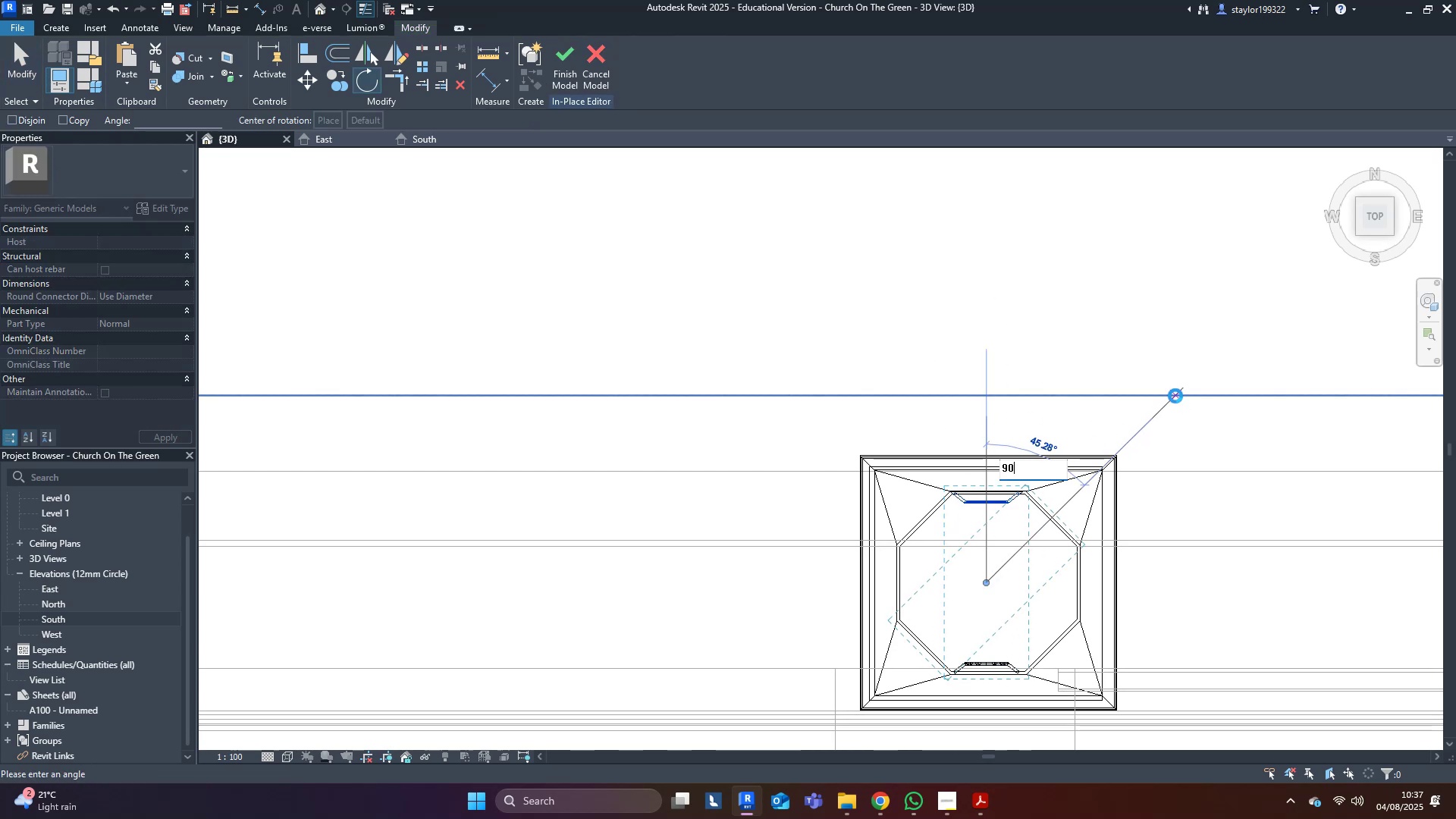 
hold_key(key=ControlLeft, duration=1.29)
 